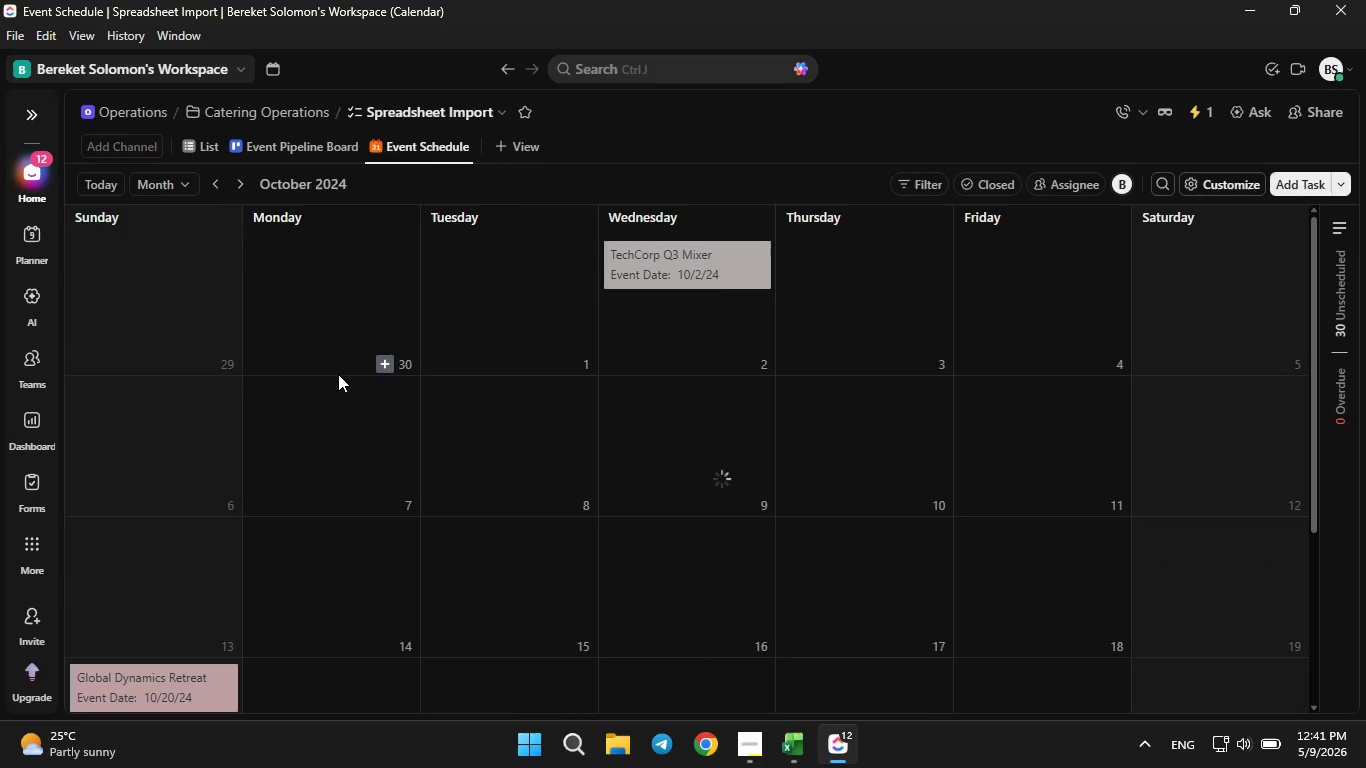 
scroll: coordinate [338, 375], scroll_direction: up, amount: 5.0
 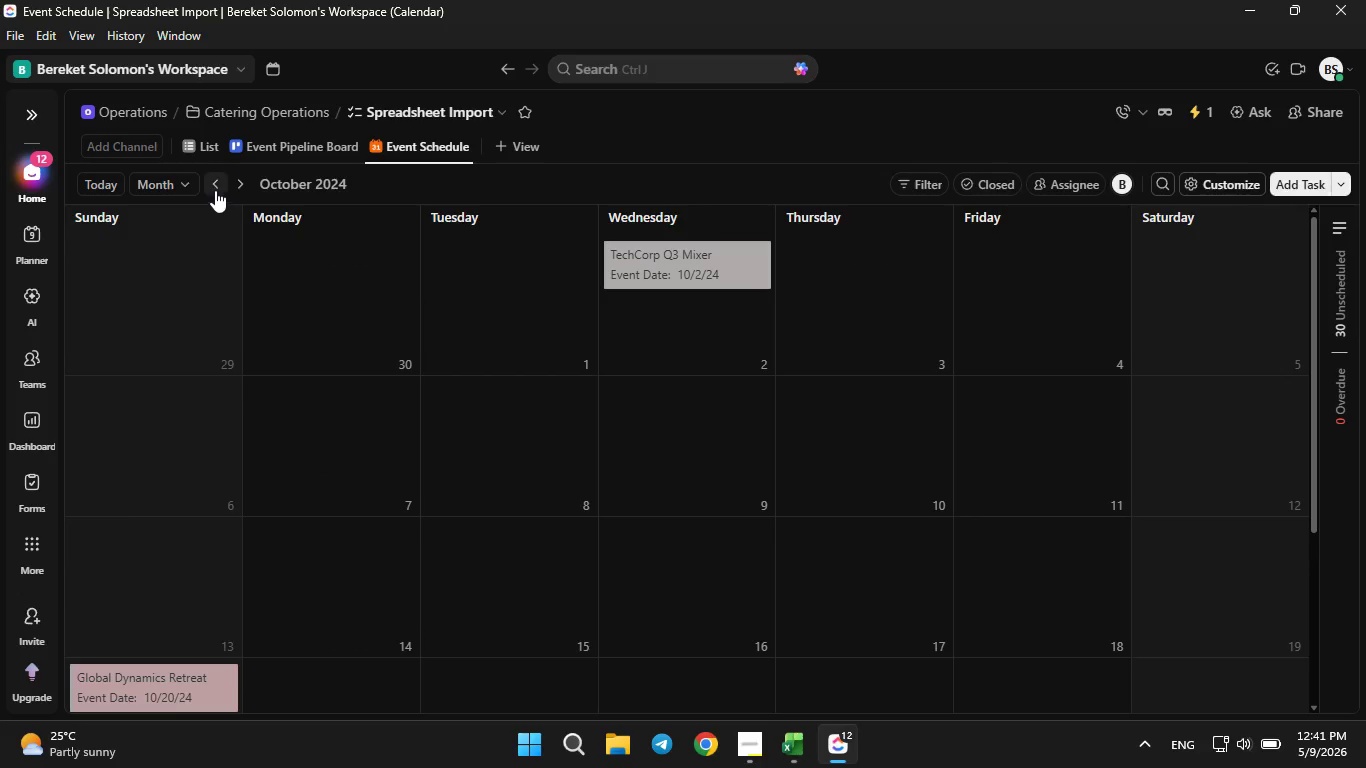 
left_click([215, 190])
 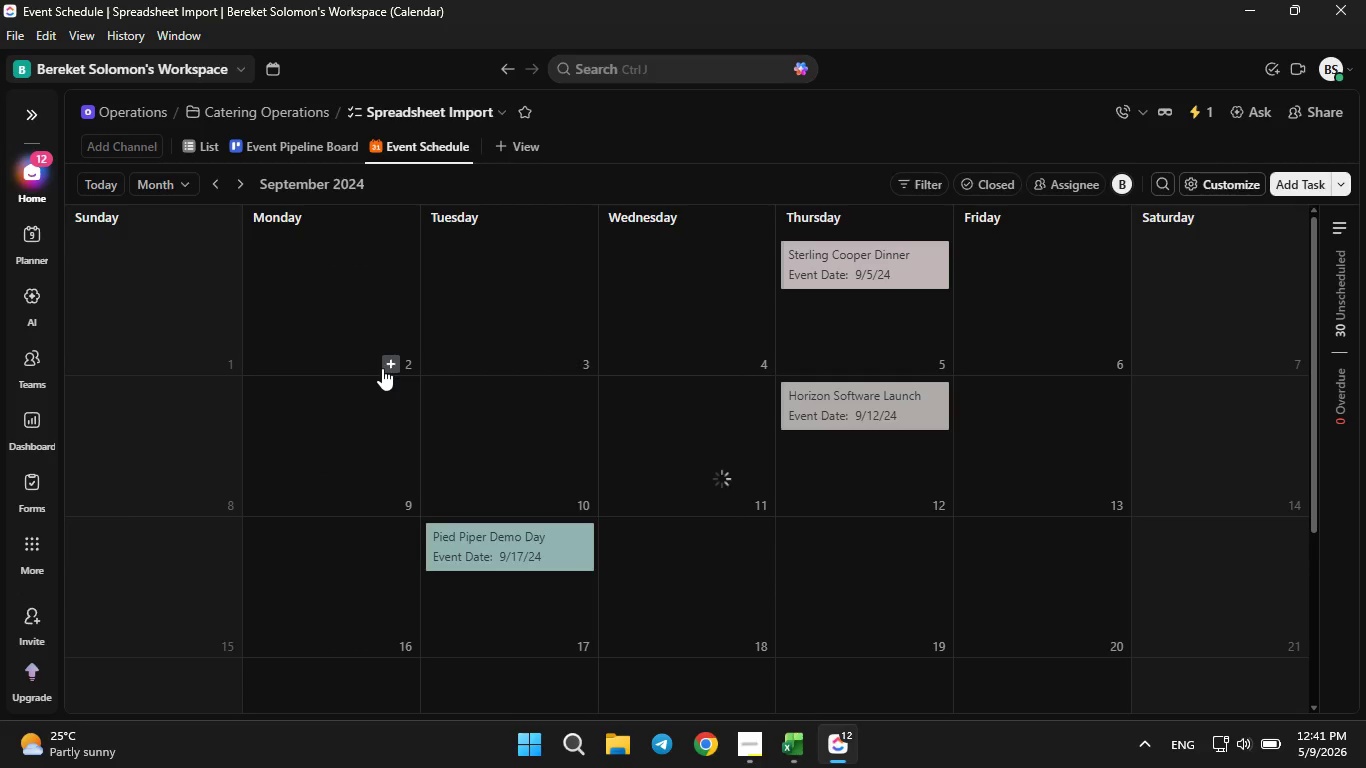 
scroll: coordinate [382, 368], scroll_direction: up, amount: 2.0
 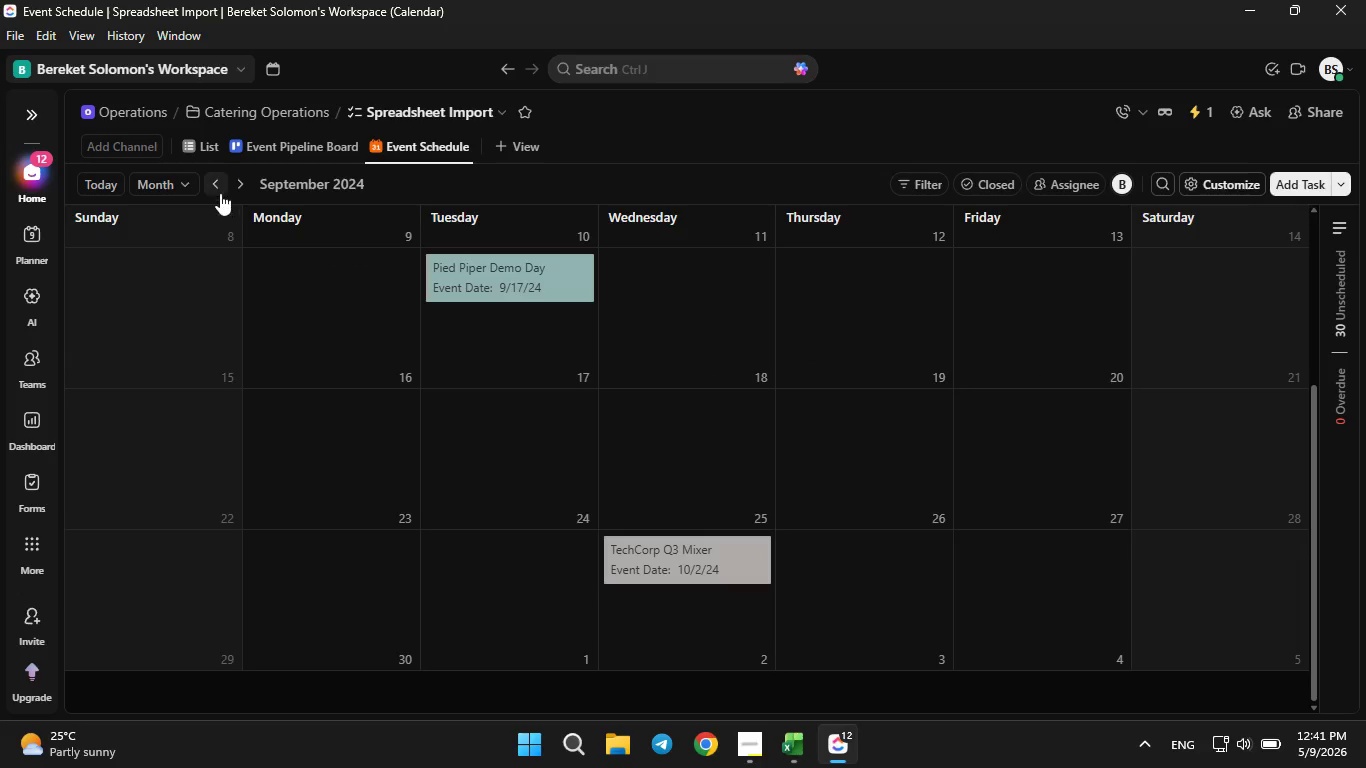 
left_click([220, 191])
 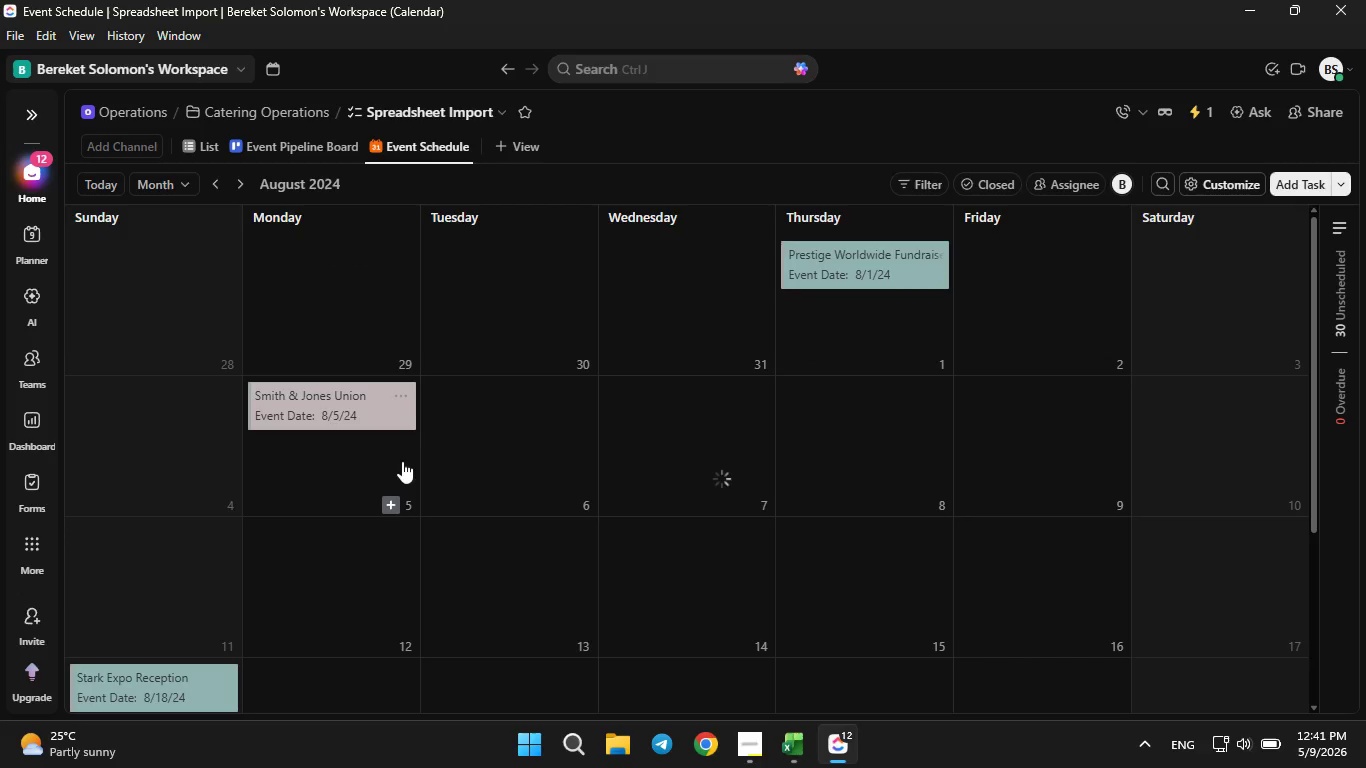 
scroll: coordinate [394, 424], scroll_direction: up, amount: 6.0
 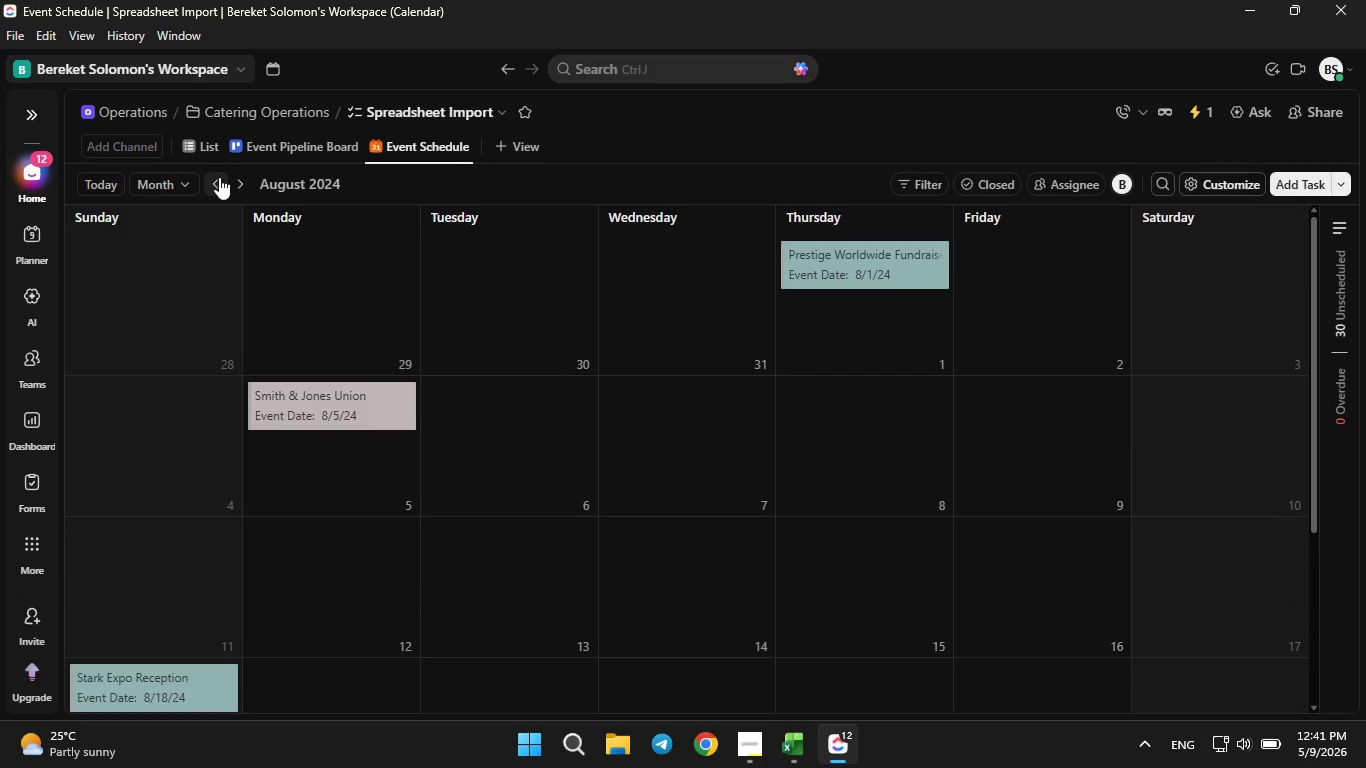 
left_click([219, 177])
 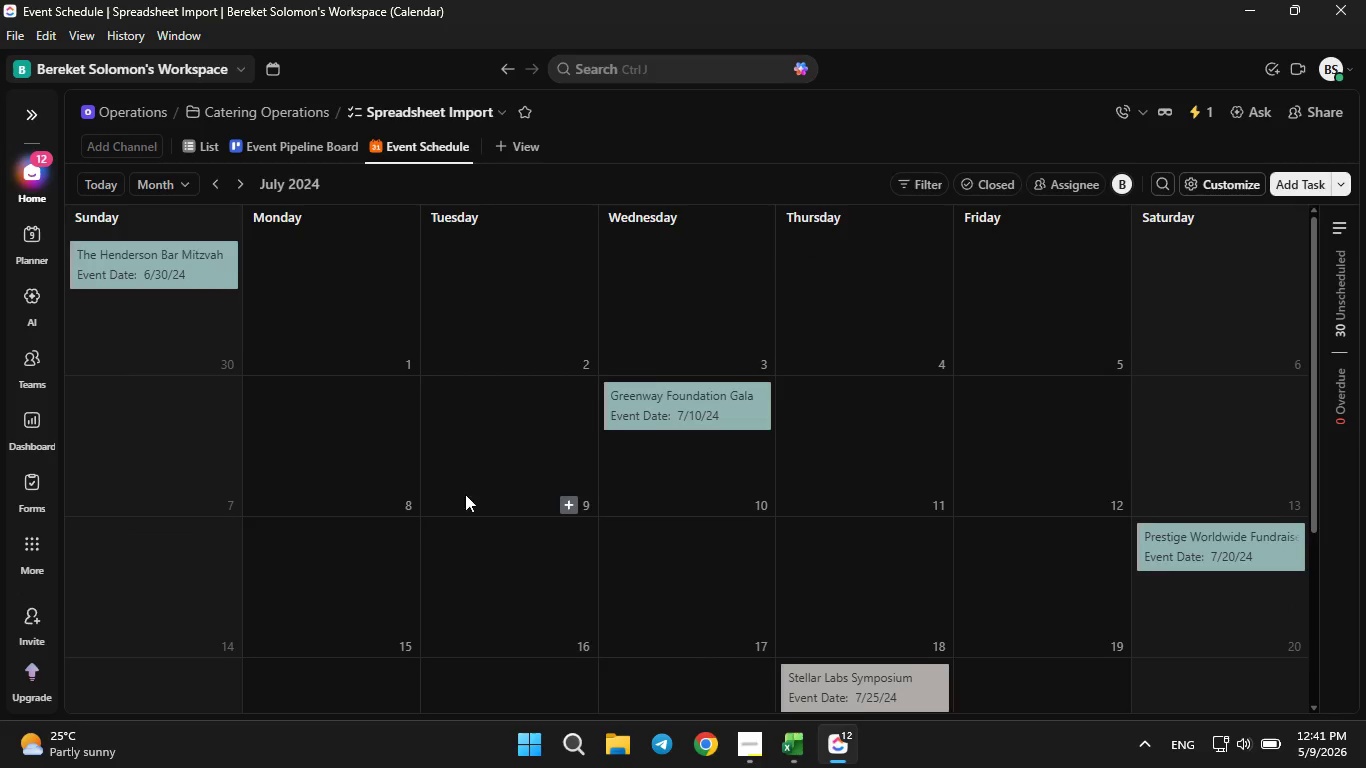 
scroll: coordinate [464, 470], scroll_direction: up, amount: 10.0
 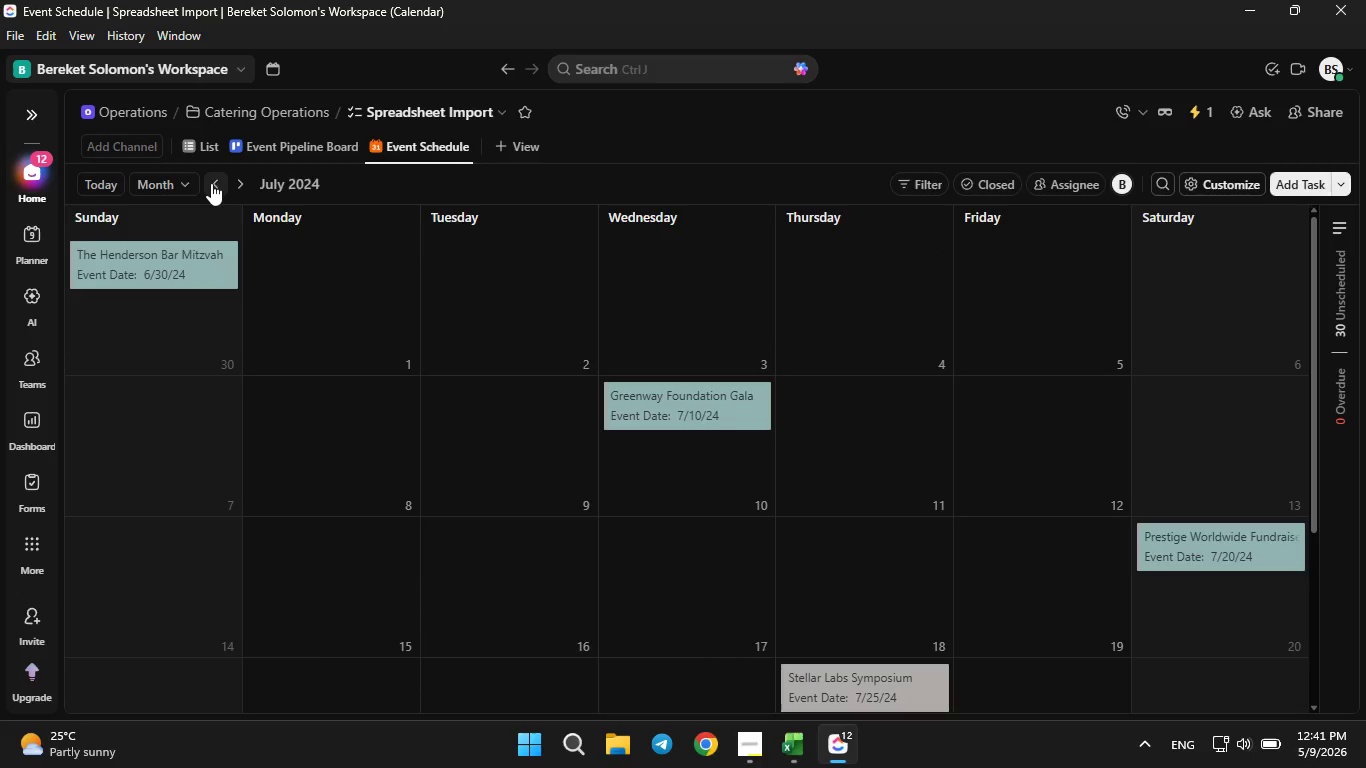 
left_click([208, 180])
 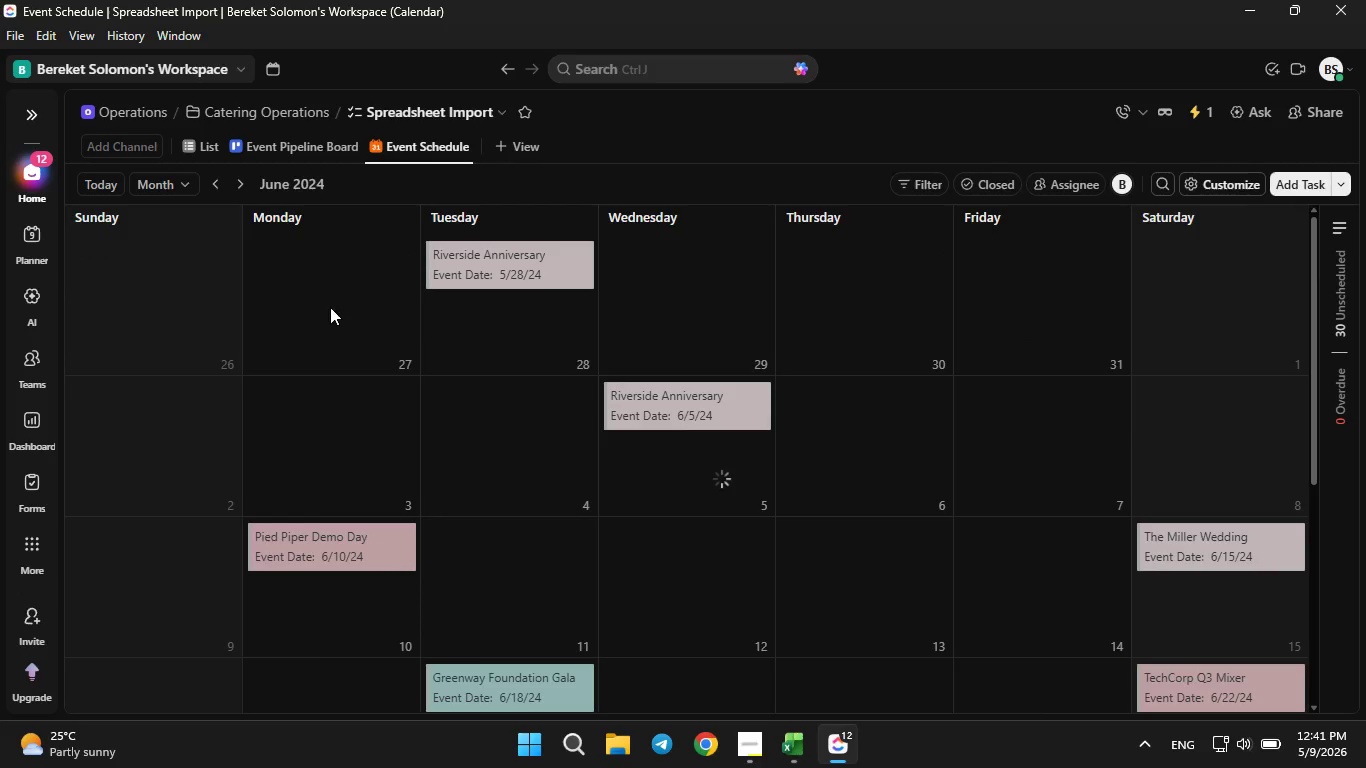 
scroll: coordinate [338, 316], scroll_direction: none, amount: 0.0
 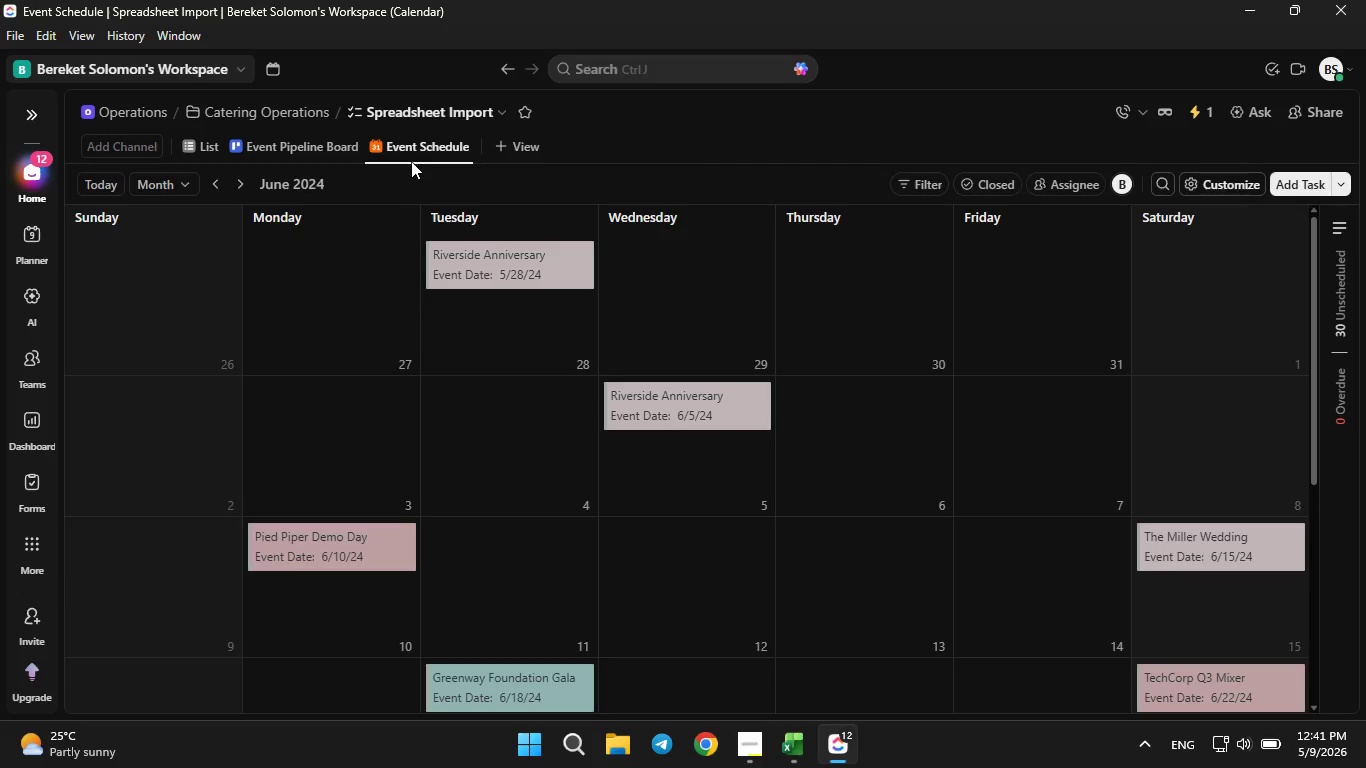 
left_click([411, 153])
 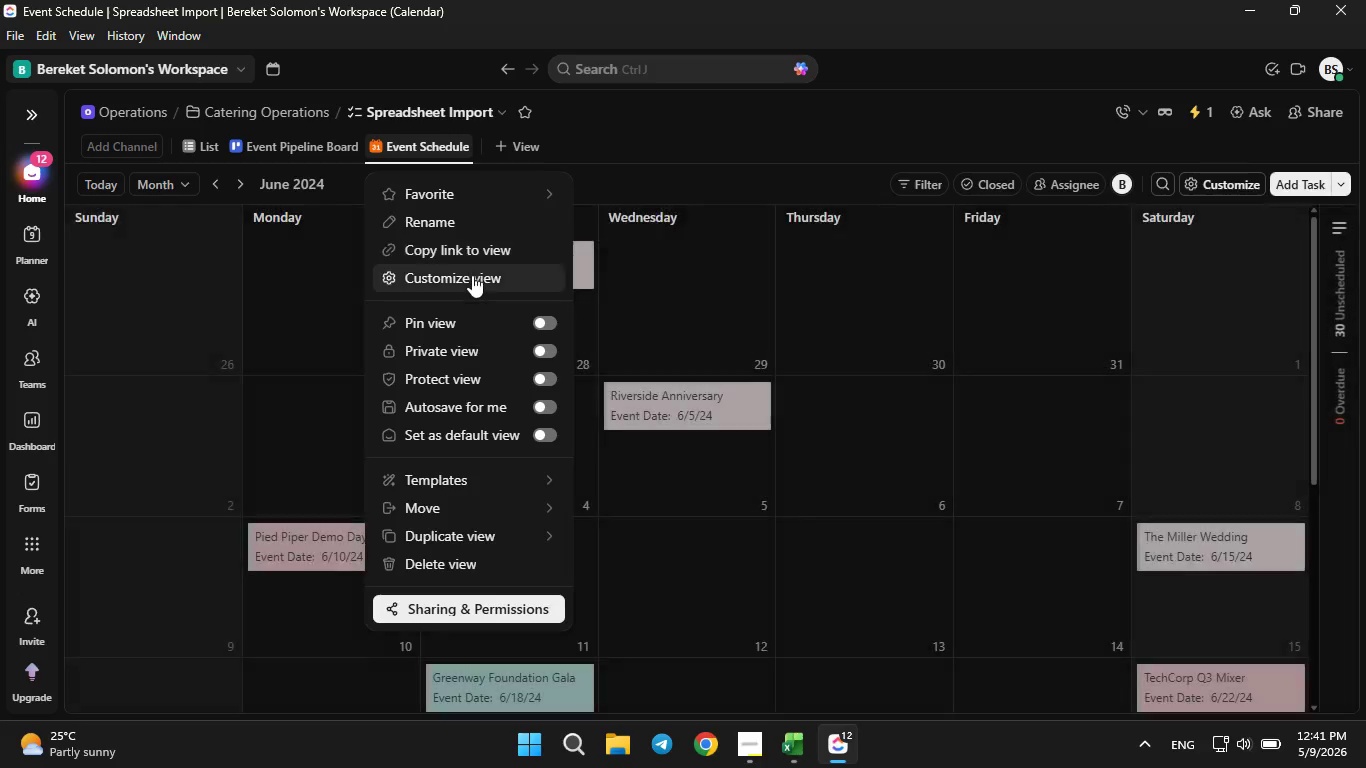 
left_click([472, 275])
 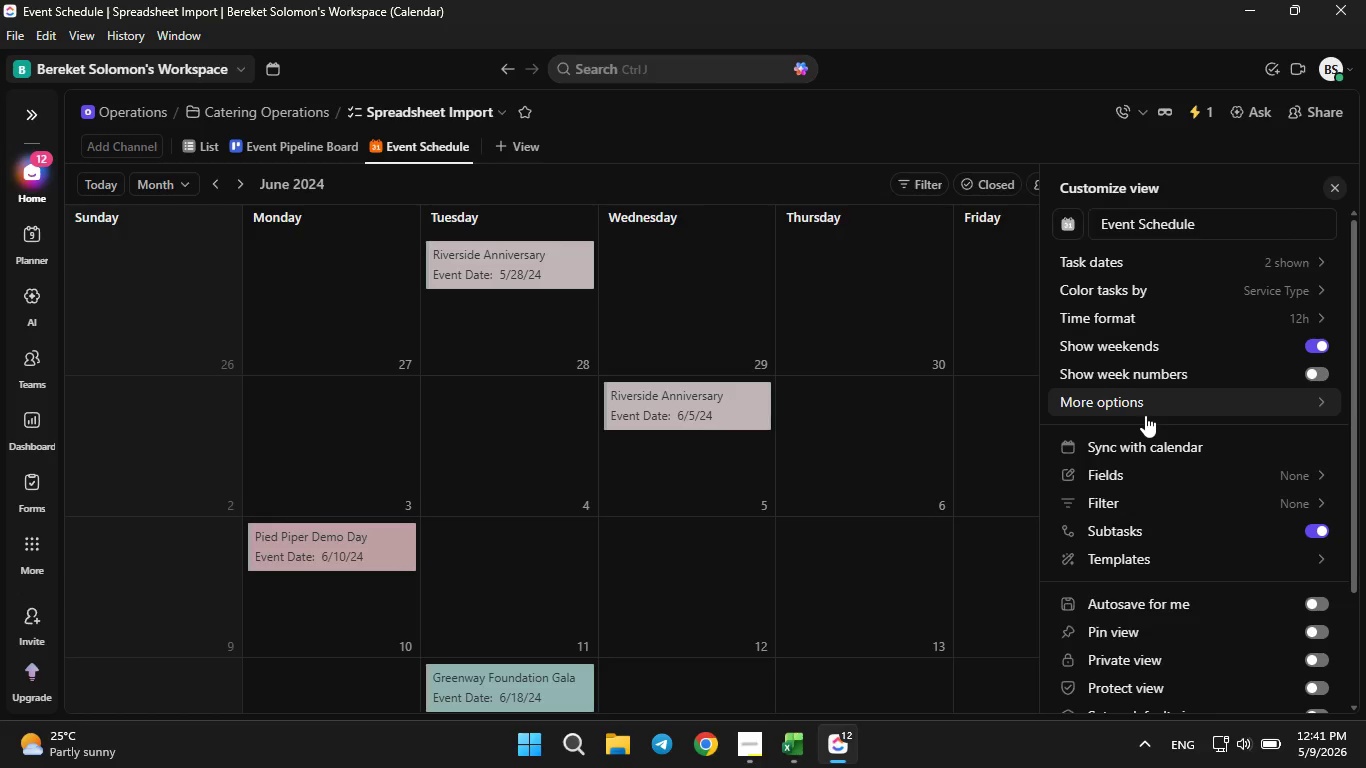 
left_click([1145, 415])
 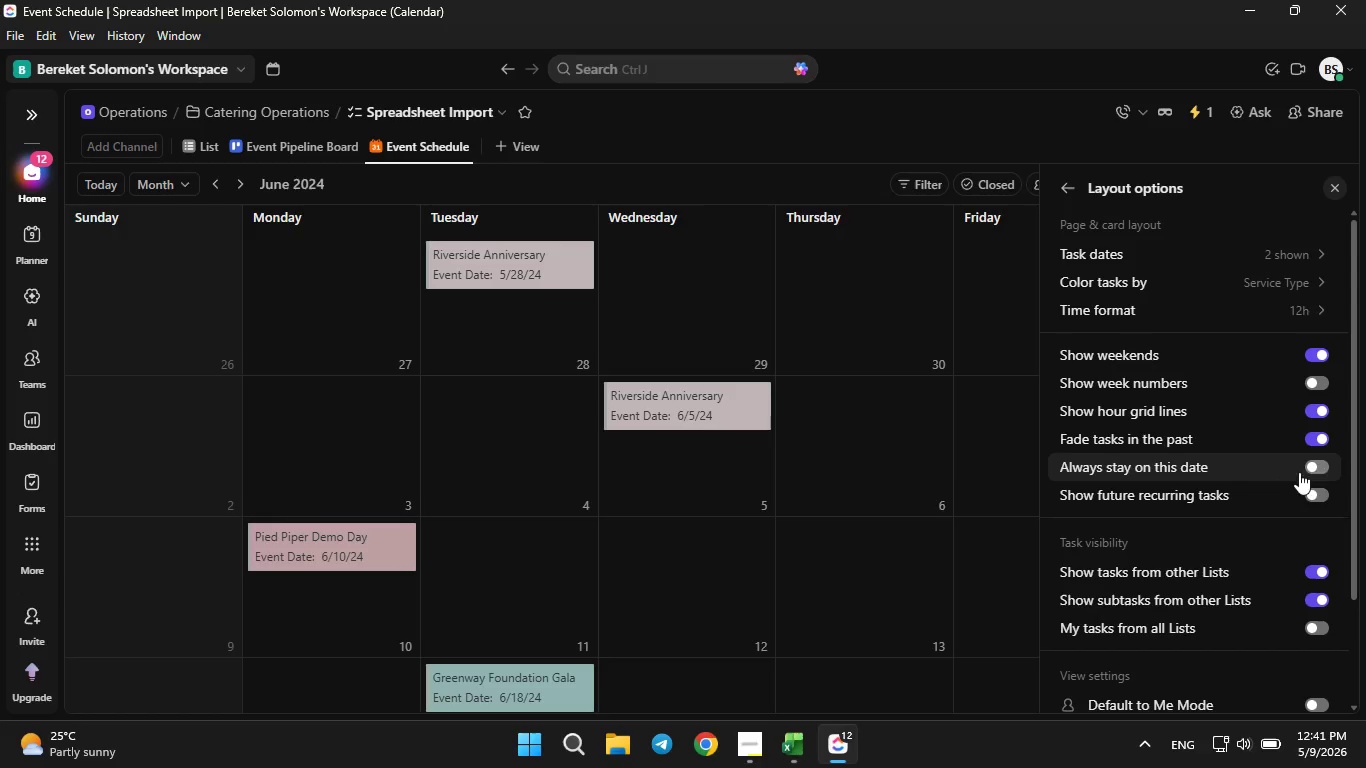 
left_click([1317, 468])
 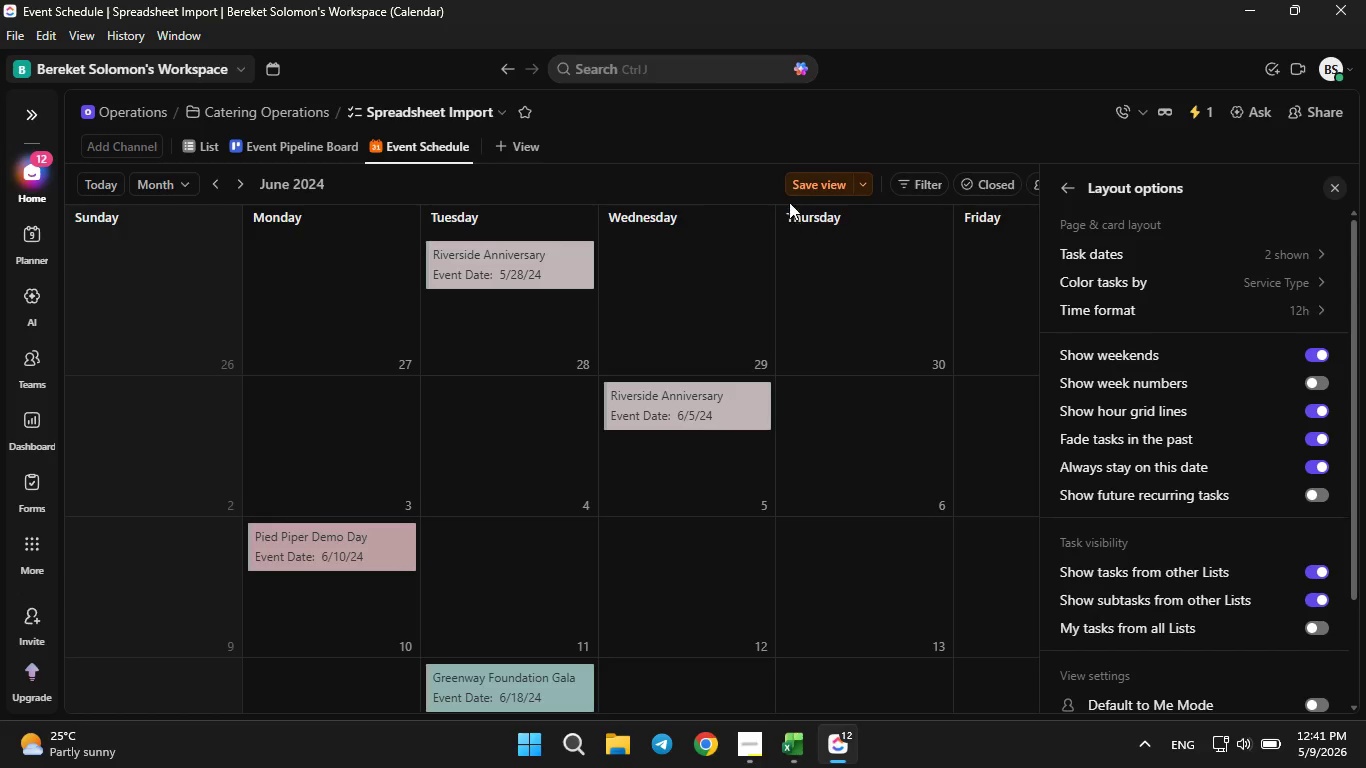 
left_click([800, 187])
 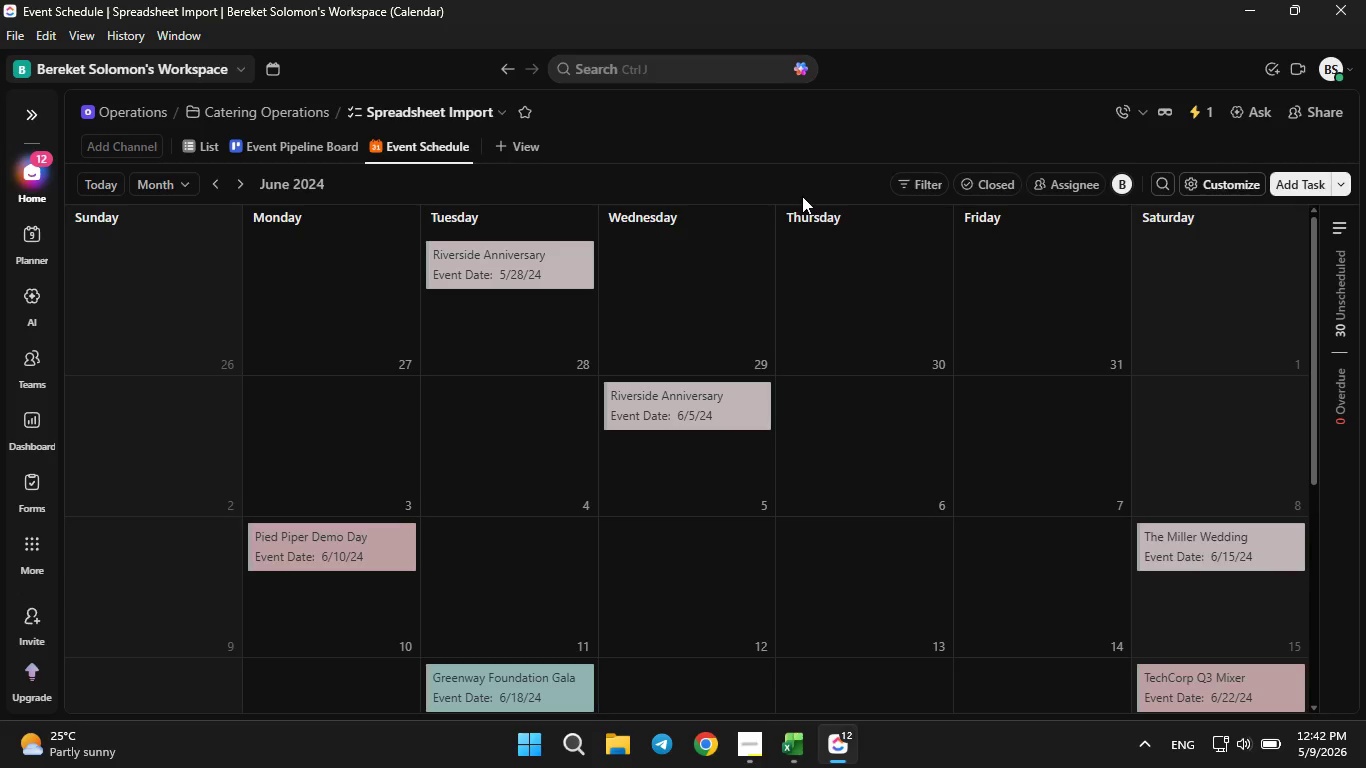 
wait(11.69)
 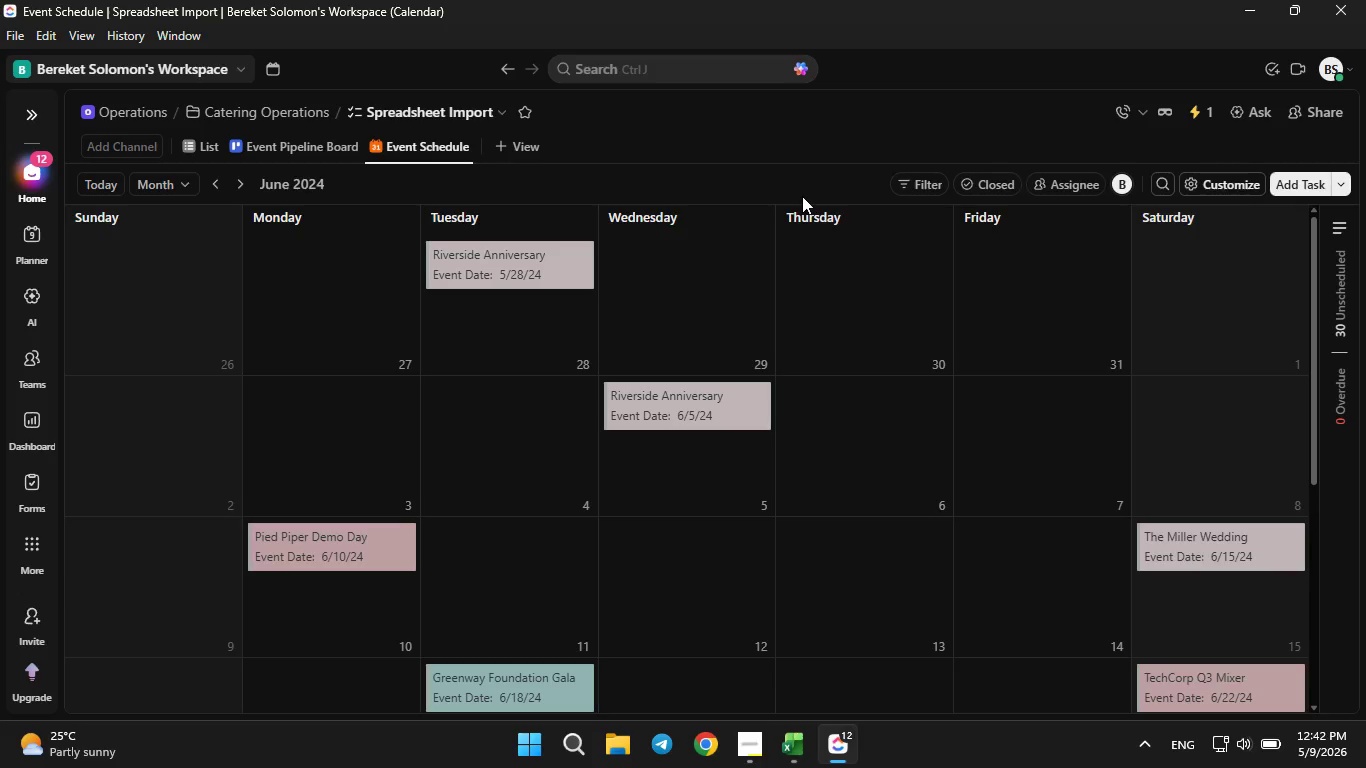 
left_click([520, 143])
 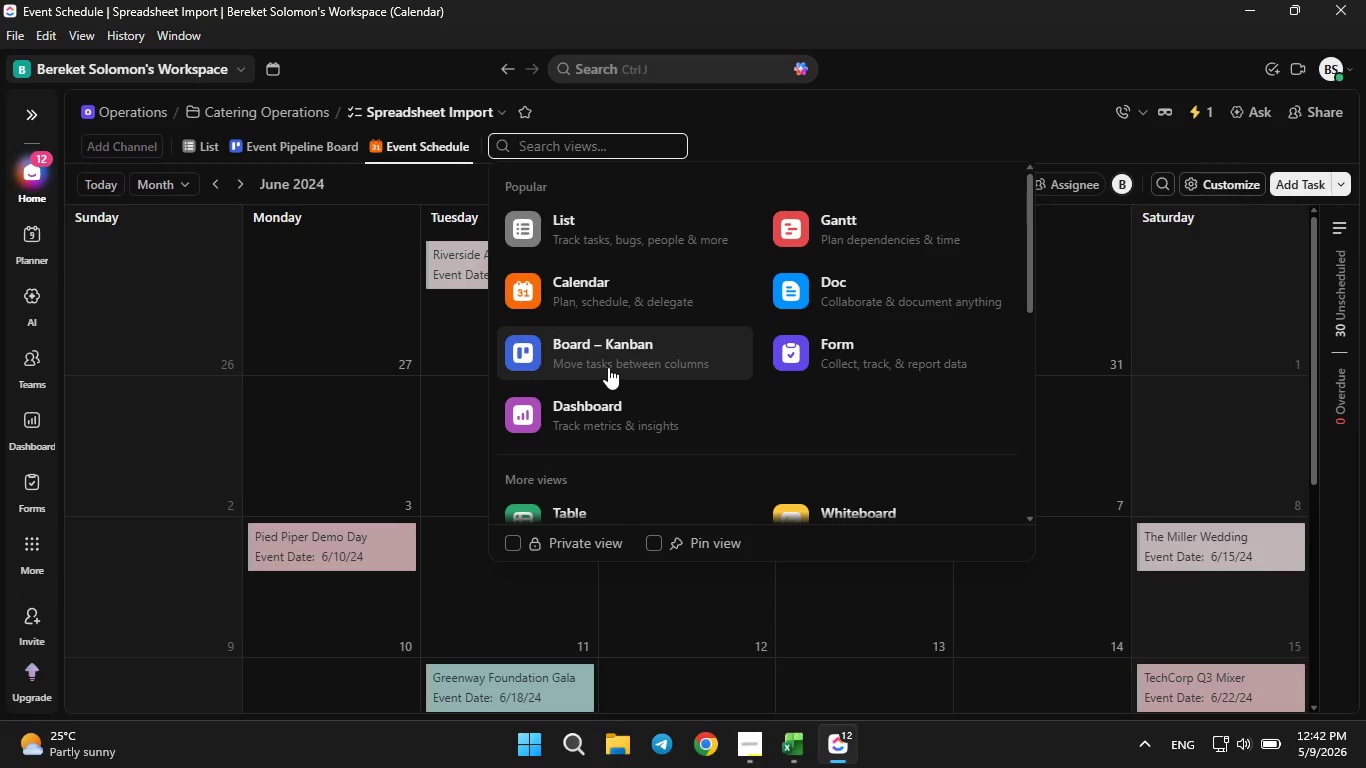 
scroll: coordinate [608, 367], scroll_direction: none, amount: 0.0
 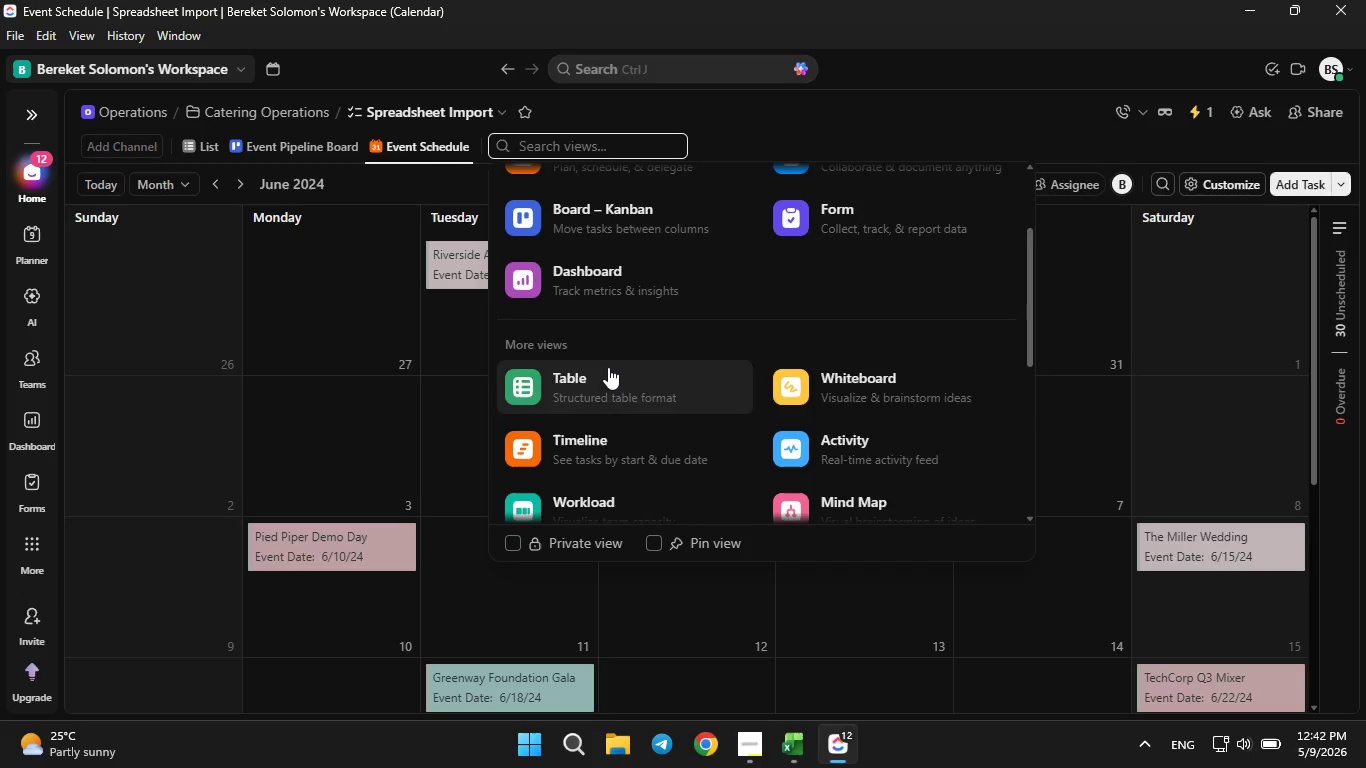 
scroll: coordinate [608, 367], scroll_direction: down, amount: 2.0
 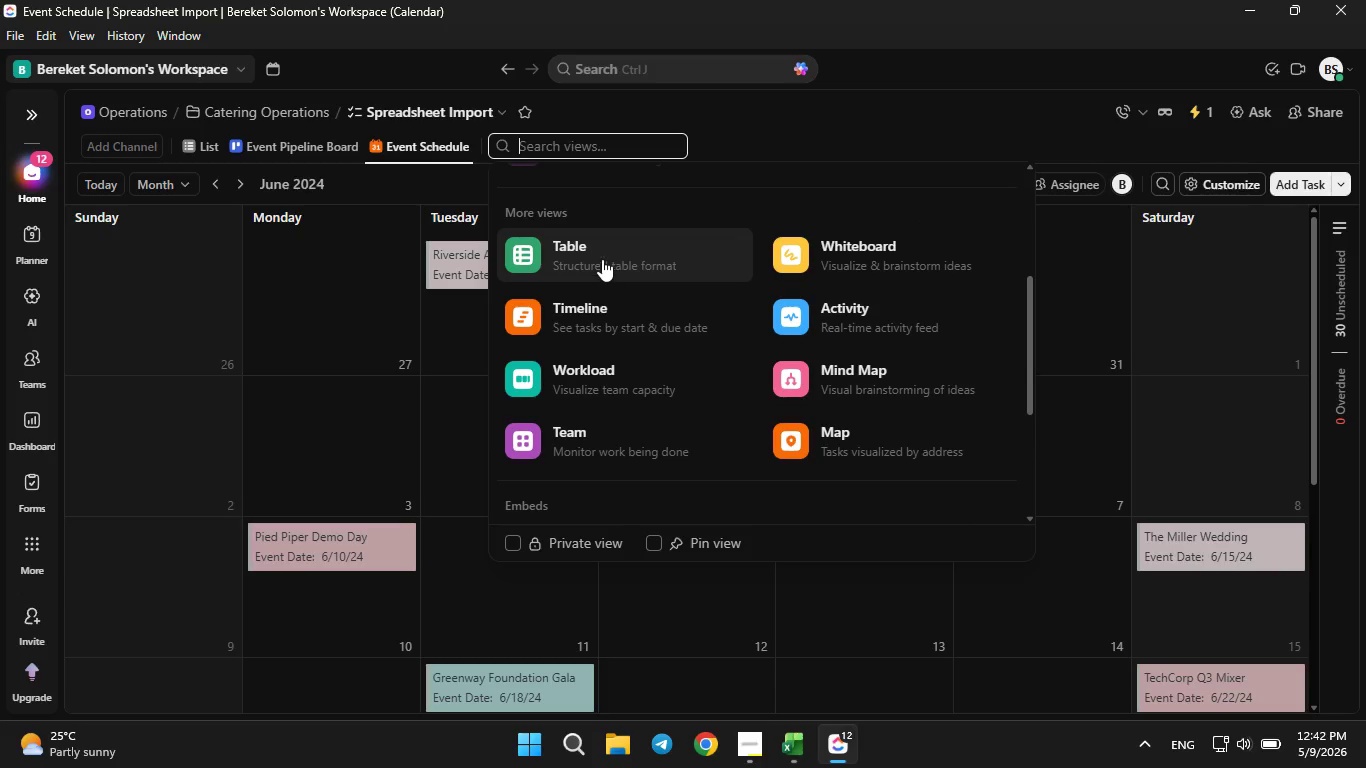 
left_click([602, 258])
 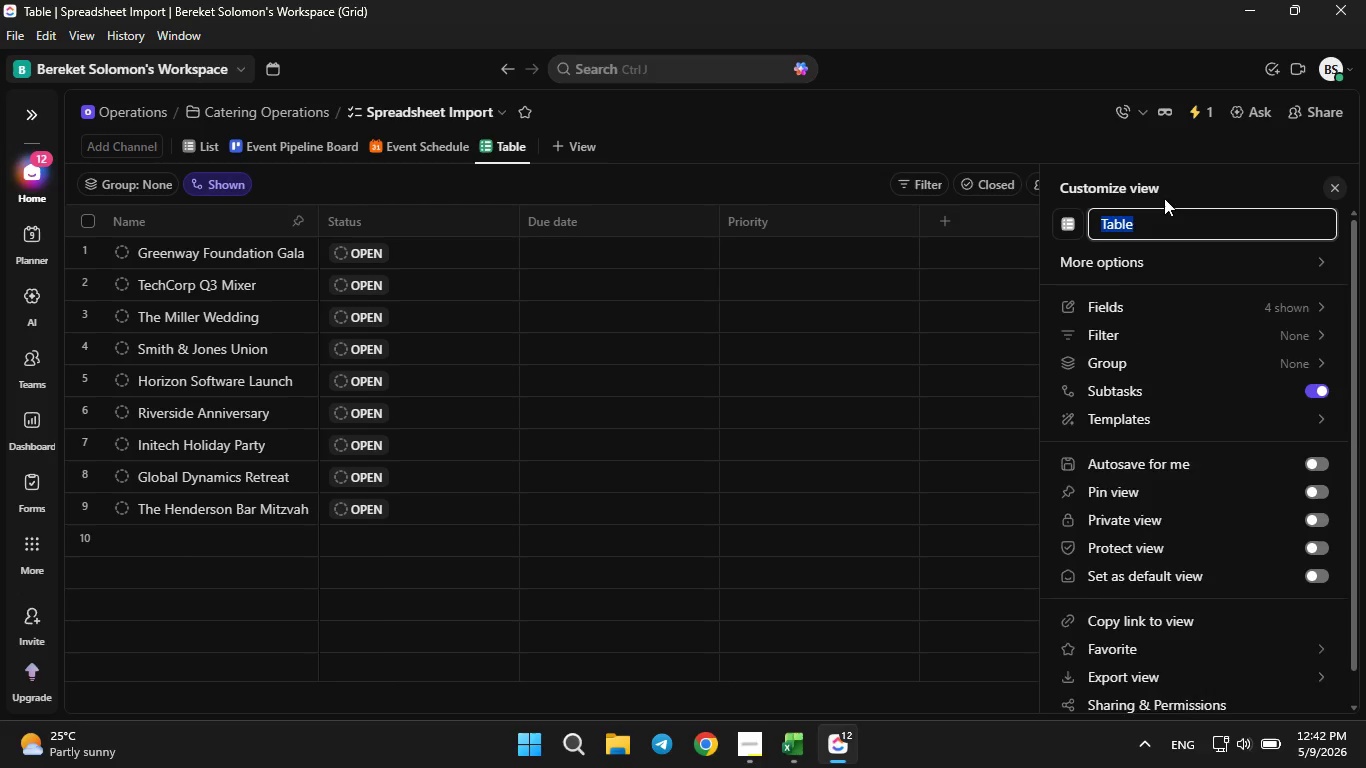 
key(Backspace)
type(Catering Operations Table)
 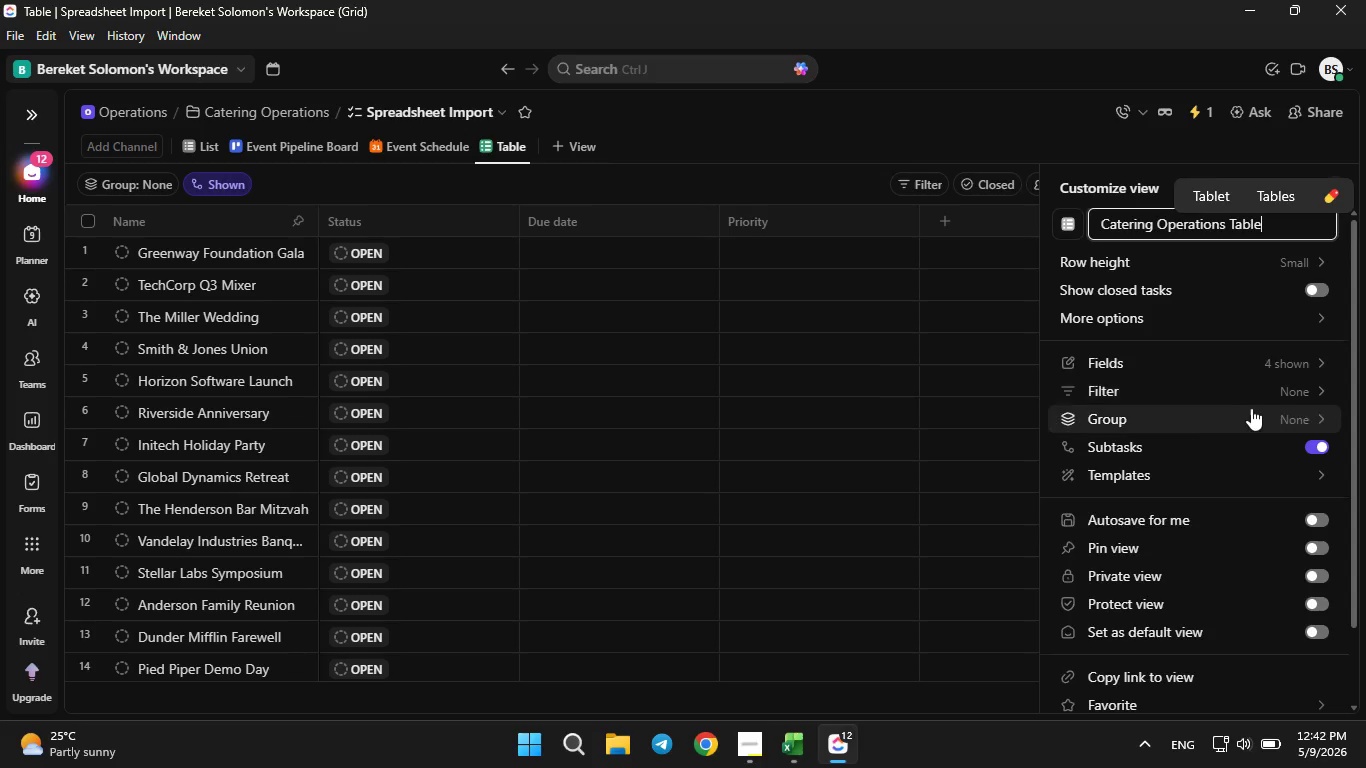 
left_click([1302, 370])
 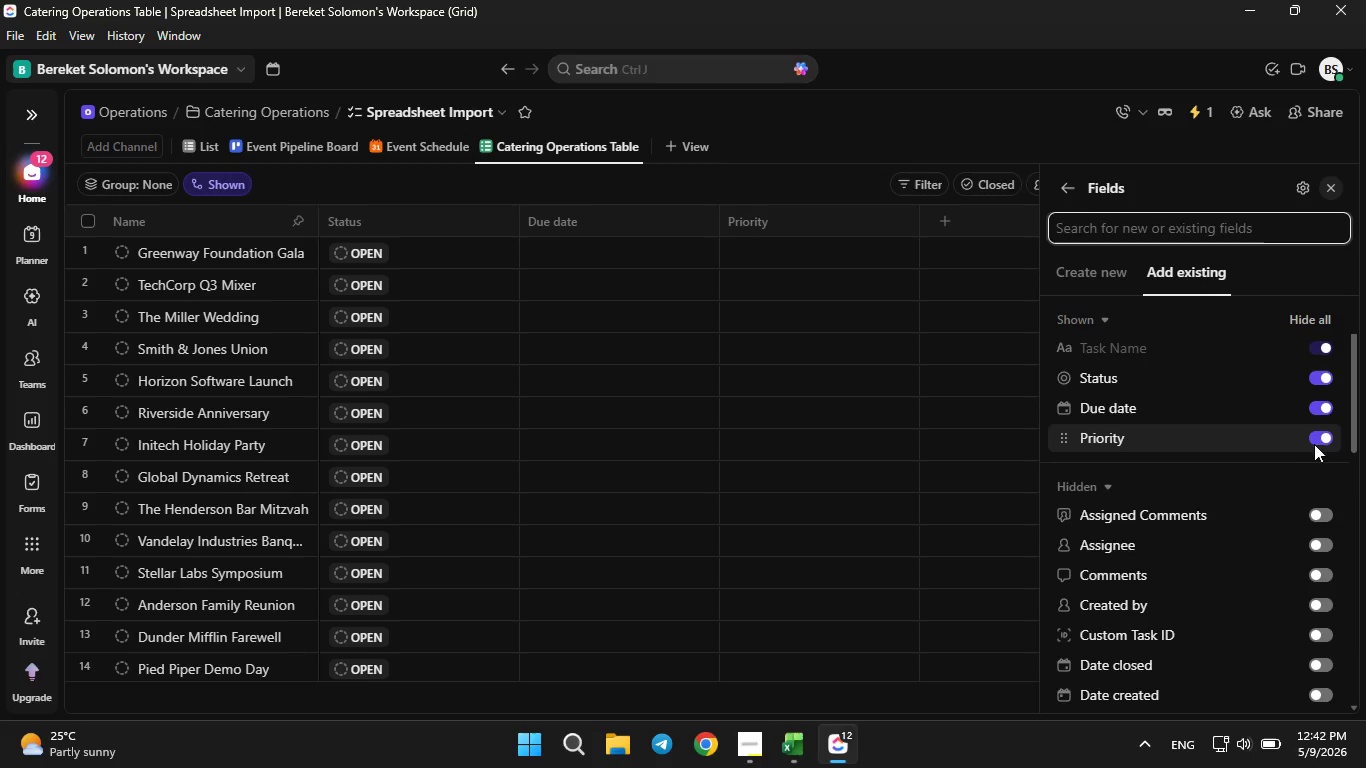 
left_click([1321, 439])
 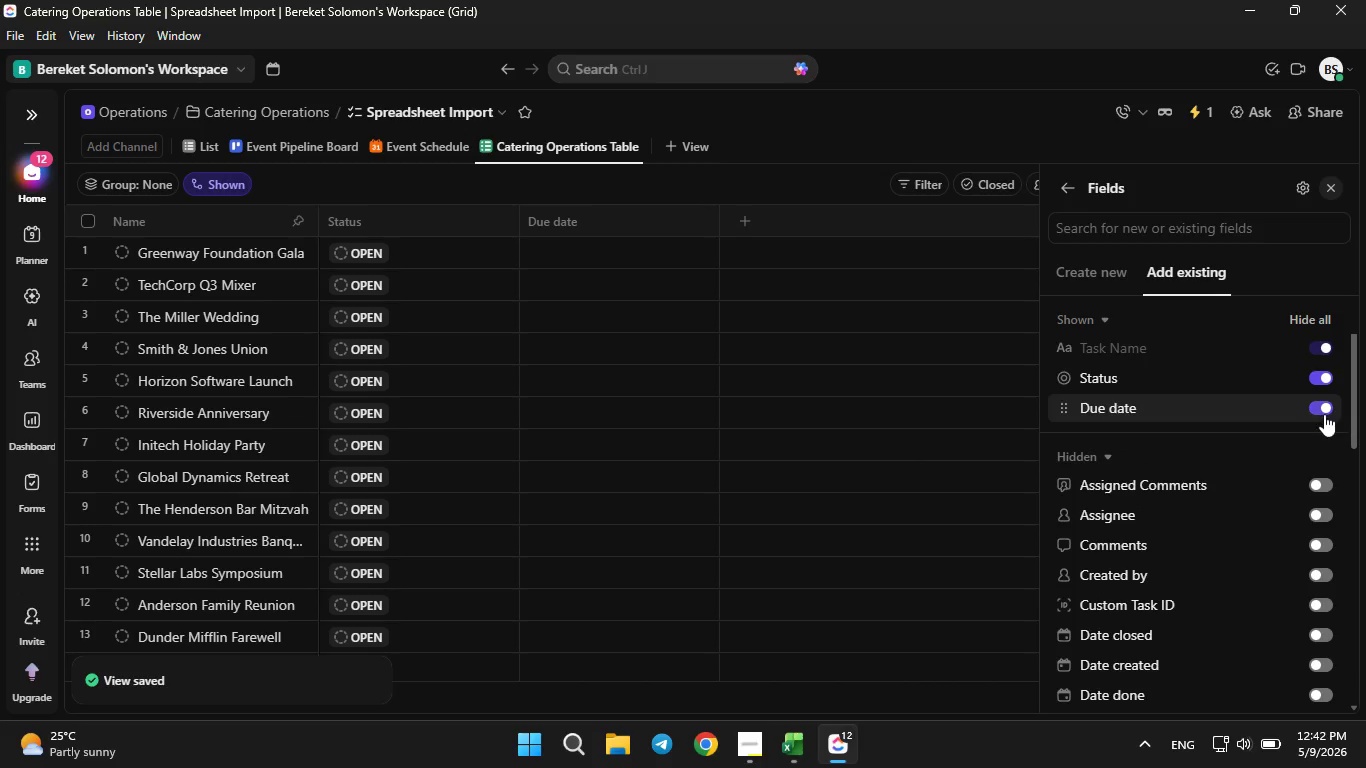 
left_click([1324, 414])
 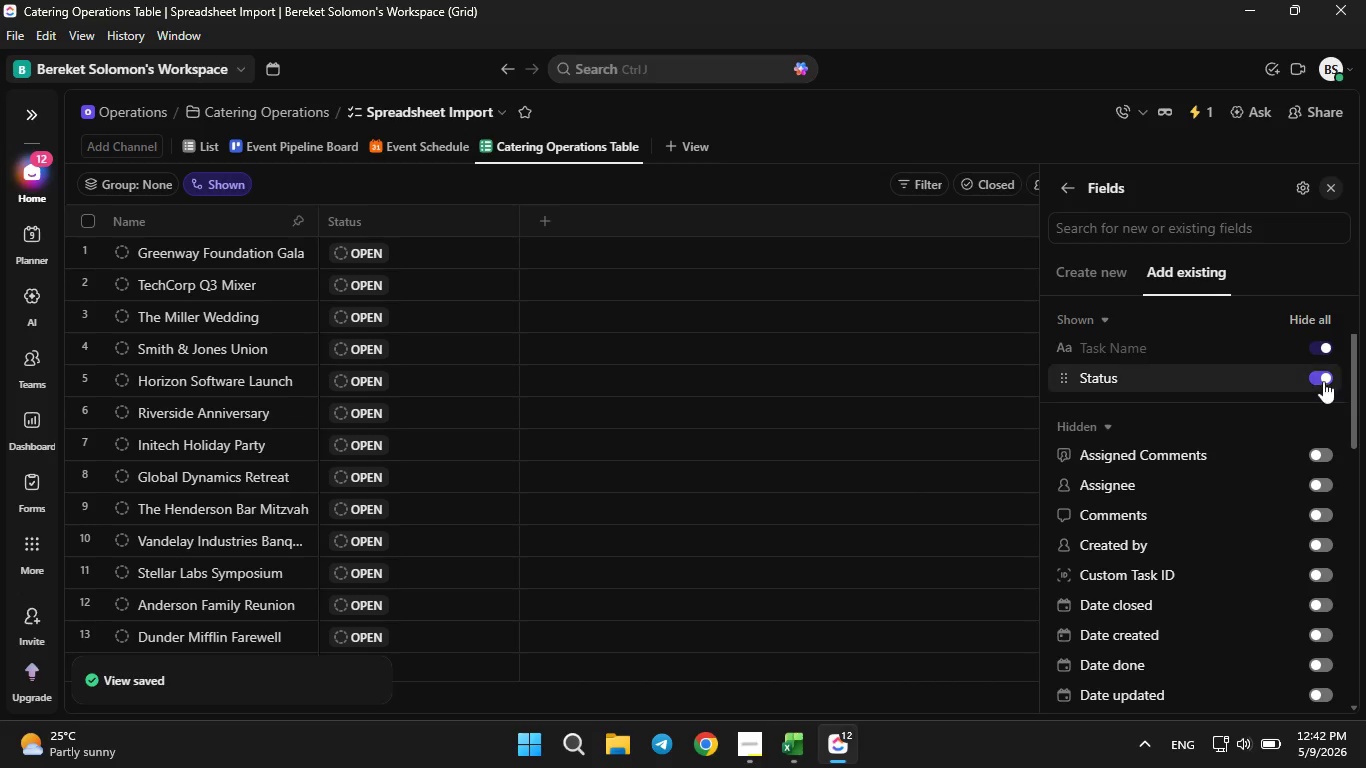 
left_click([1323, 381])
 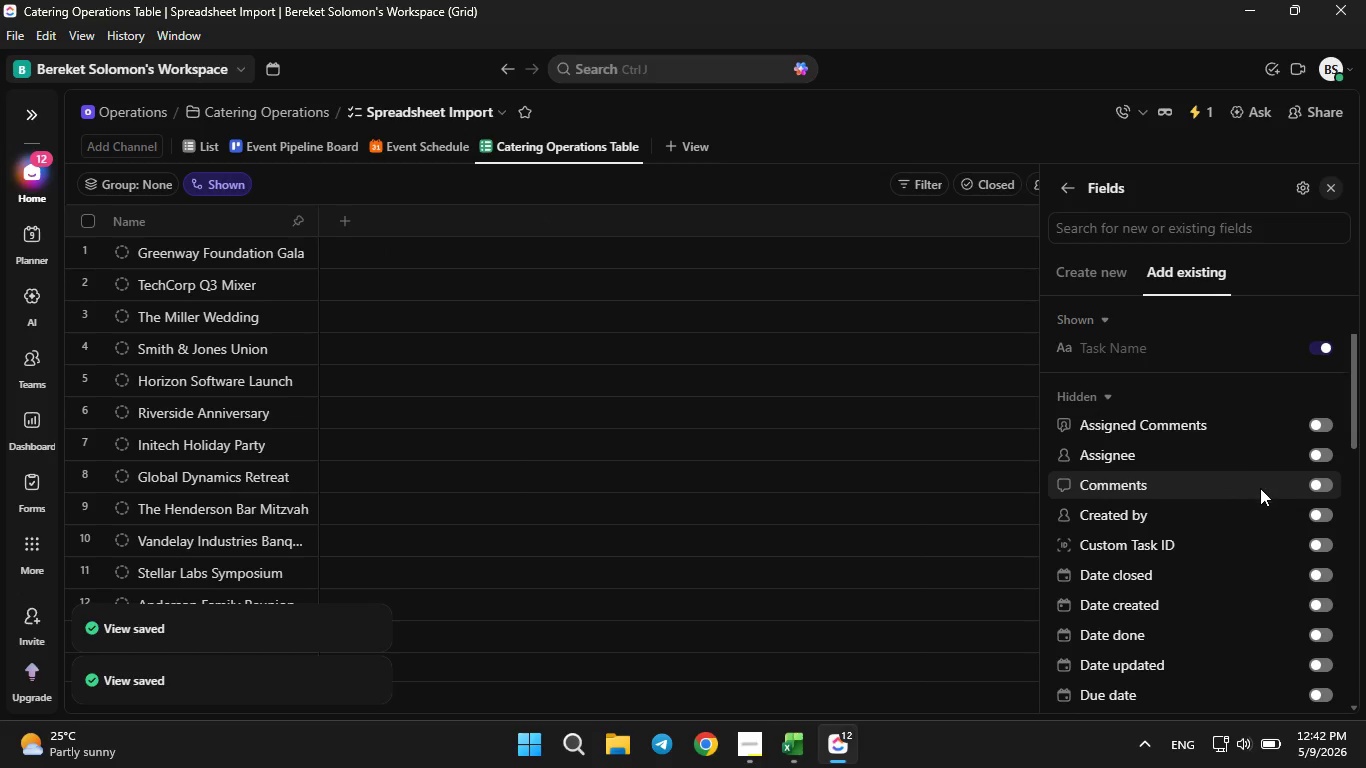 
scroll: coordinate [1261, 495], scroll_direction: down, amount: 4.0
 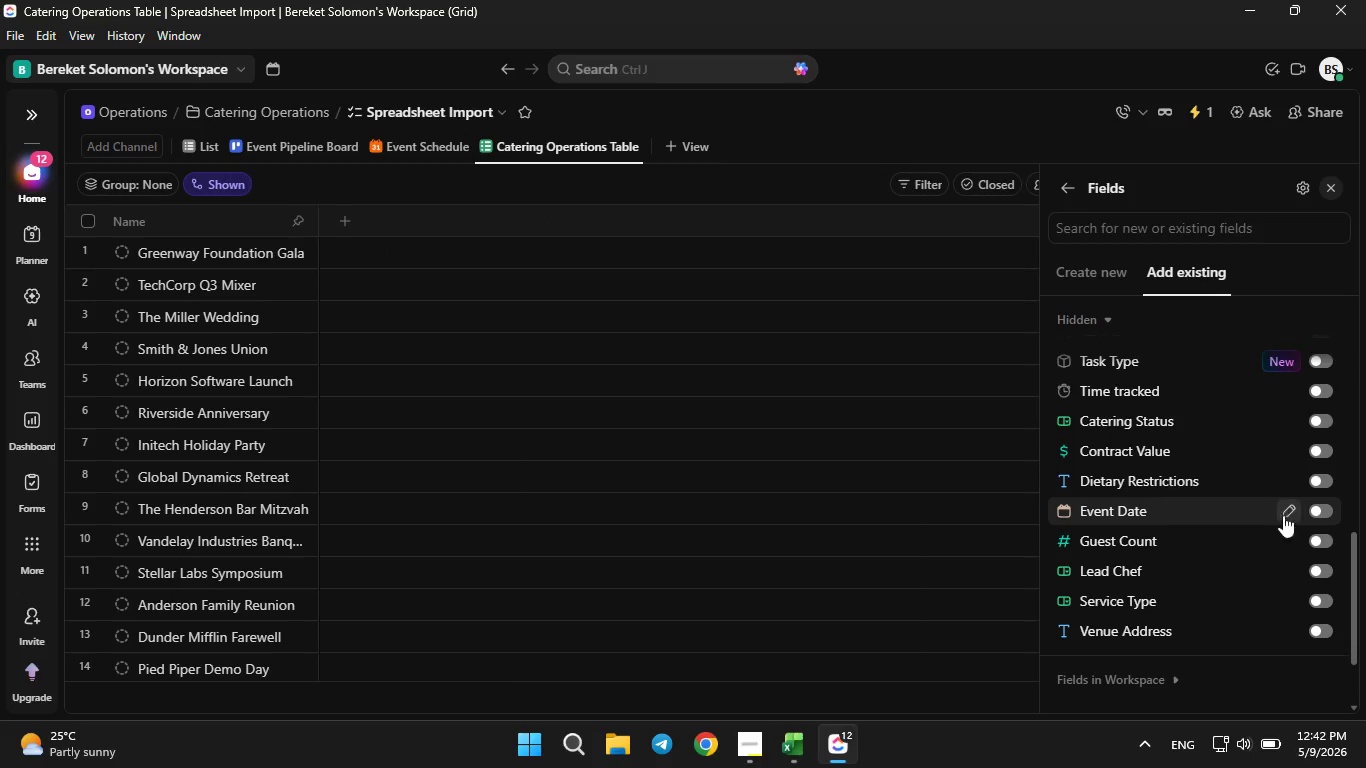 
left_click([1322, 510])
 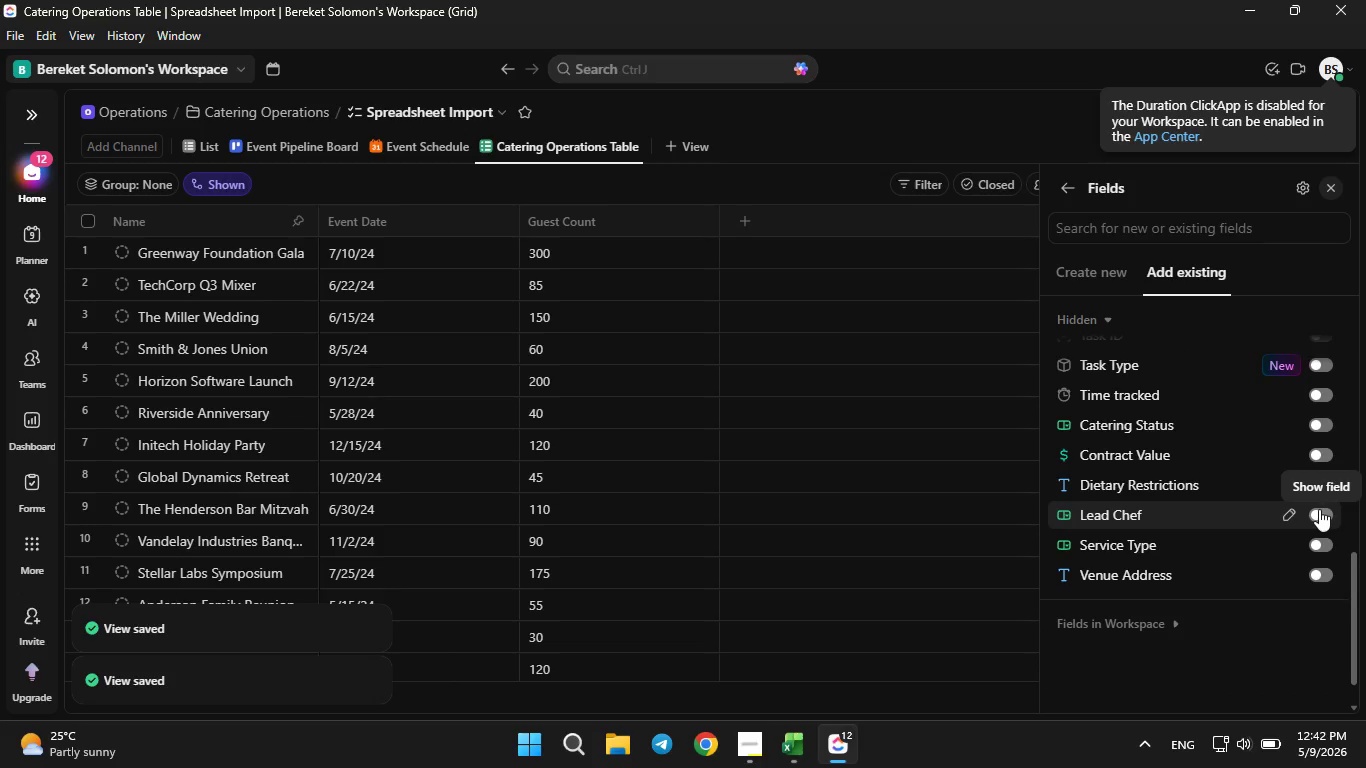 
wait(7.97)
 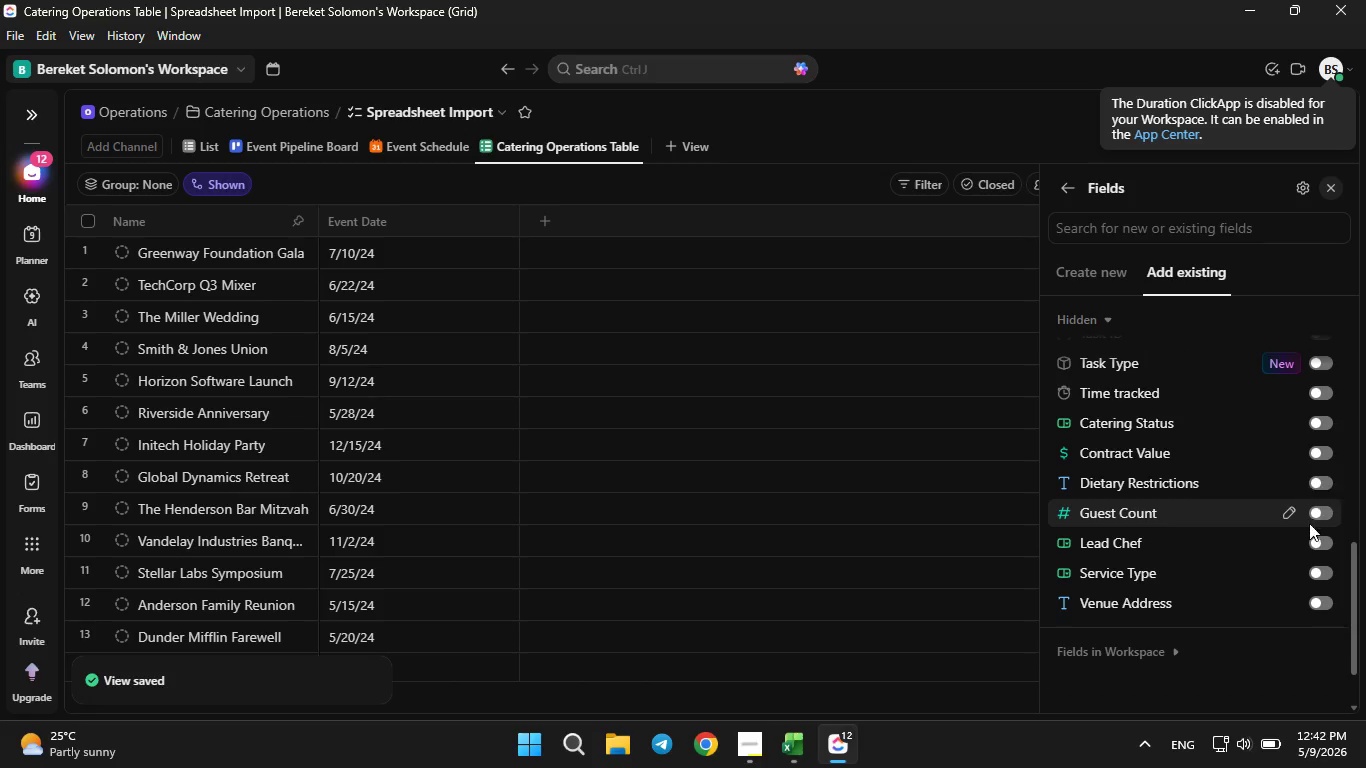 
left_click([1326, 541])
 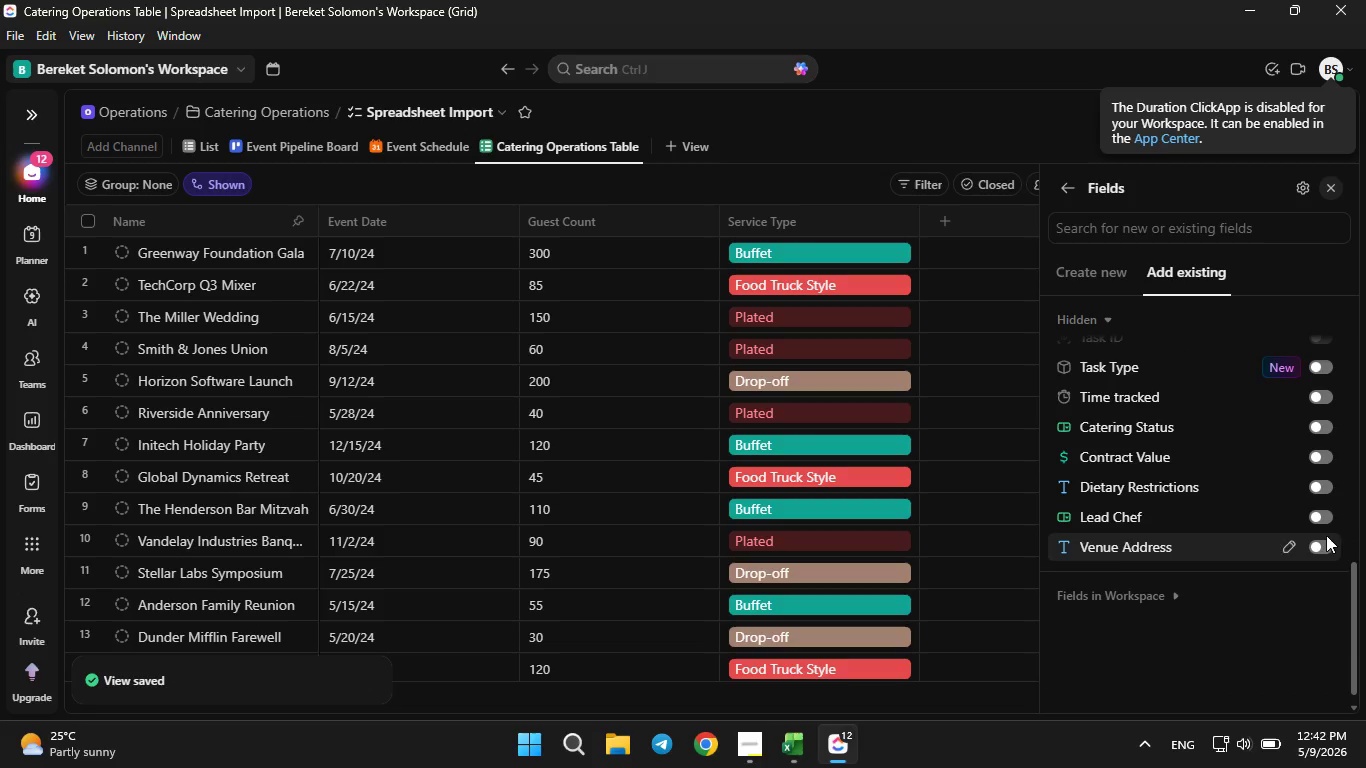 
left_click([1323, 518])
 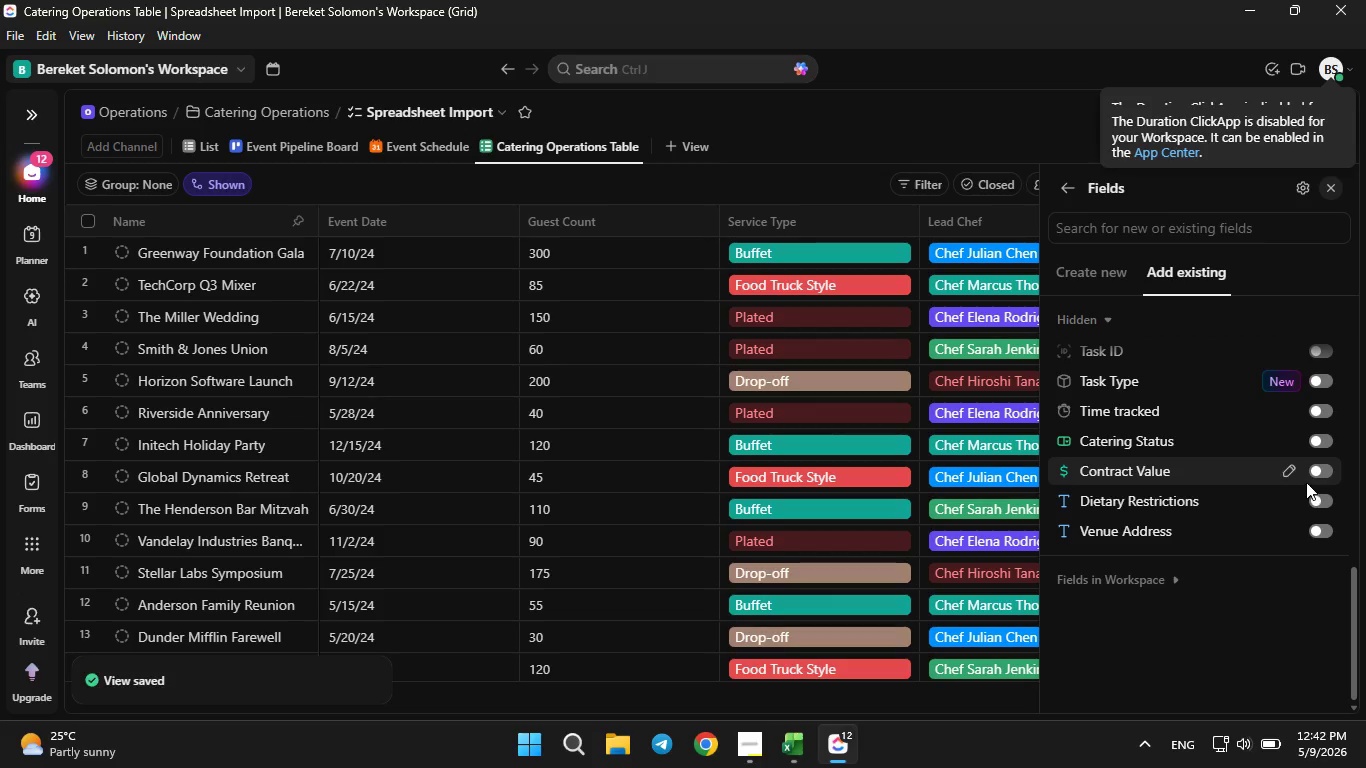 
left_click([1319, 476])
 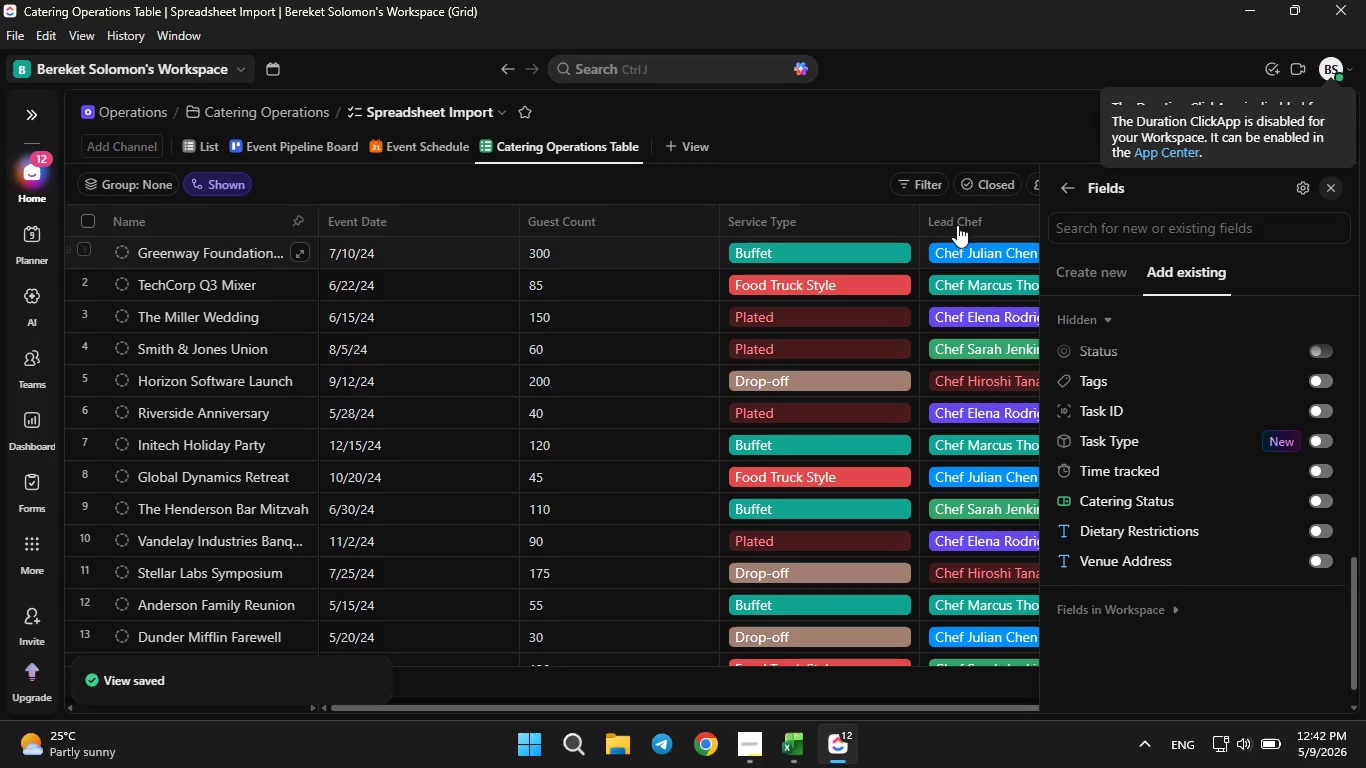 
left_click([861, 125])
 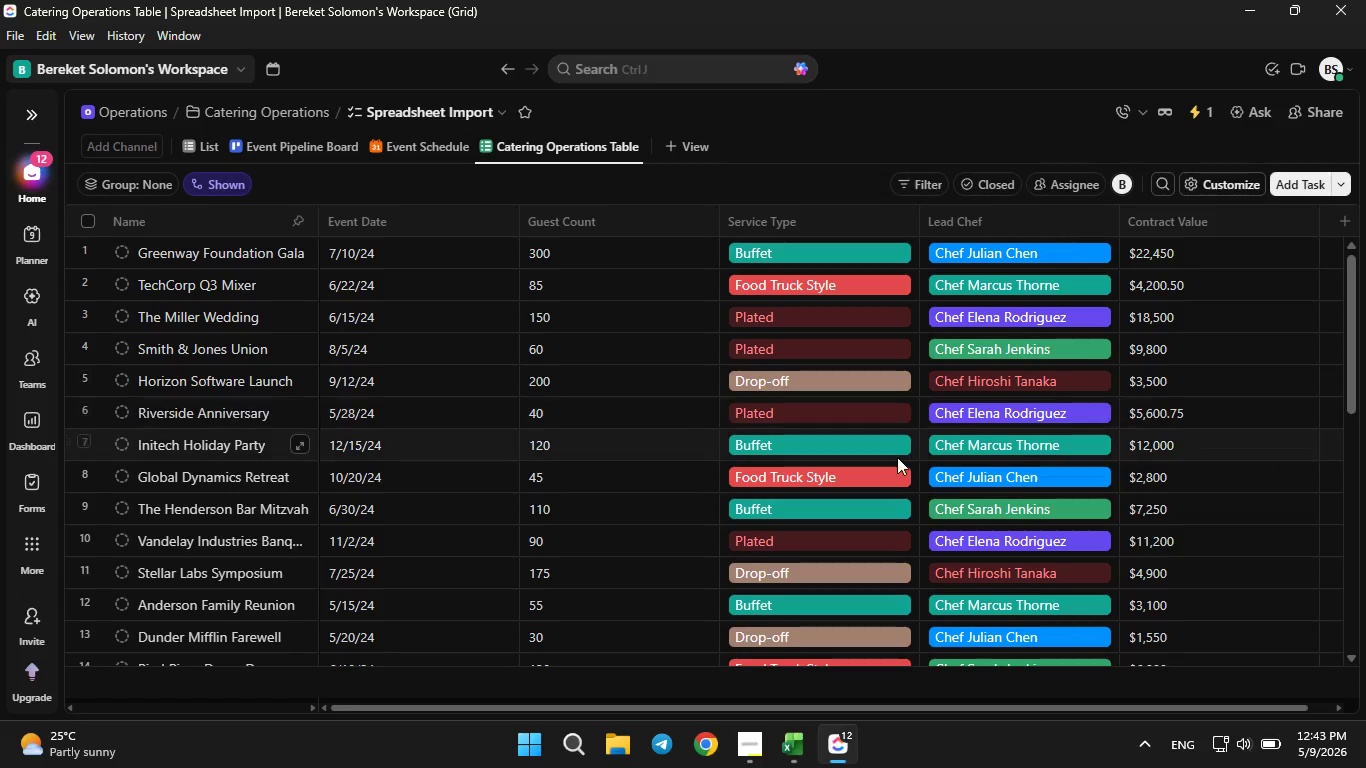 
scroll: coordinate [896, 453], scroll_direction: none, amount: 0.0
 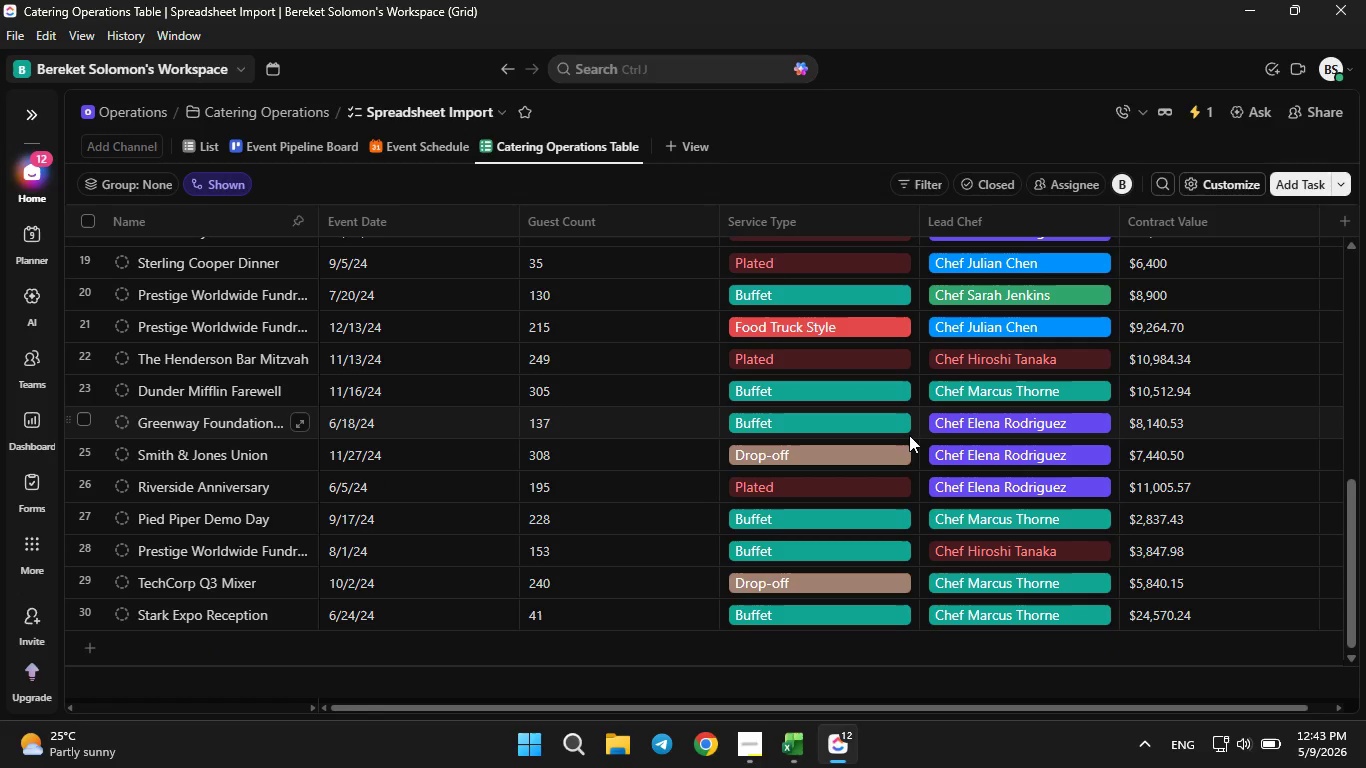 
scroll: coordinate [909, 435], scroll_direction: up, amount: 10.0
 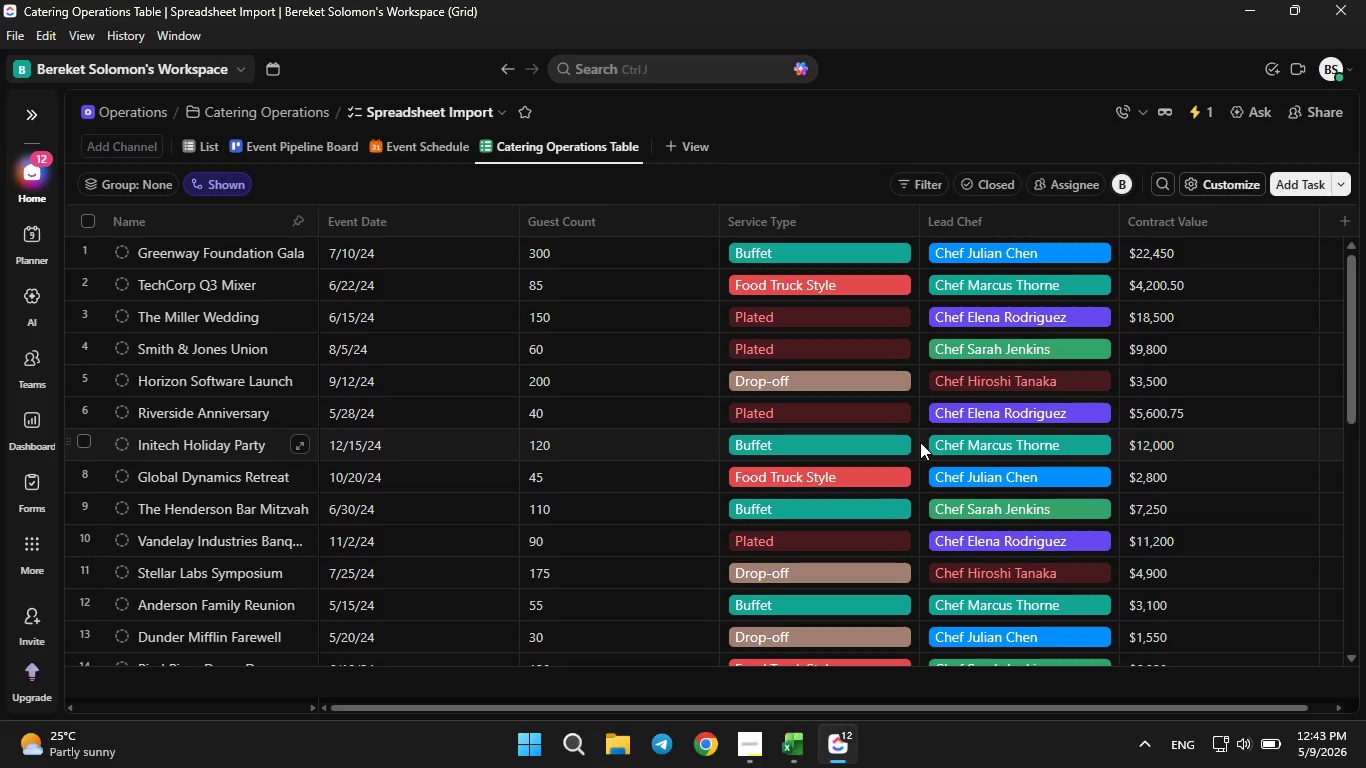 
wait(7.77)
 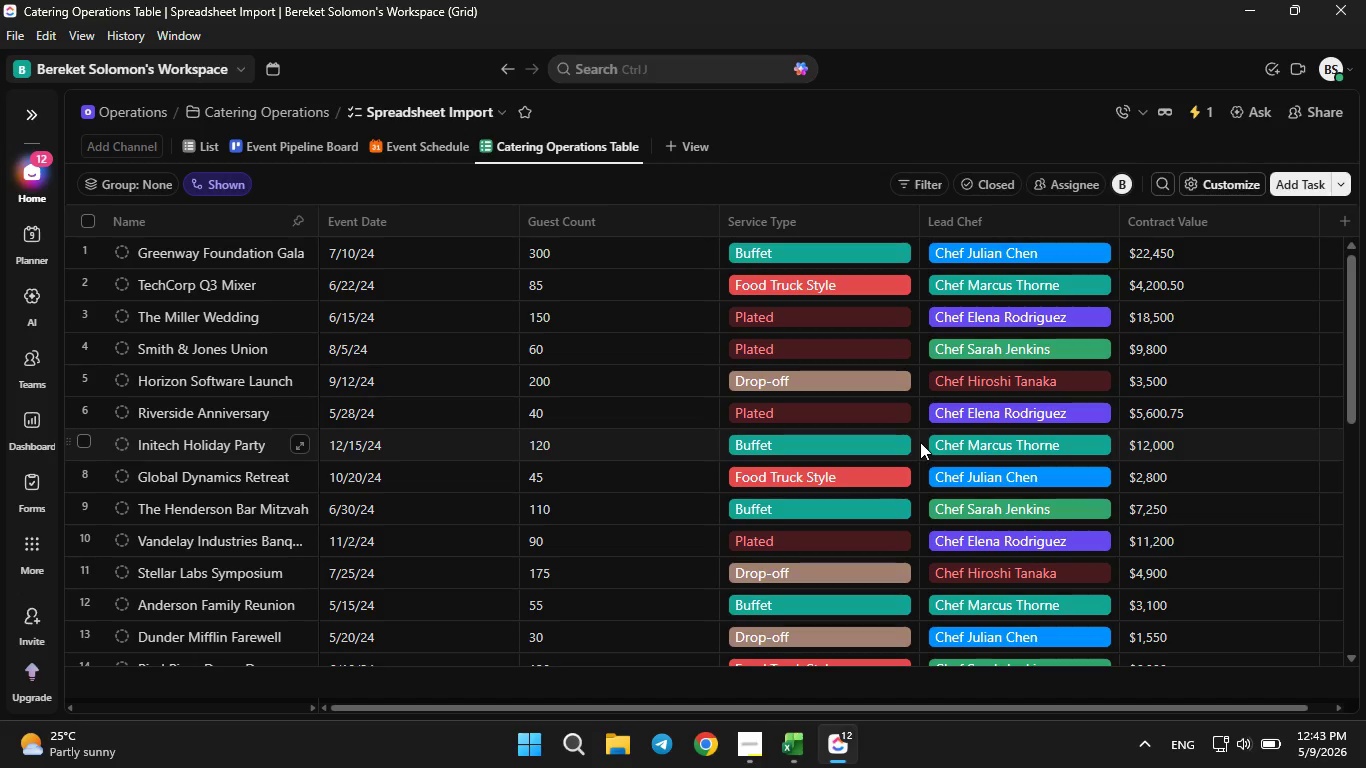 
left_click([413, 153])
 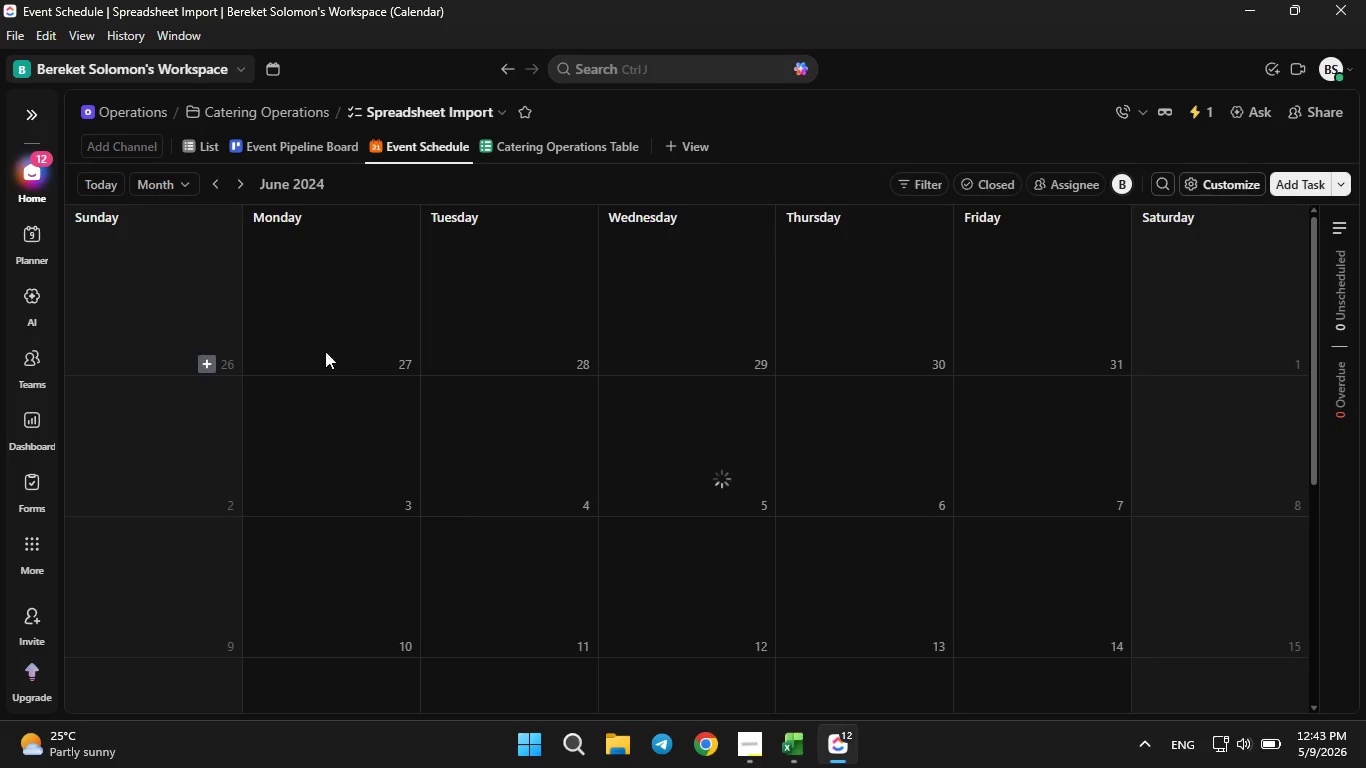 
scroll: coordinate [316, 409], scroll_direction: up, amount: 2.0
 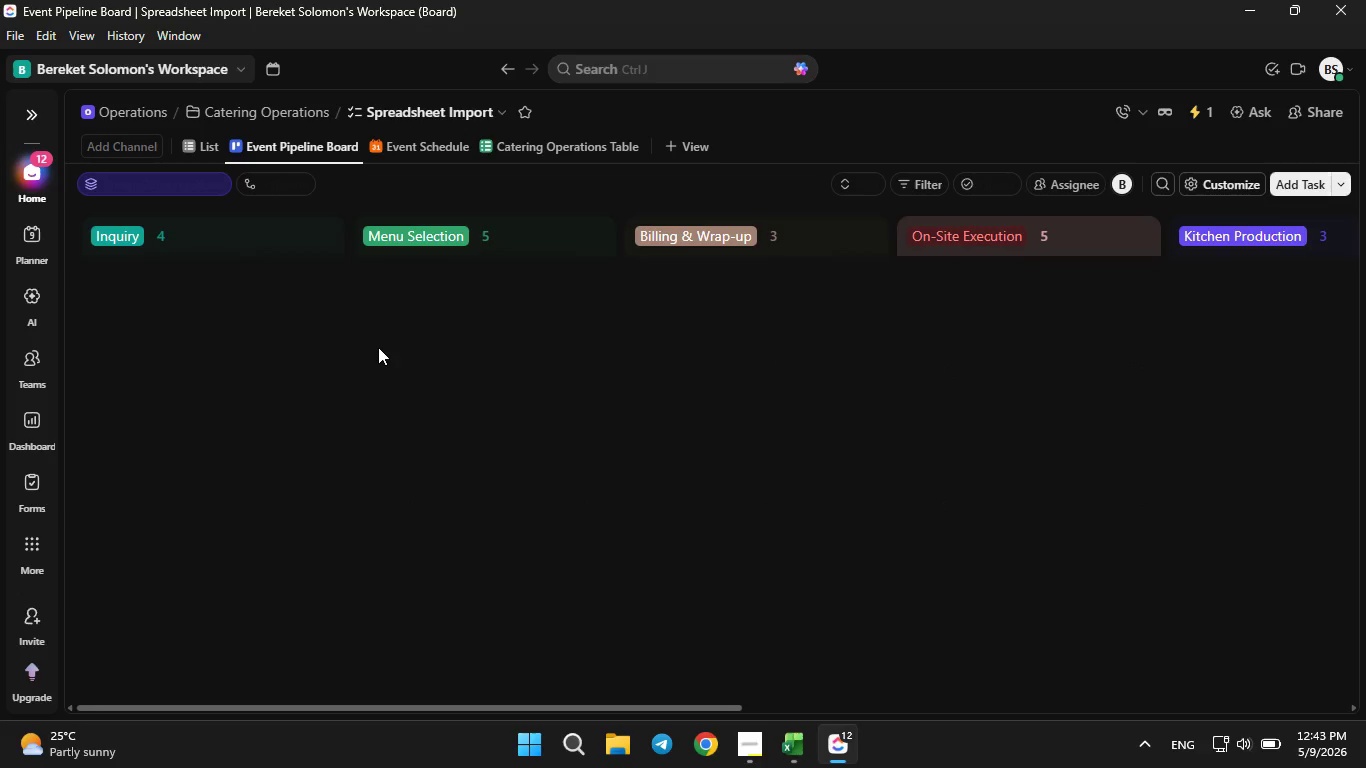 
scroll: coordinate [378, 346], scroll_direction: down, amount: 9.0
 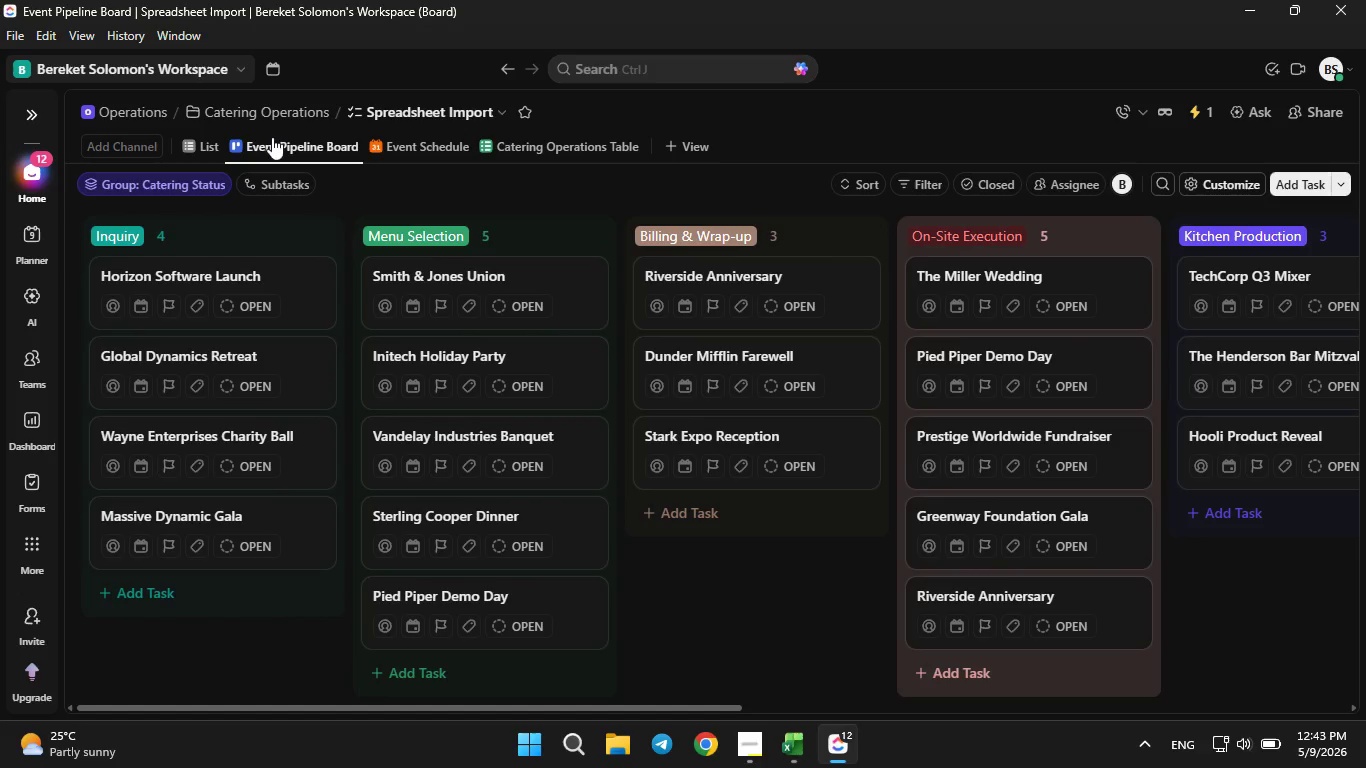 
right_click([272, 147])
 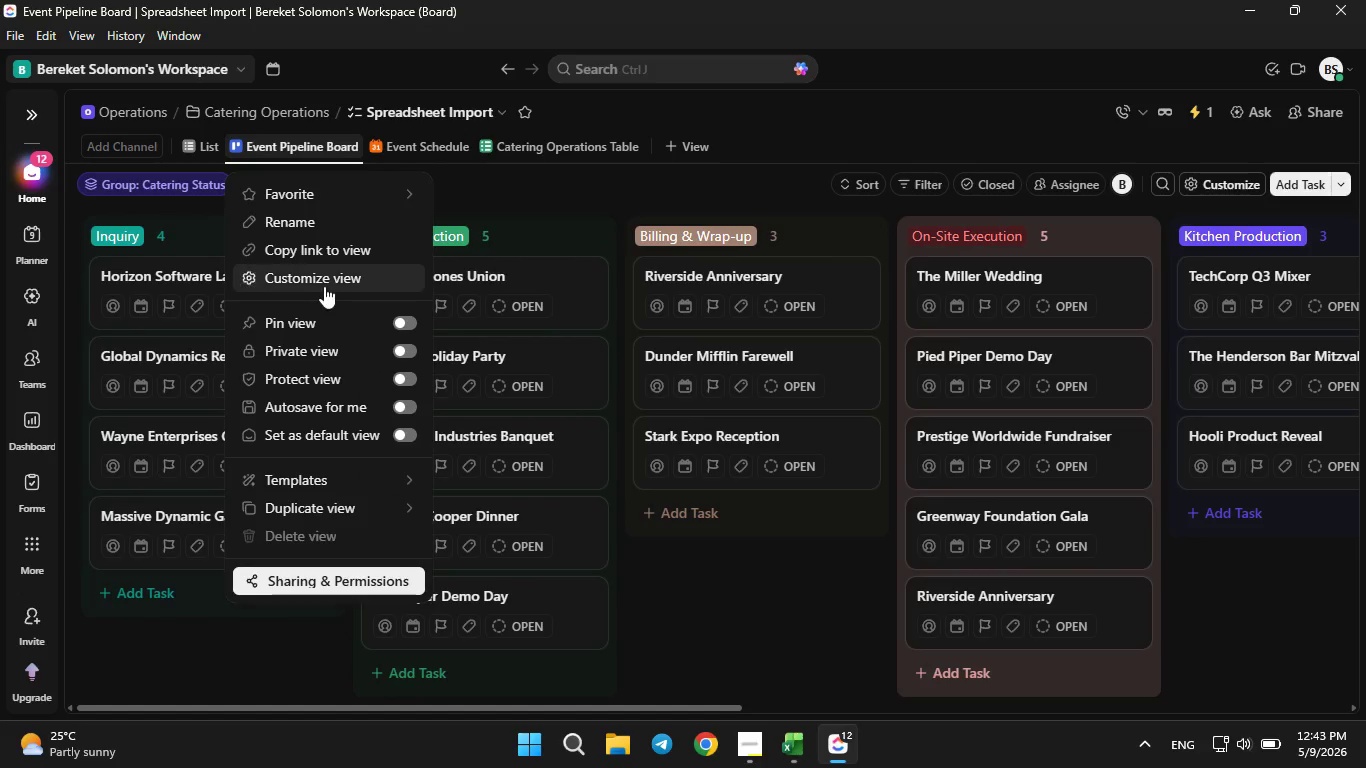 
left_click([322, 285])
 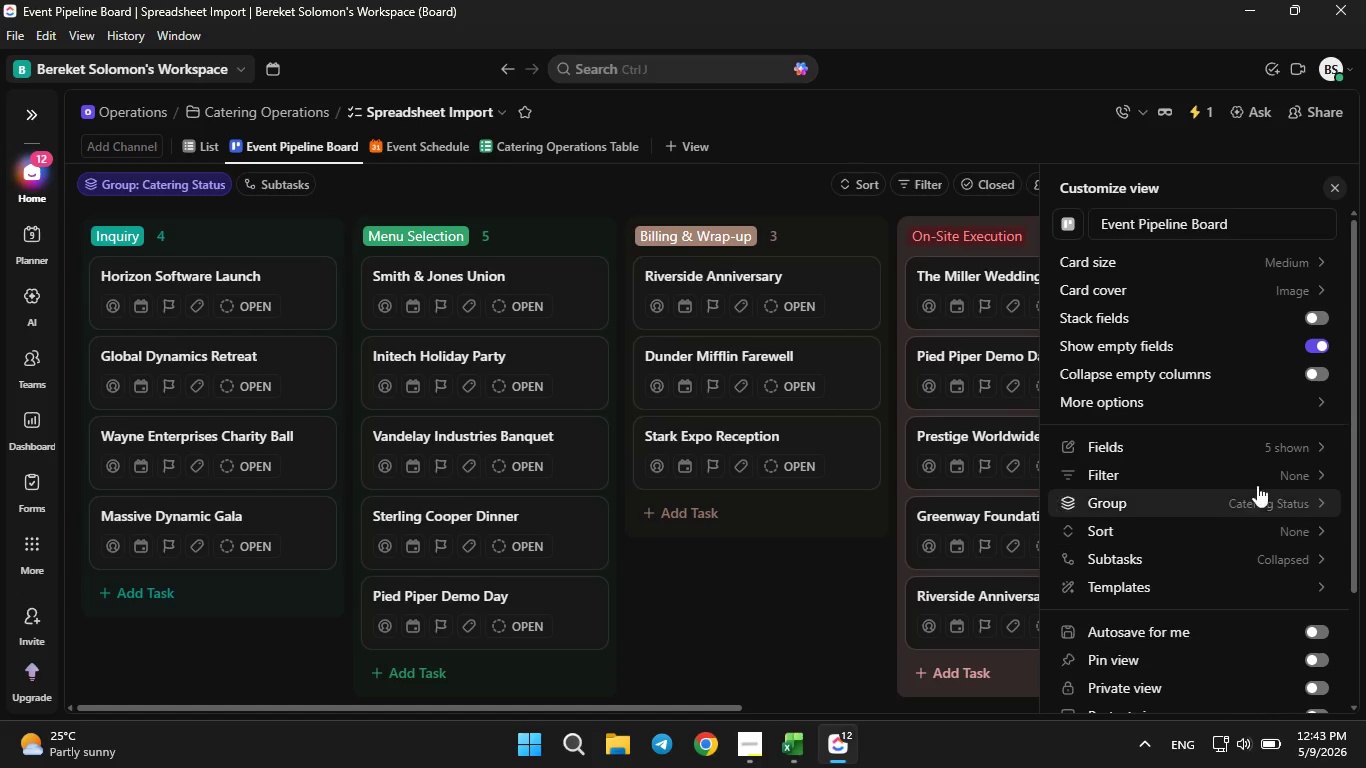 
left_click([1288, 453])
 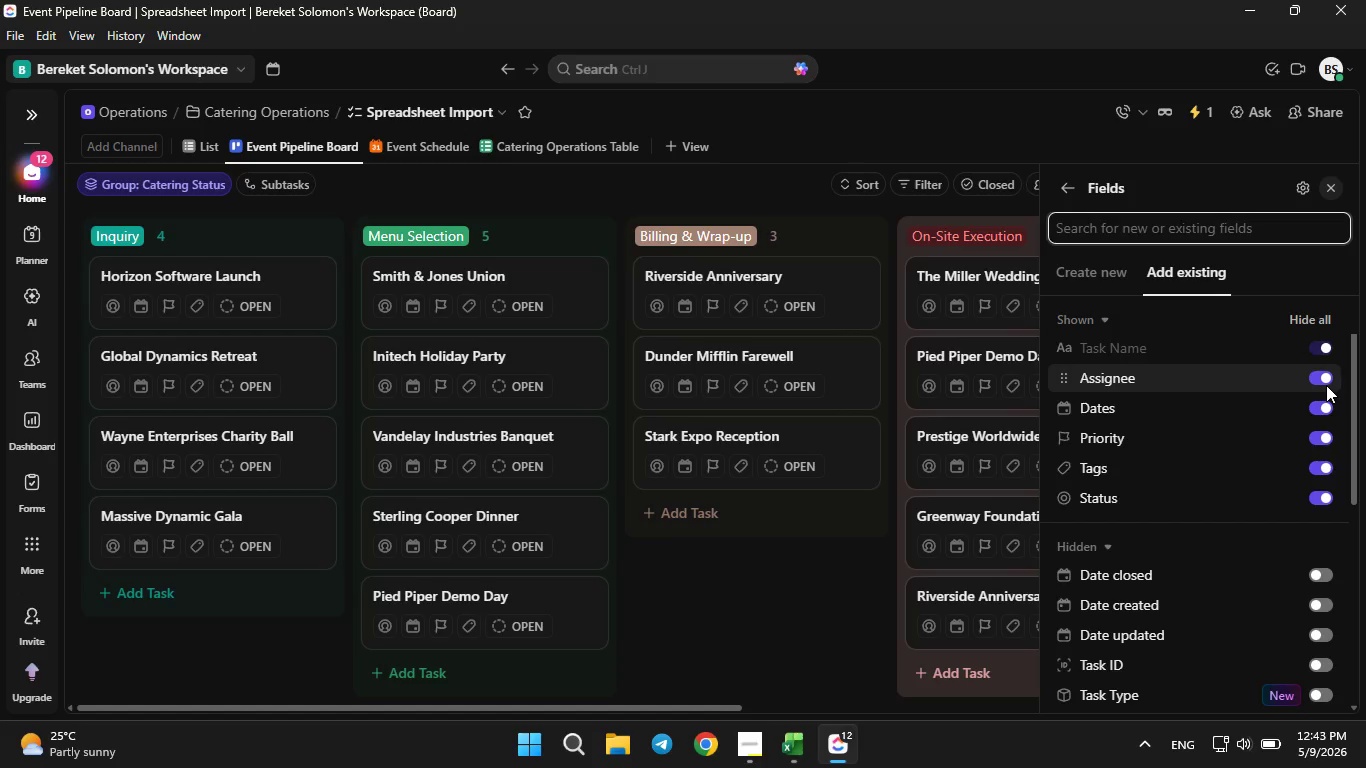 
left_click([1324, 381])
 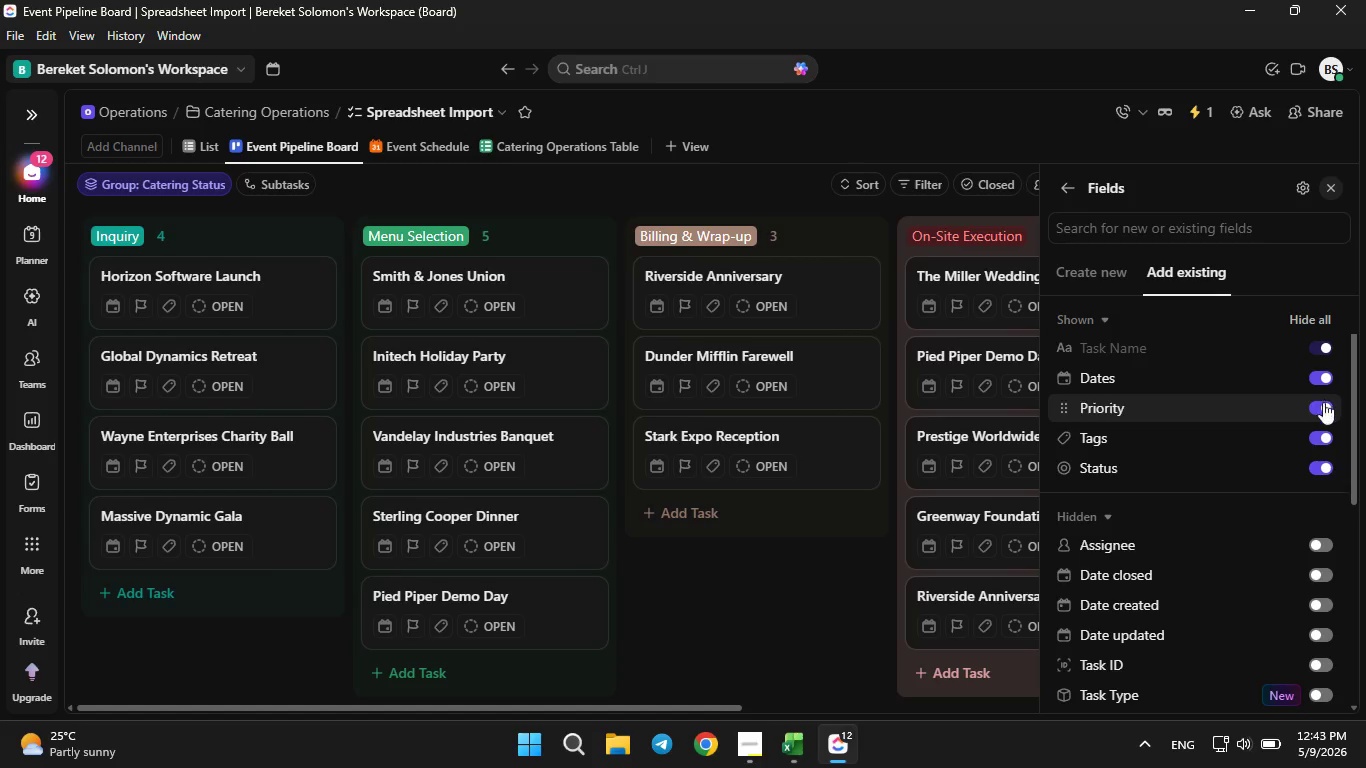 
left_click([1323, 402])
 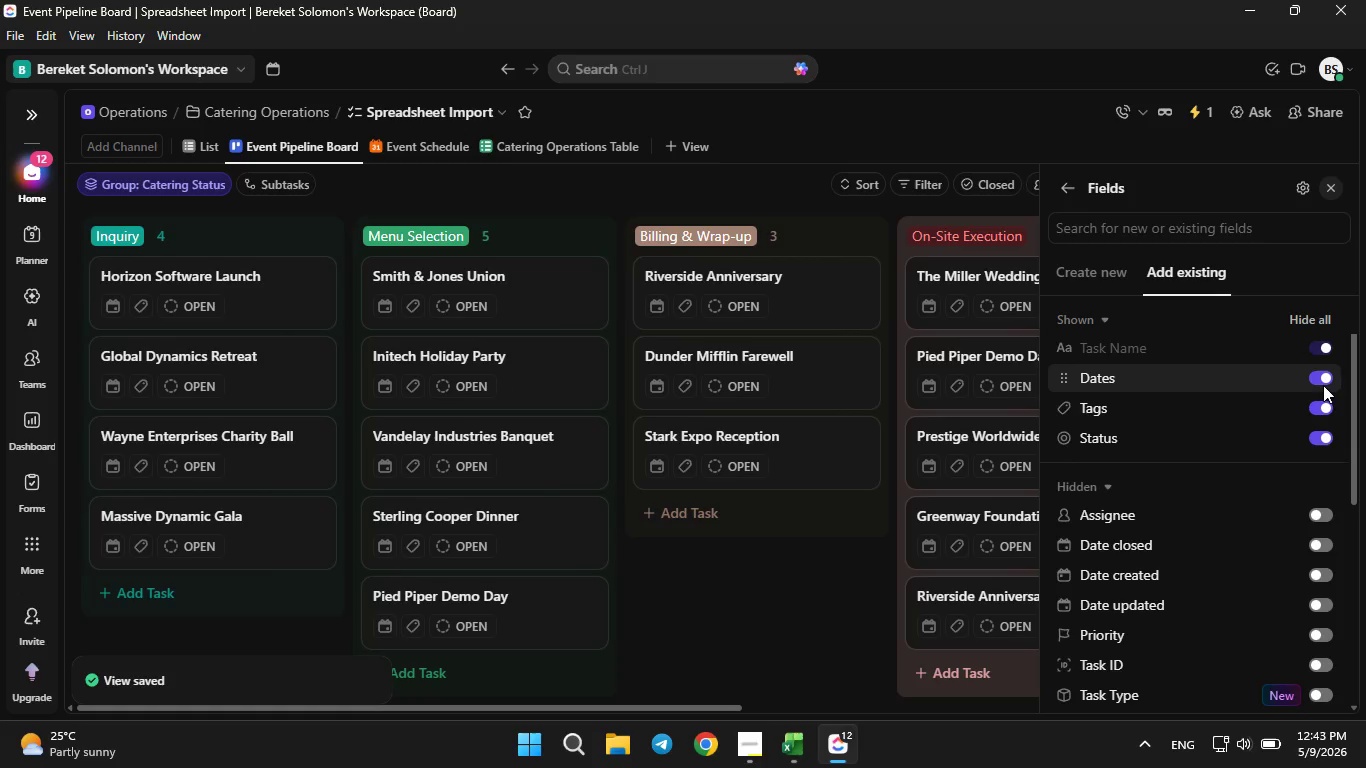 
left_click([1323, 385])
 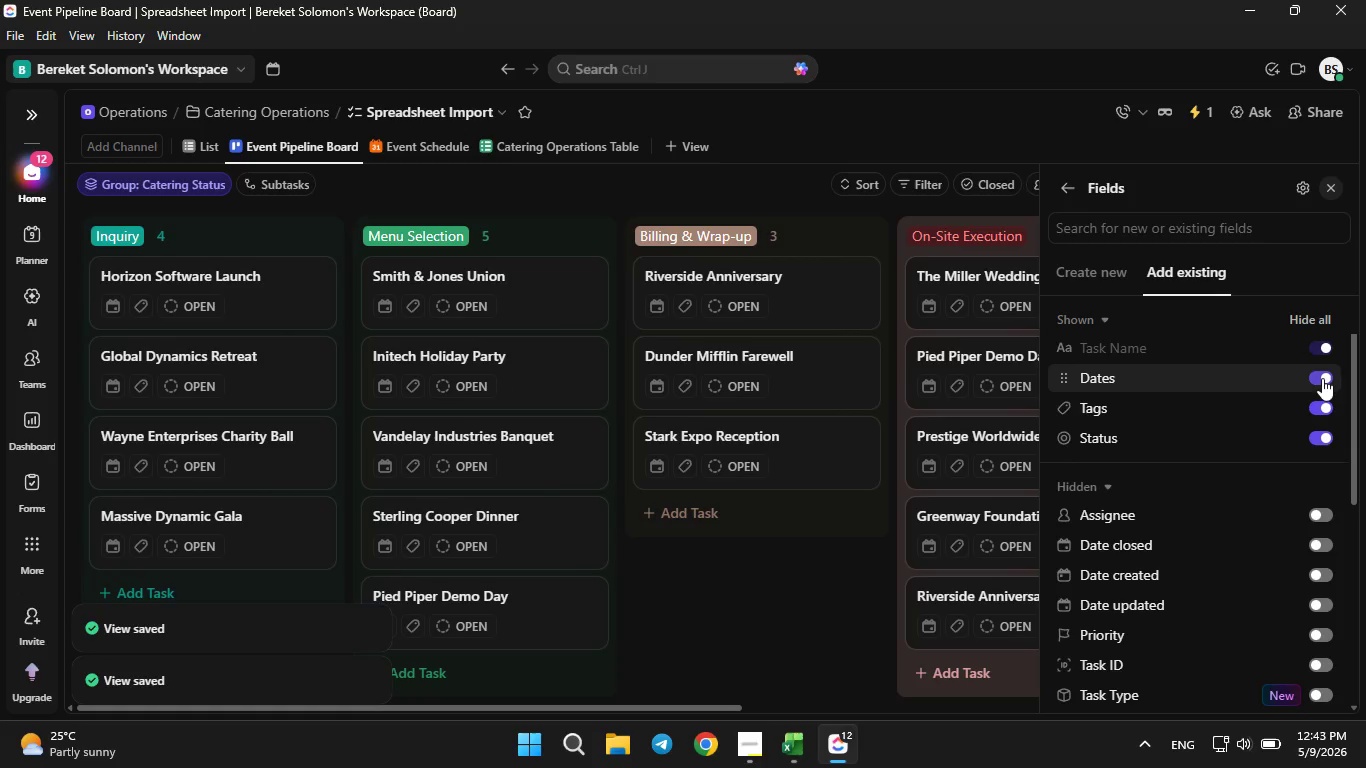 
left_click([1322, 378])
 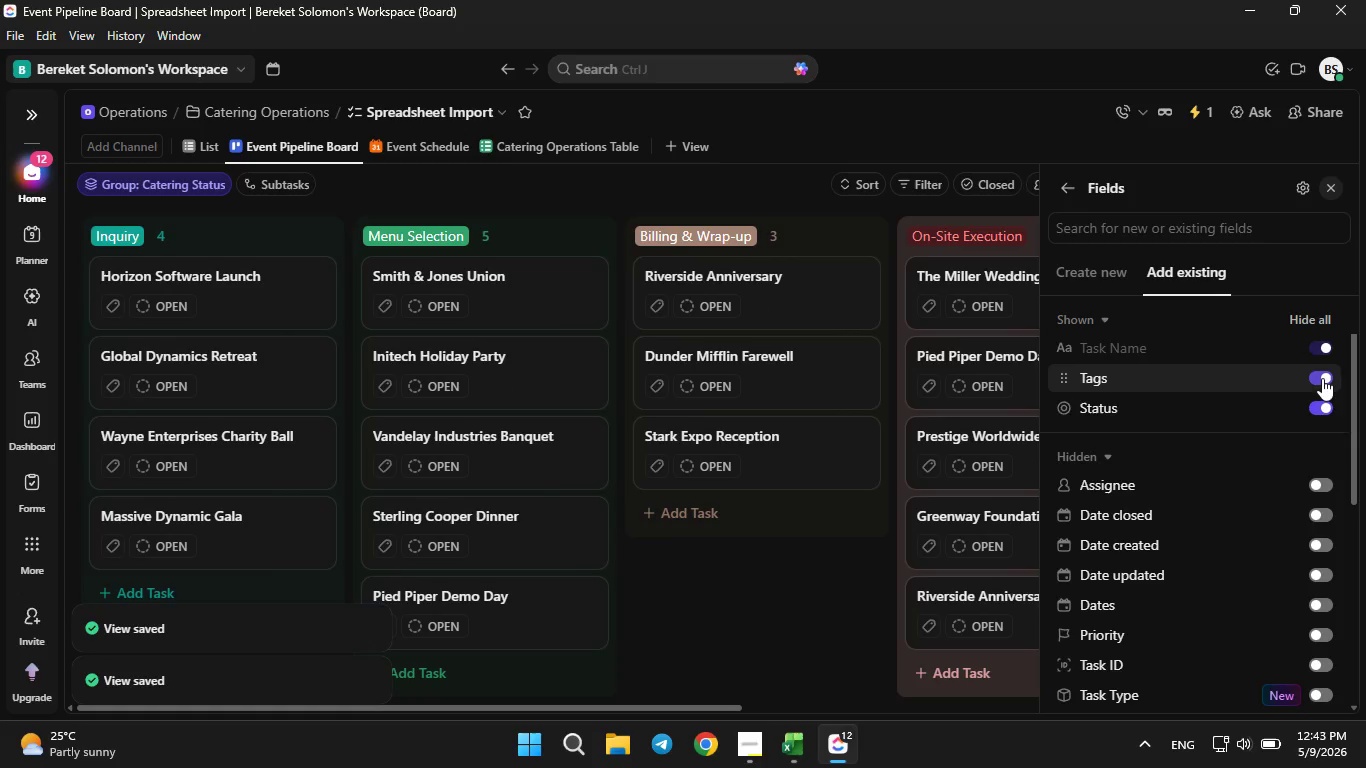 
left_click([1322, 378])
 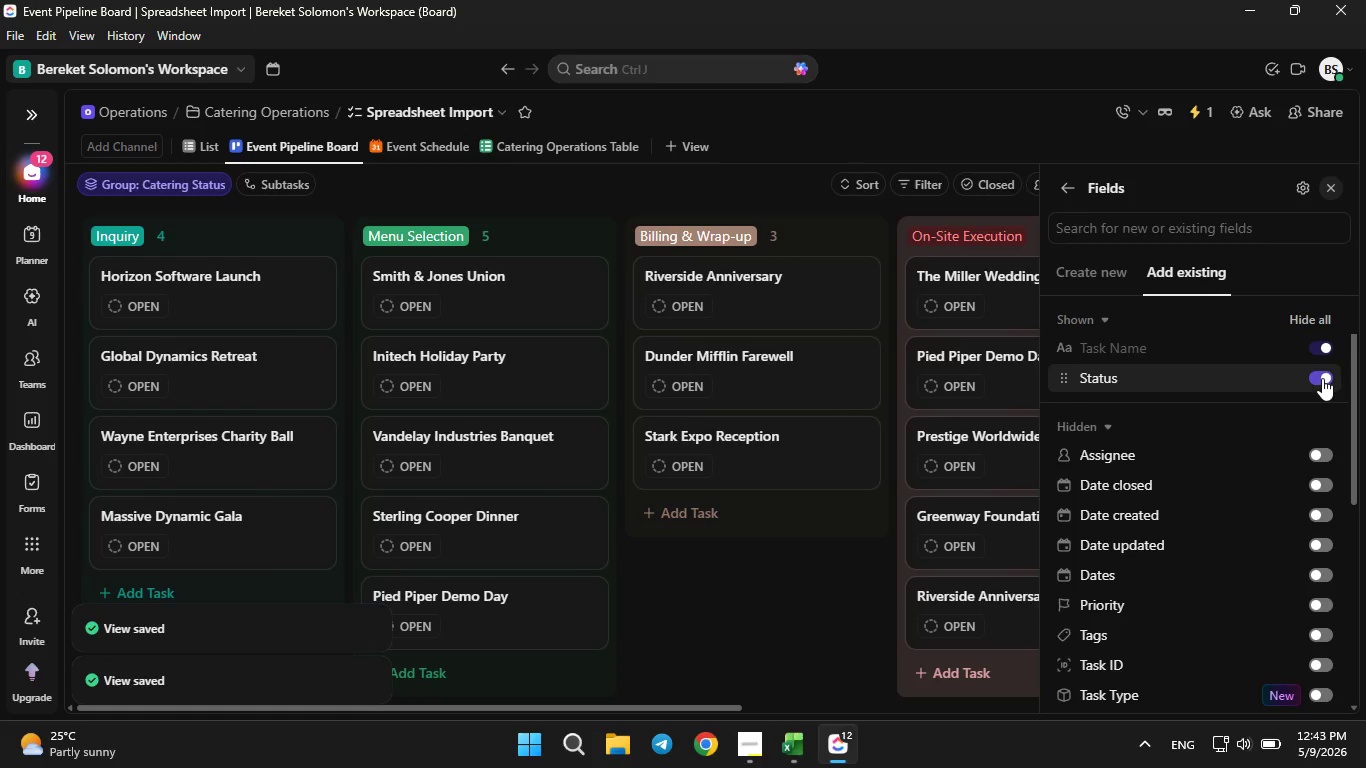 
left_click([1322, 378])
 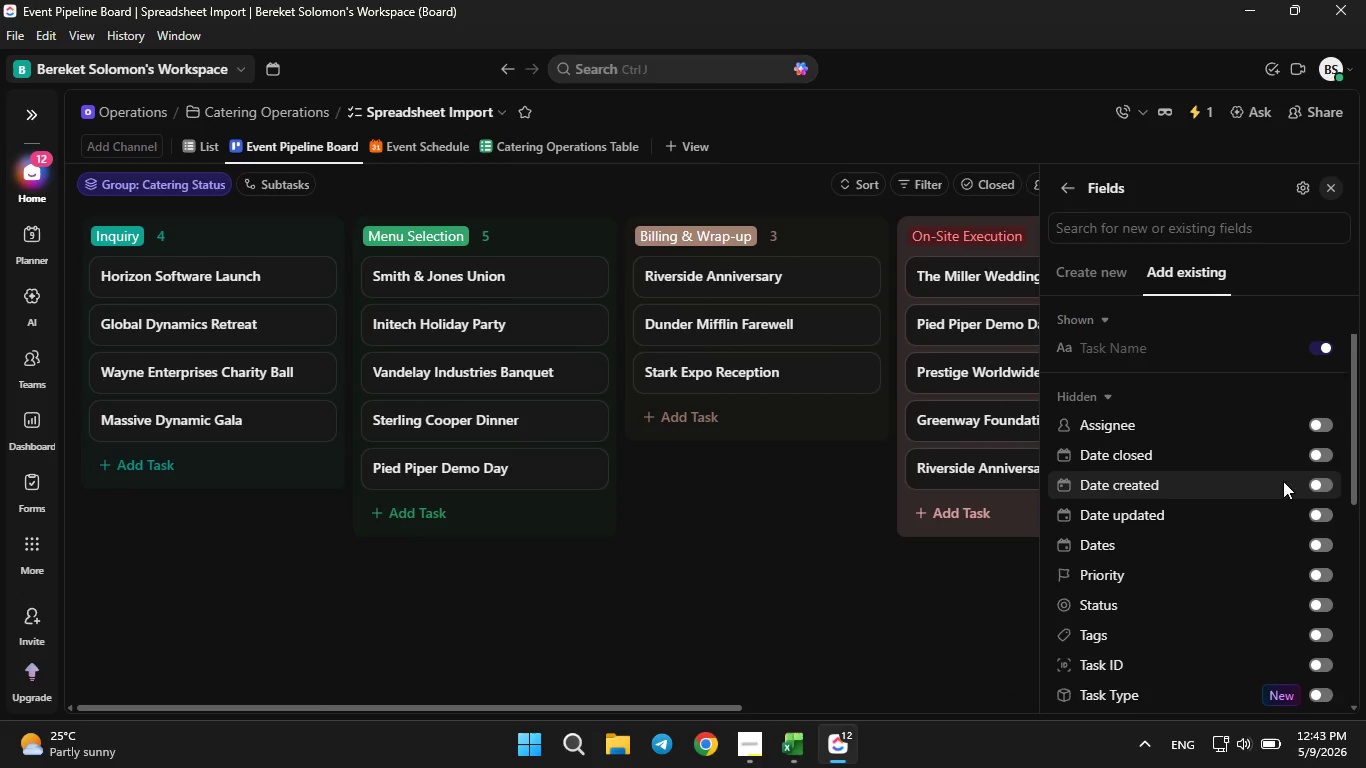 
scroll: coordinate [1283, 481], scroll_direction: down, amount: 4.0
 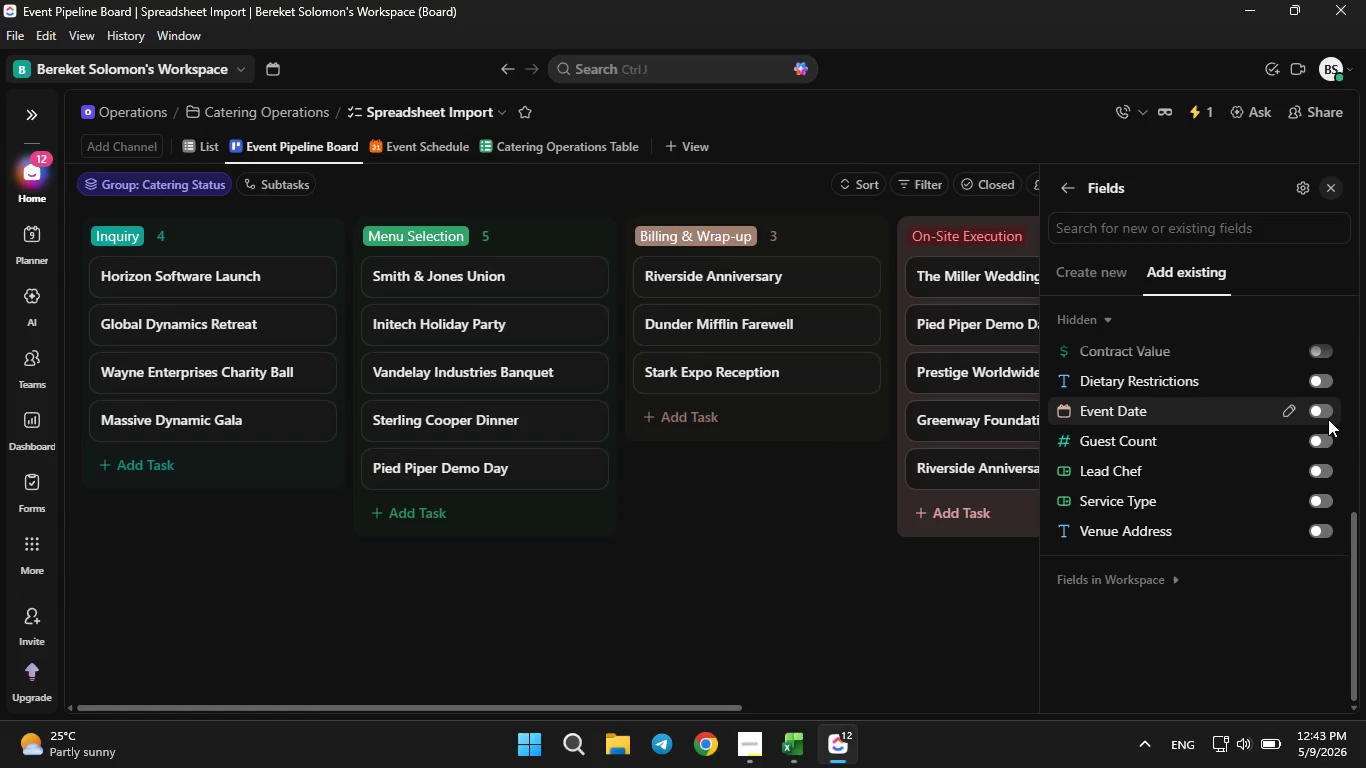 
left_click([1326, 413])
 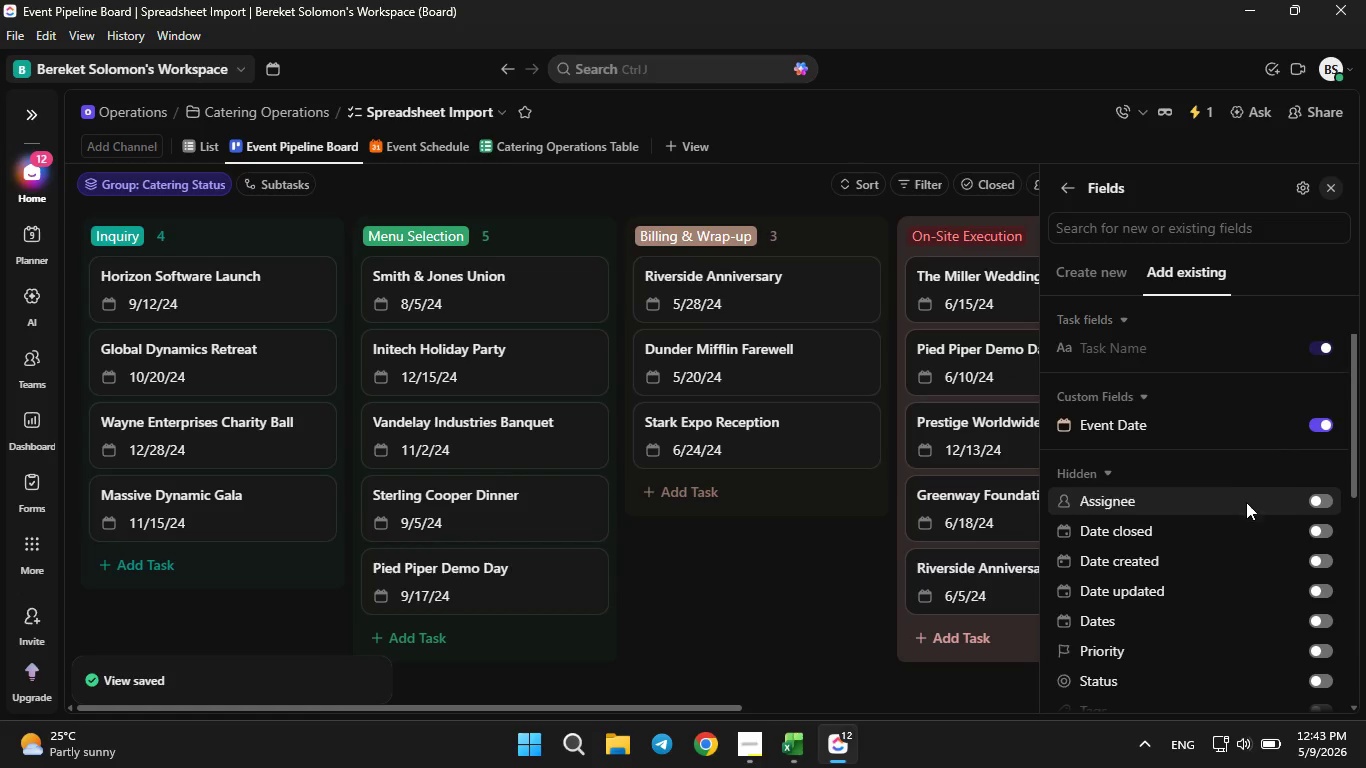 
scroll: coordinate [1238, 540], scroll_direction: down, amount: 10.0
 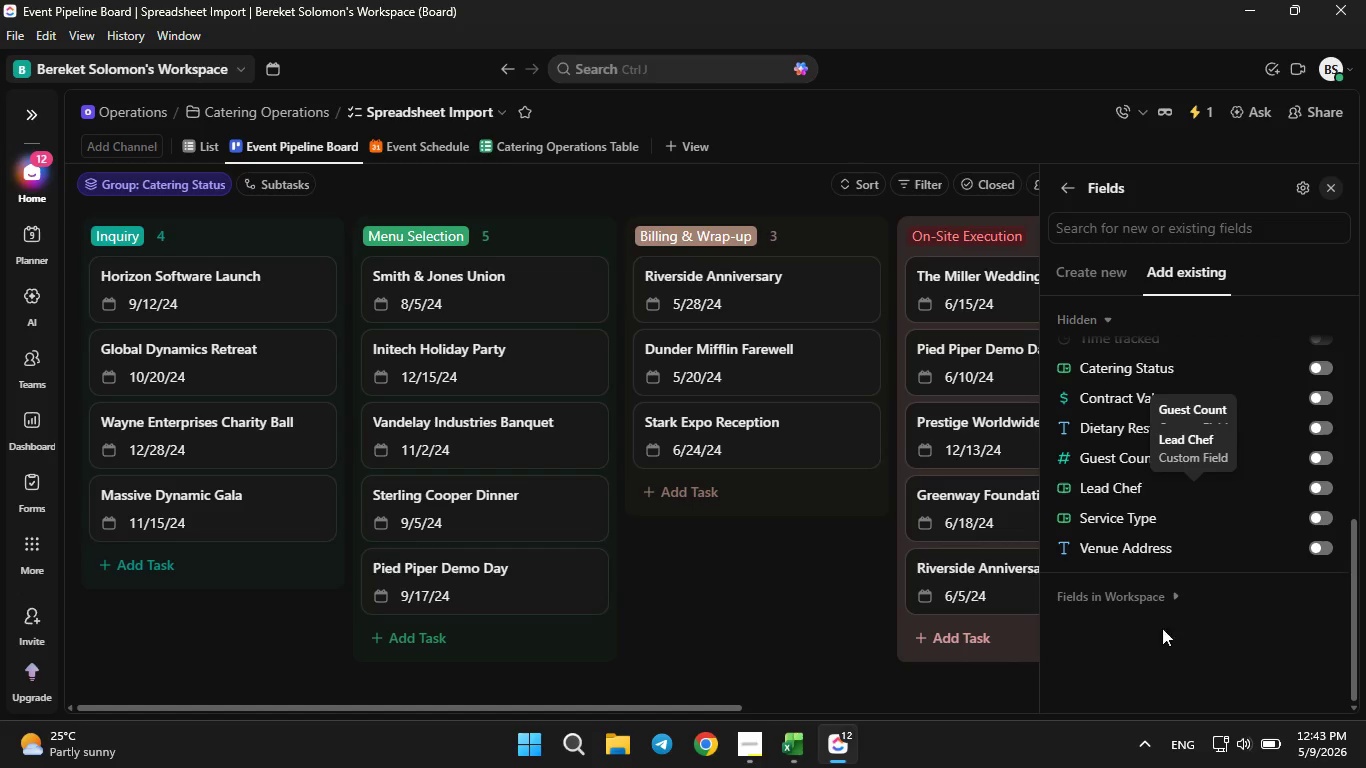 
wait(11.68)
 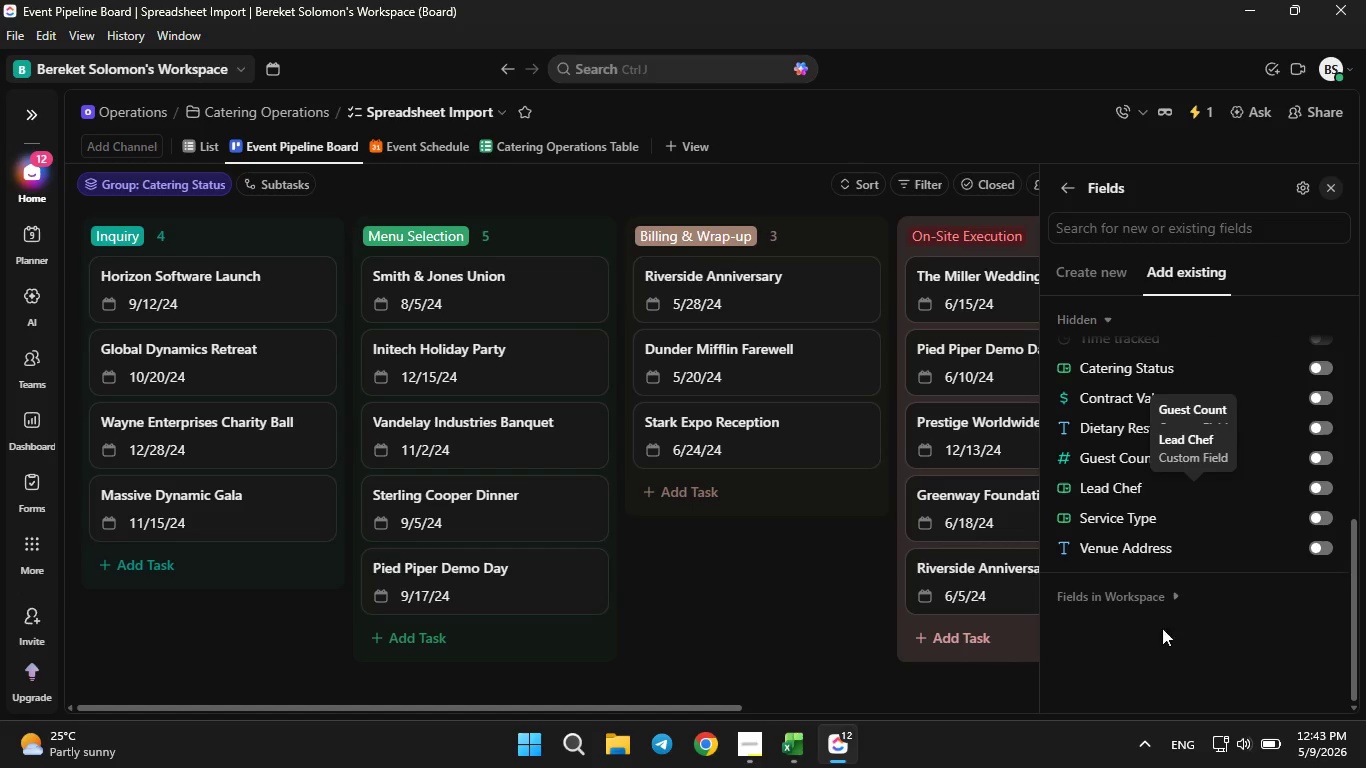 
left_click([1329, 491])
 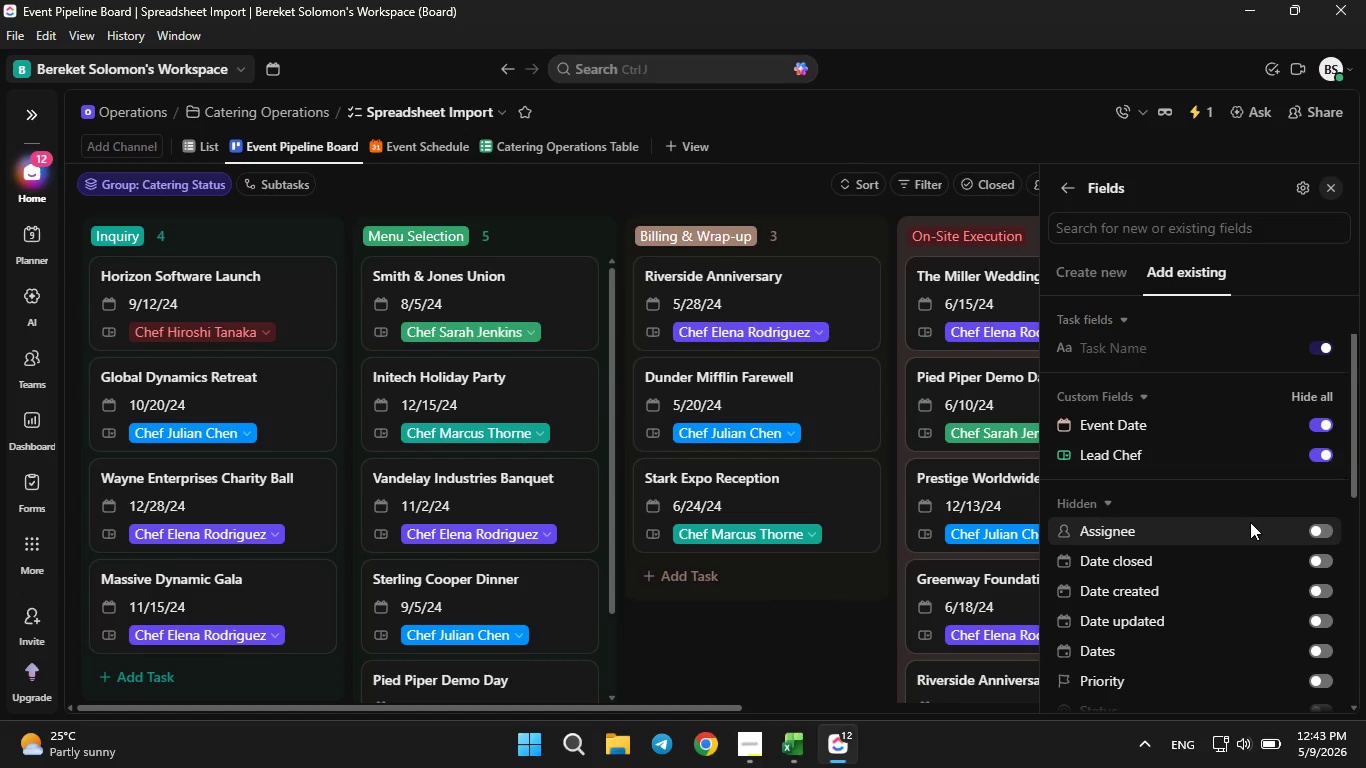 
scroll: coordinate [1250, 528], scroll_direction: down, amount: 5.0
 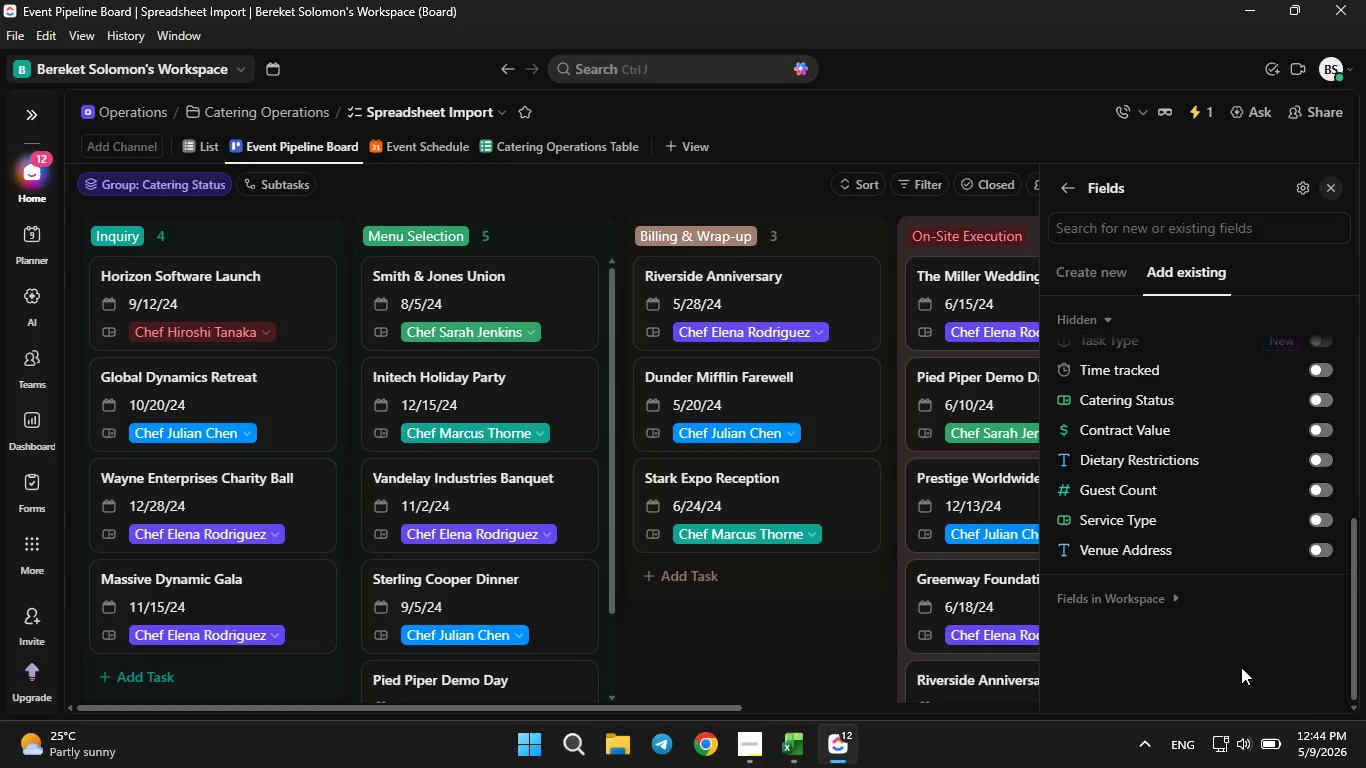 
wait(8.09)
 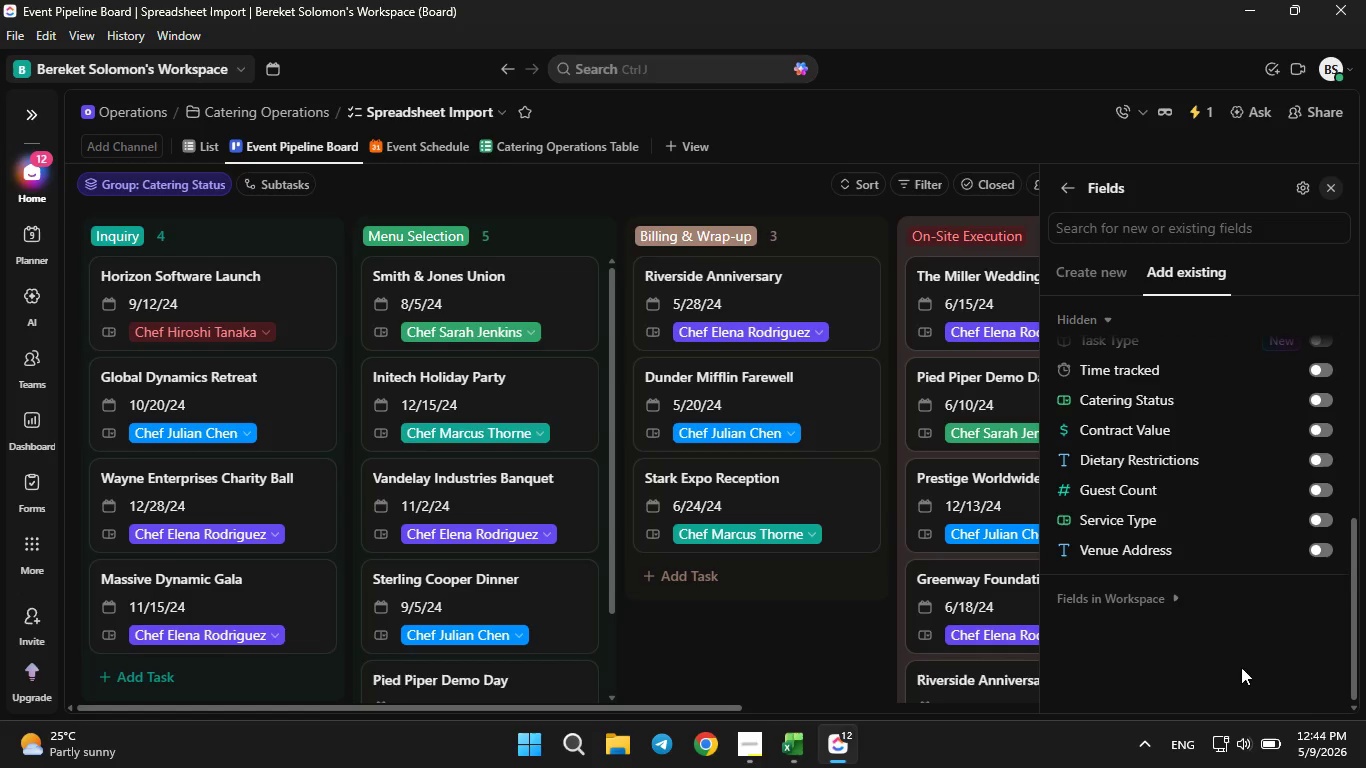 
mouse_move([1230, 497])
 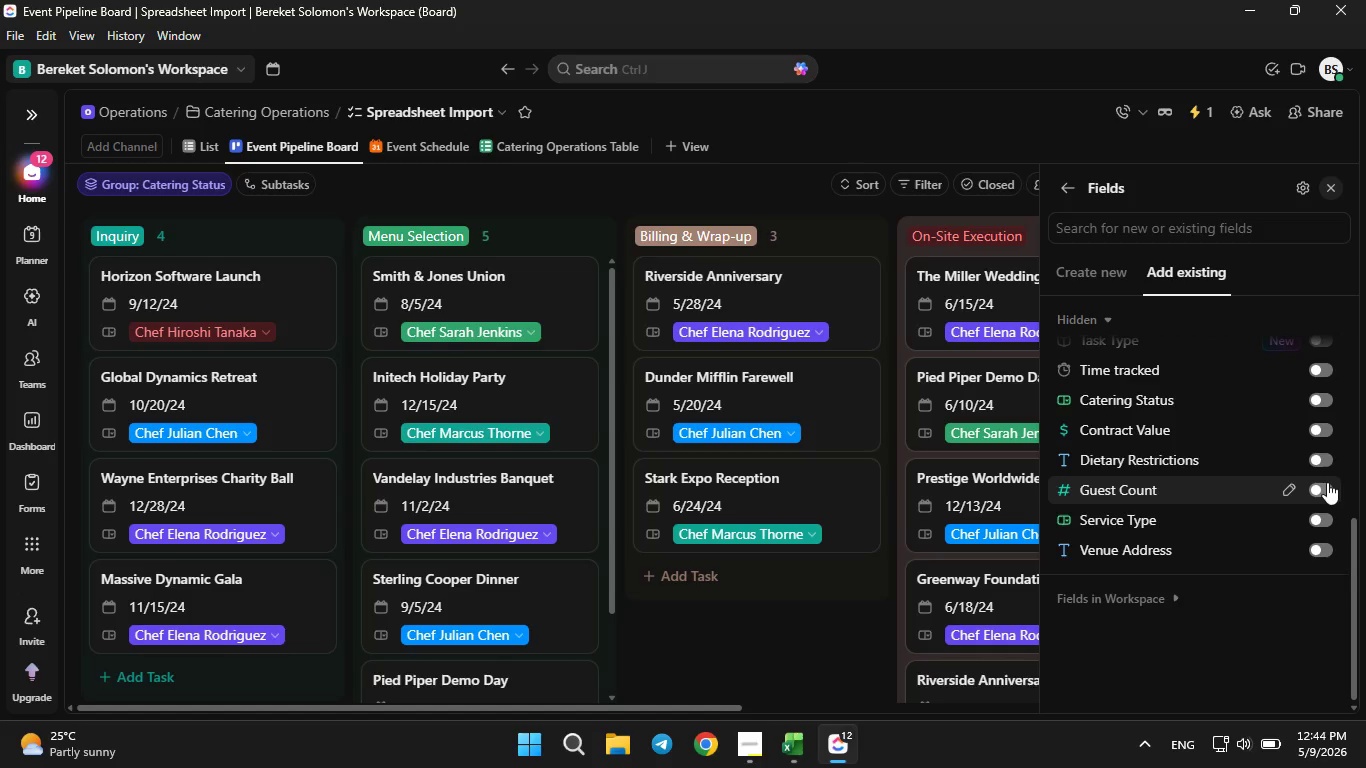 
left_click([1327, 482])
 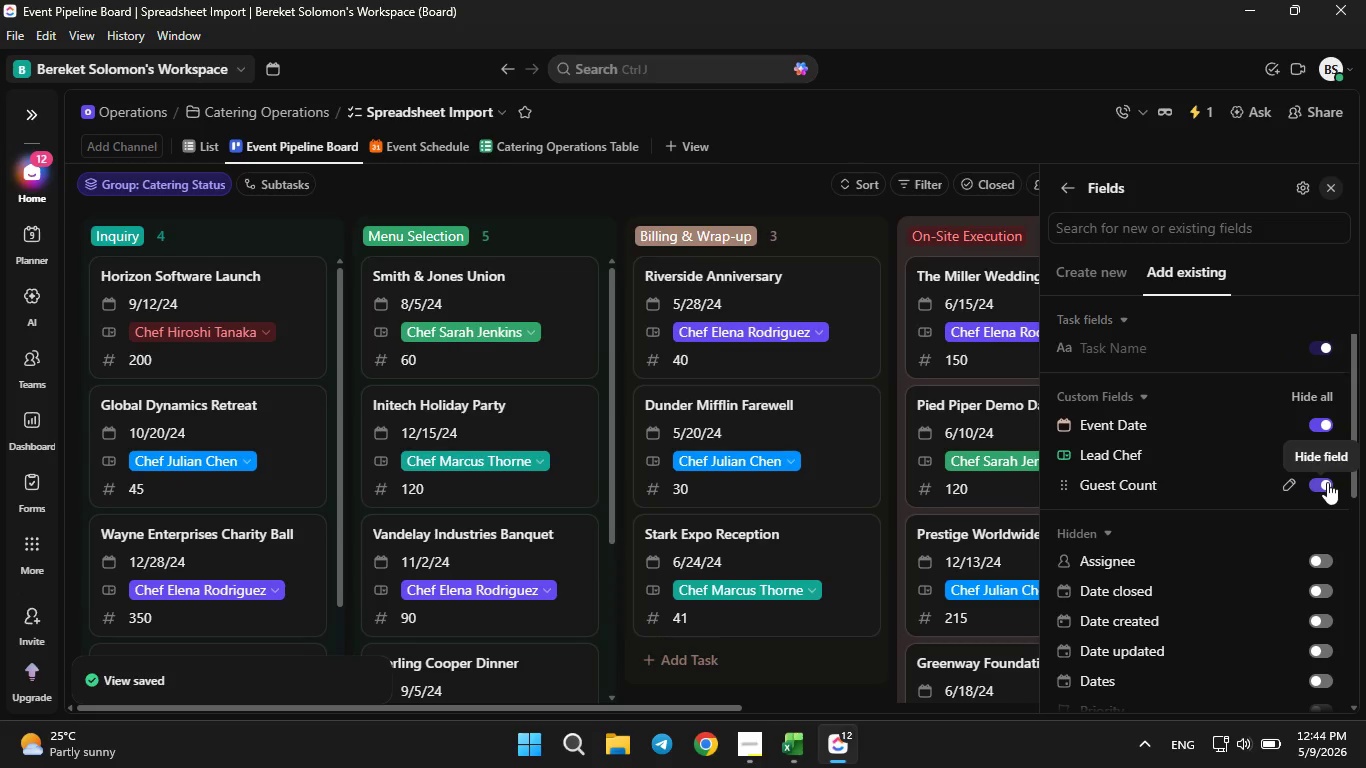 
left_click([1327, 482])
 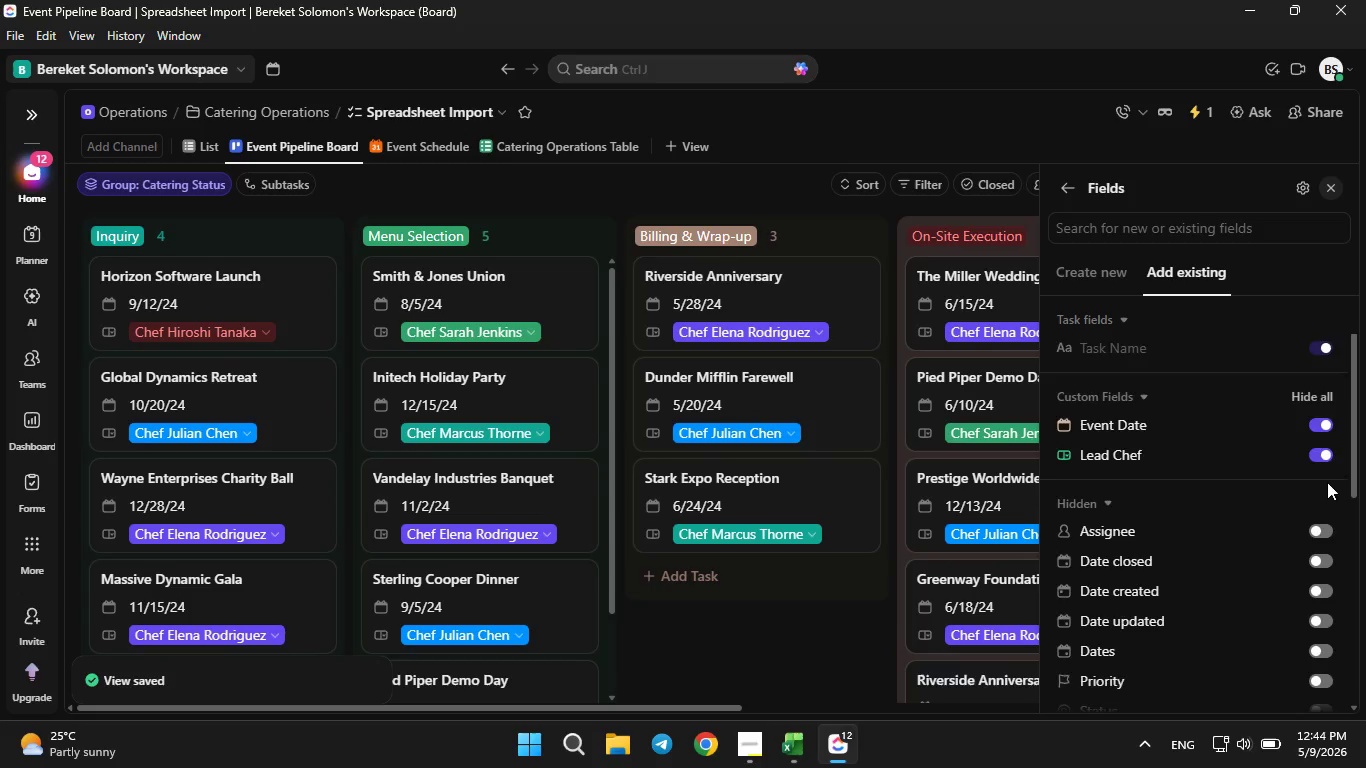 
scroll: coordinate [1324, 487], scroll_direction: down, amount: 4.0
 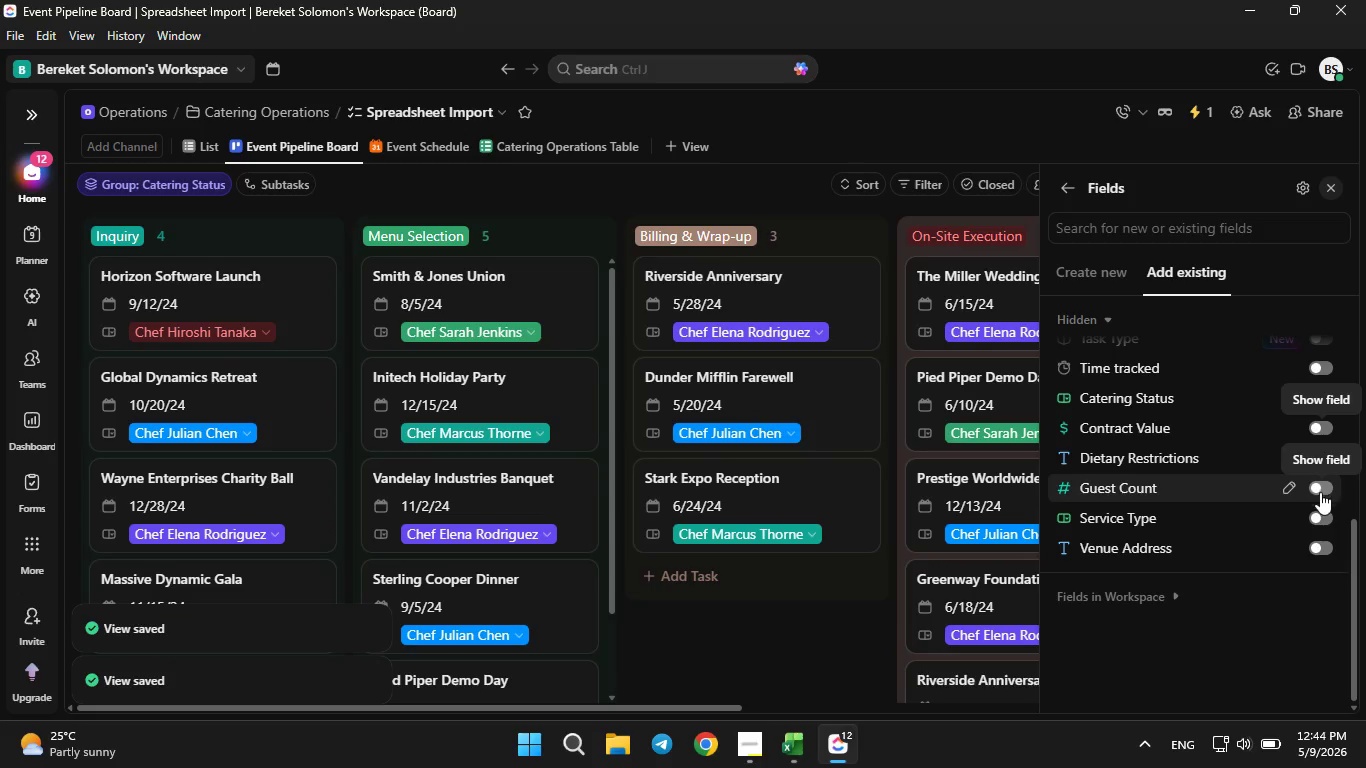 
left_click([1317, 517])
 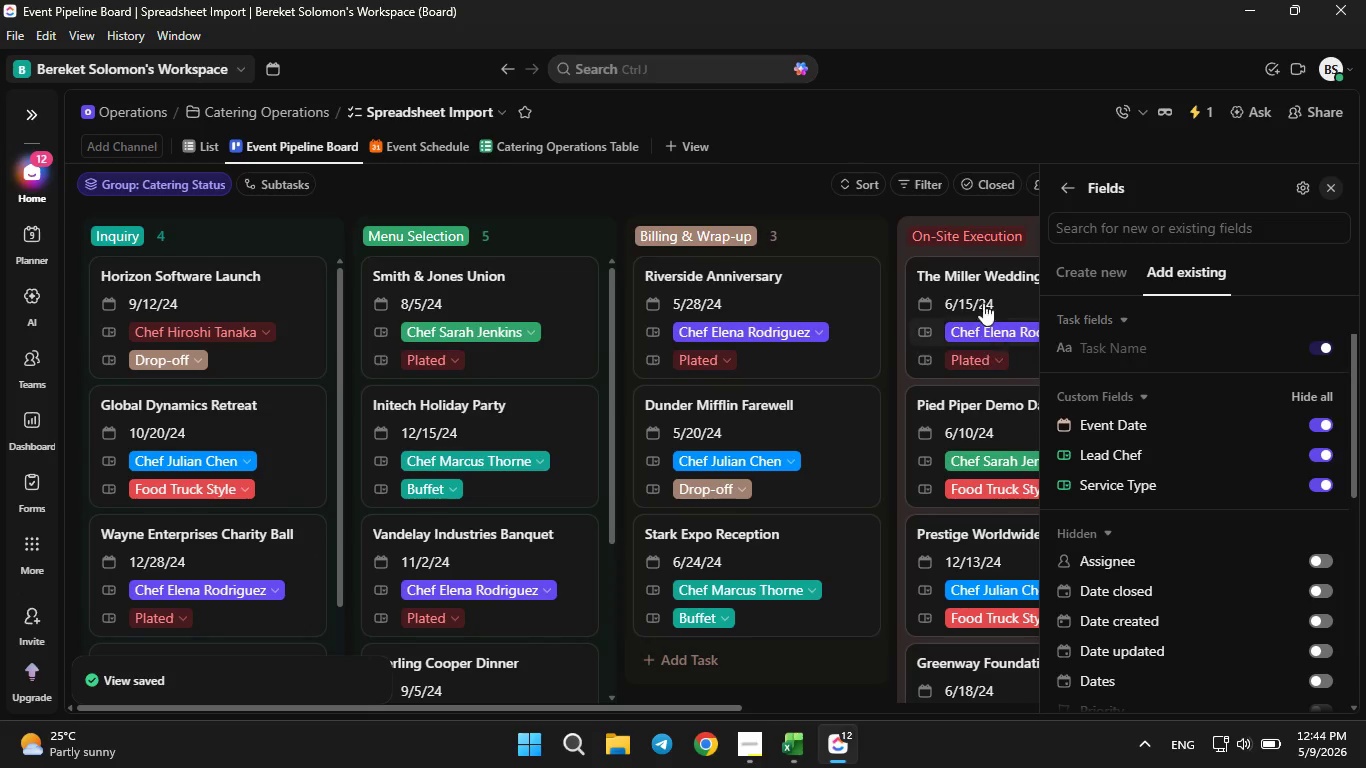 
left_click([744, 188])
 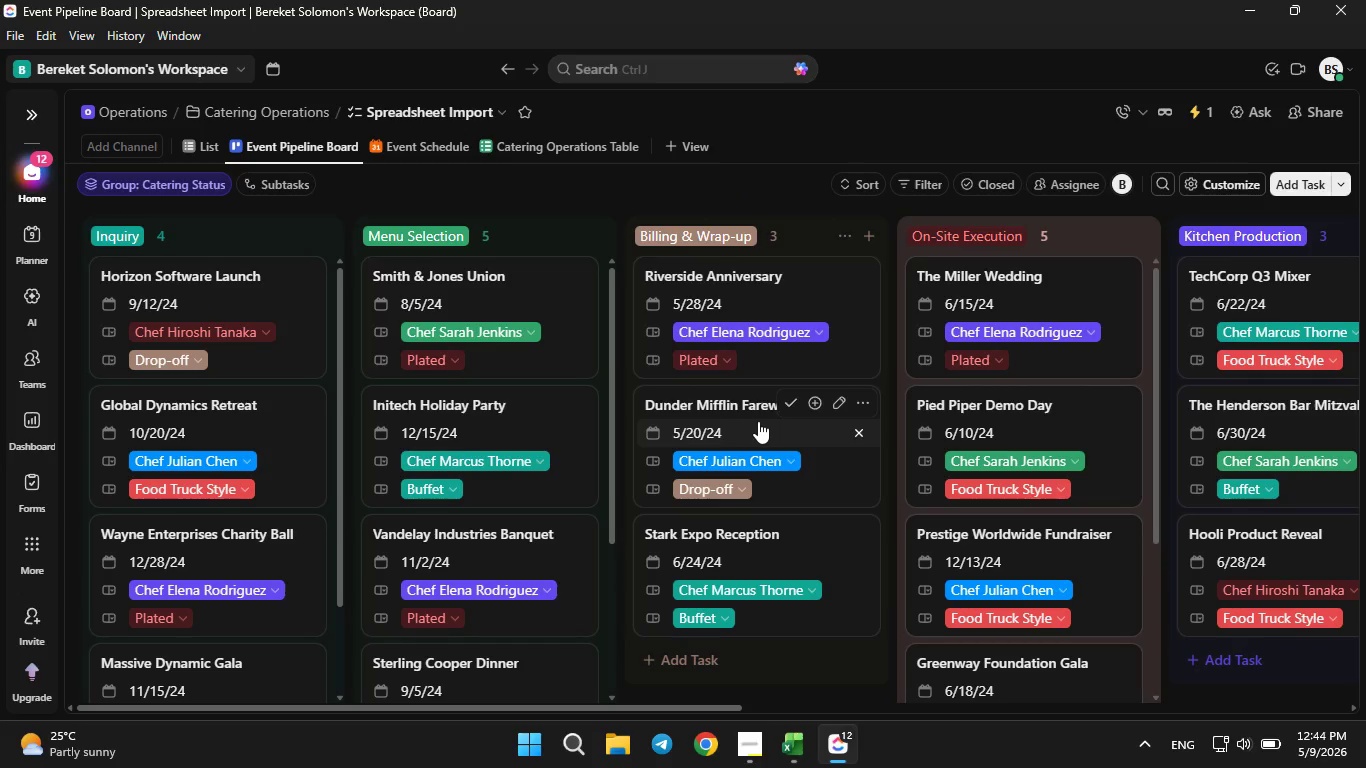 
scroll: coordinate [758, 421], scroll_direction: down, amount: 4.0
 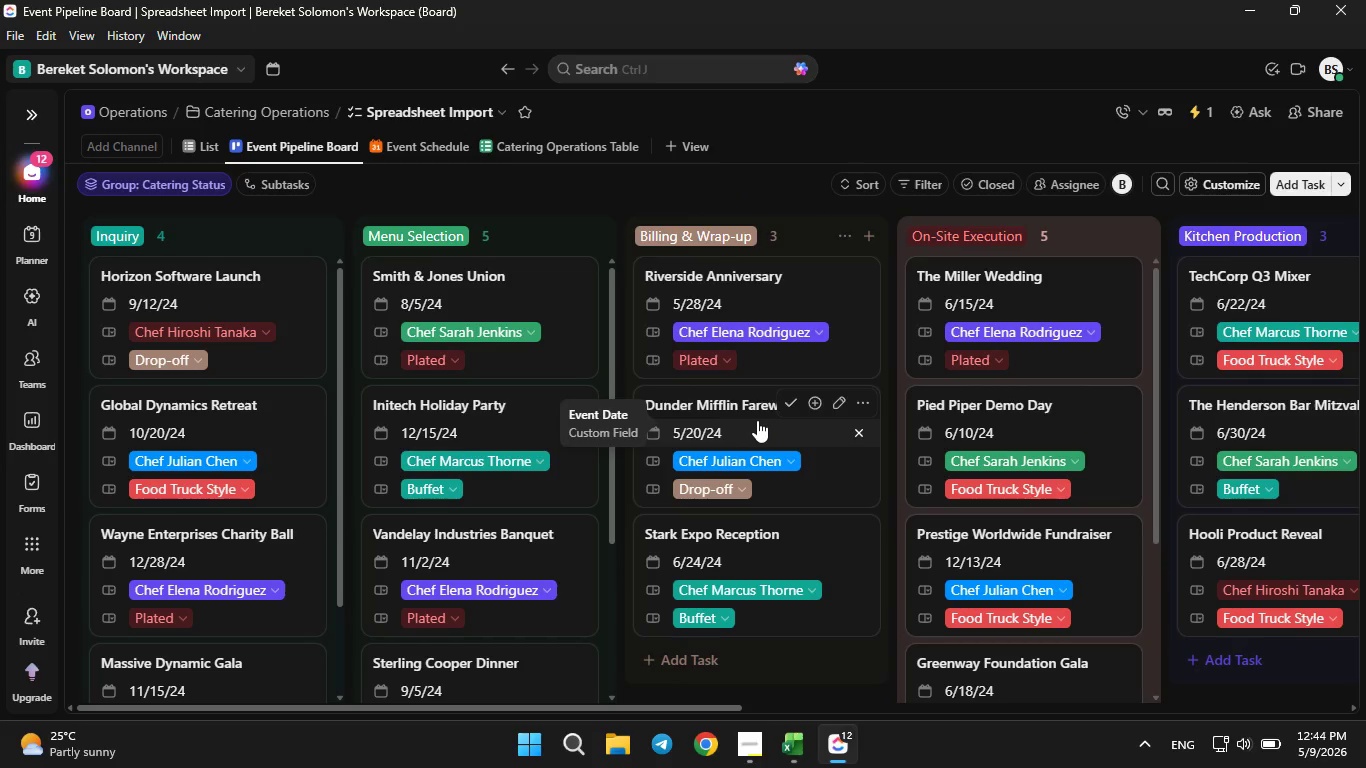 
scroll: coordinate [757, 420], scroll_direction: up, amount: 3.0
 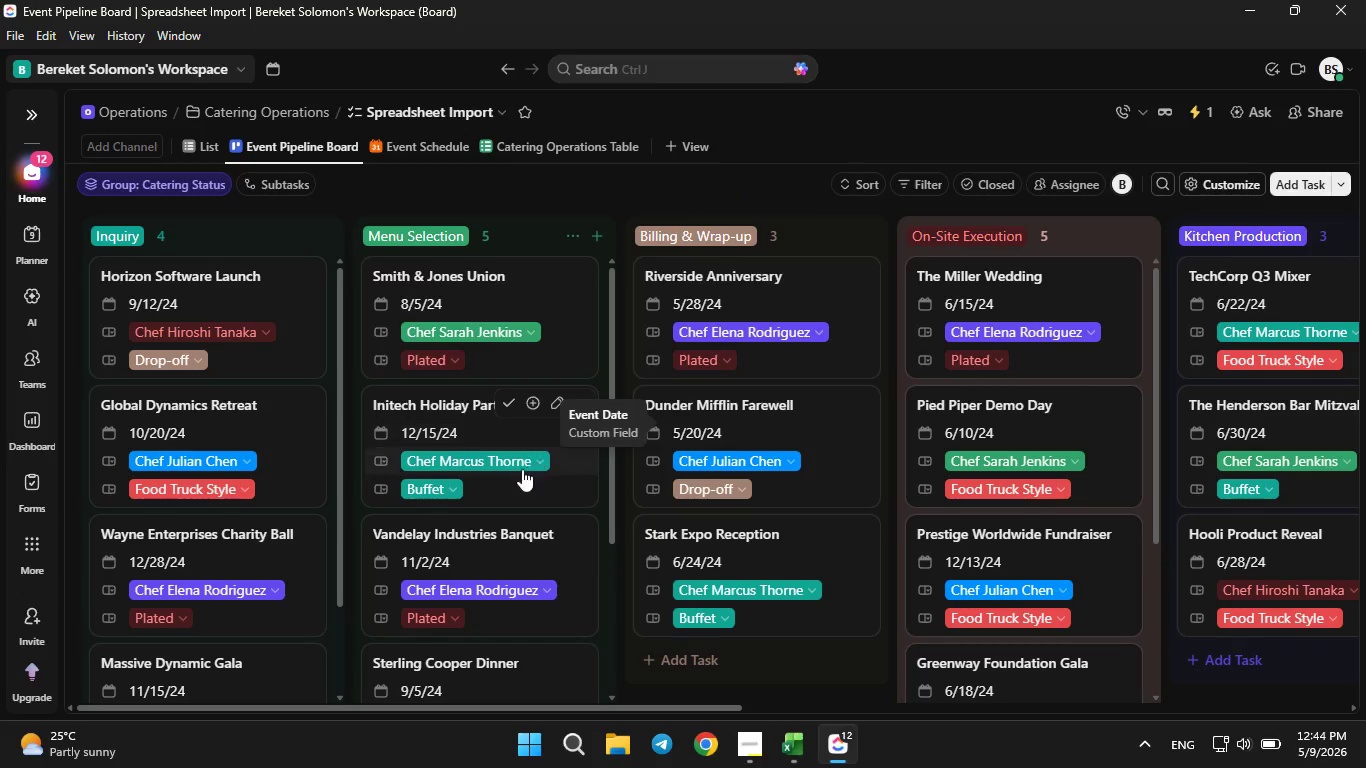 
scroll: coordinate [520, 469], scroll_direction: down, amount: 7.0
 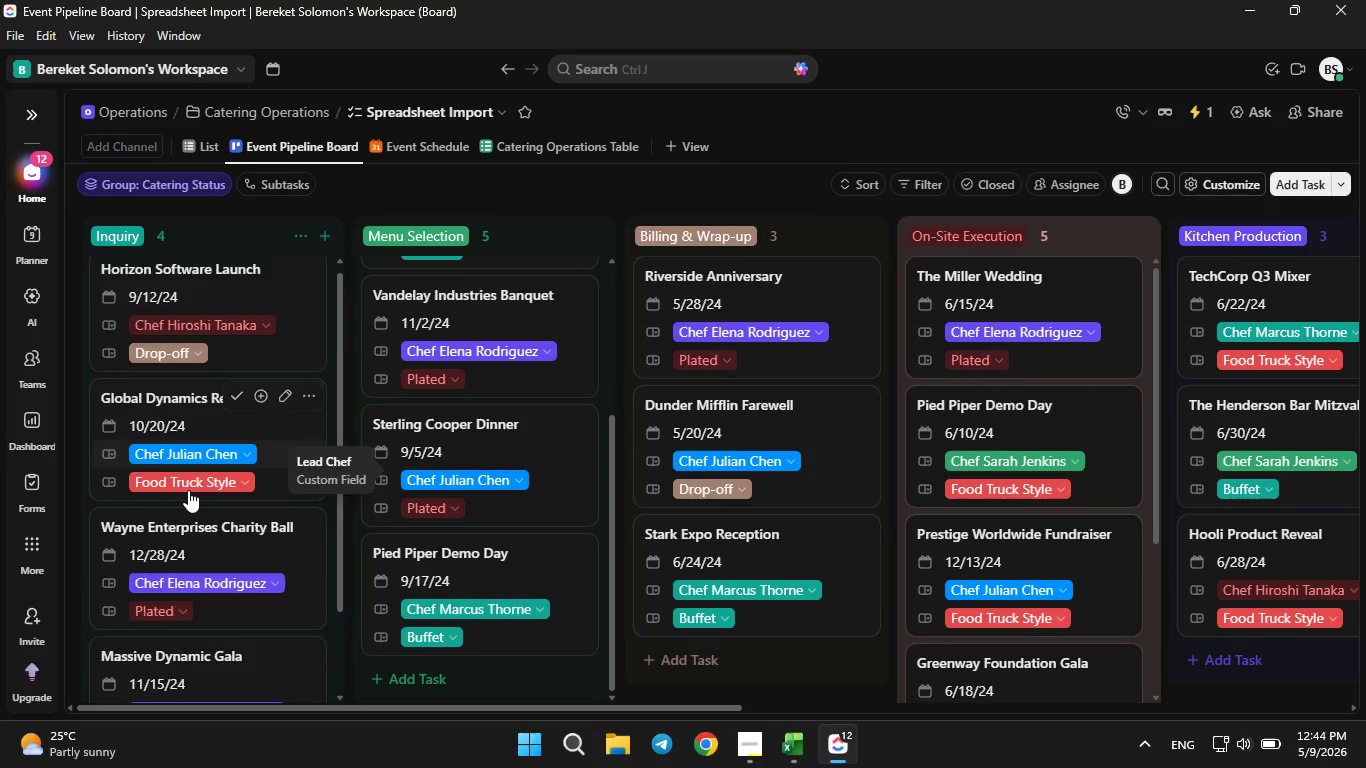 
scroll: coordinate [745, 522], scroll_direction: up, amount: 9.0
 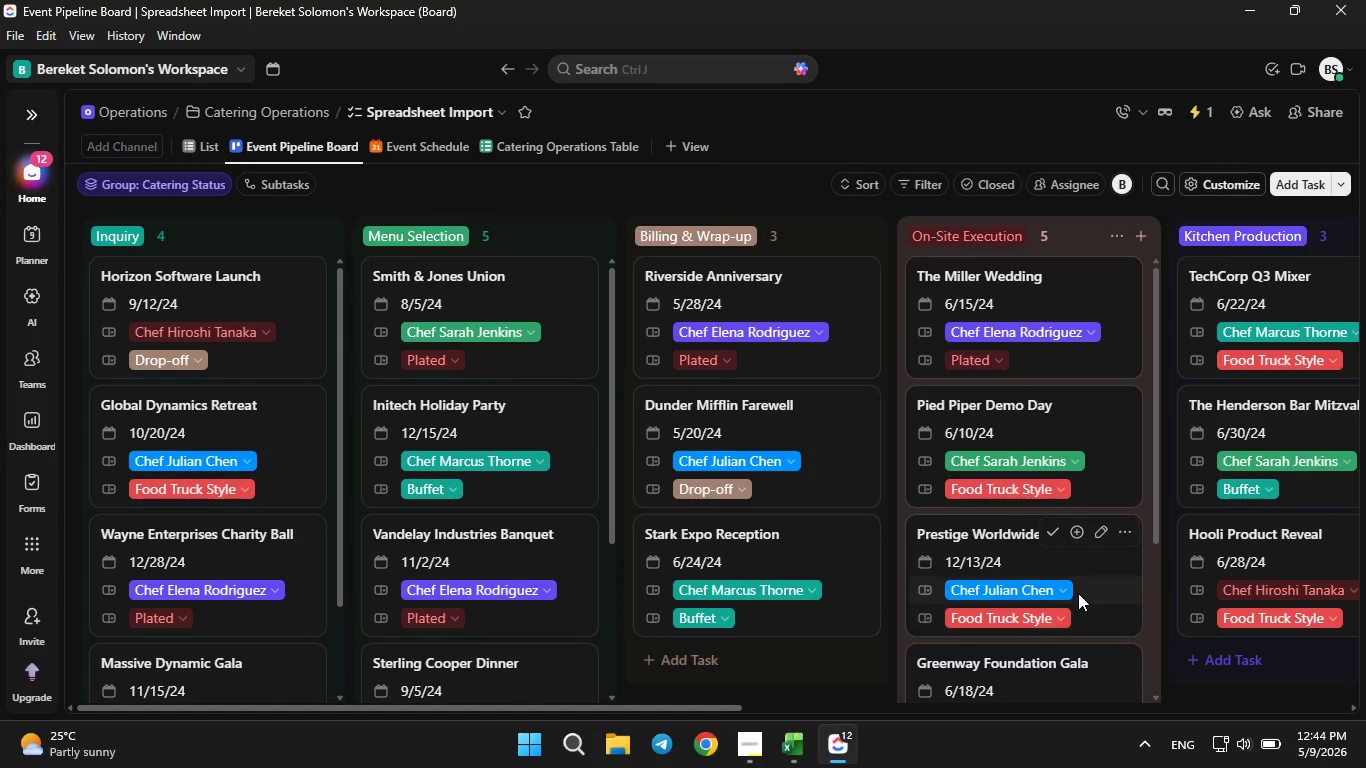 
scroll: coordinate [1071, 601], scroll_direction: down, amount: 2.0
 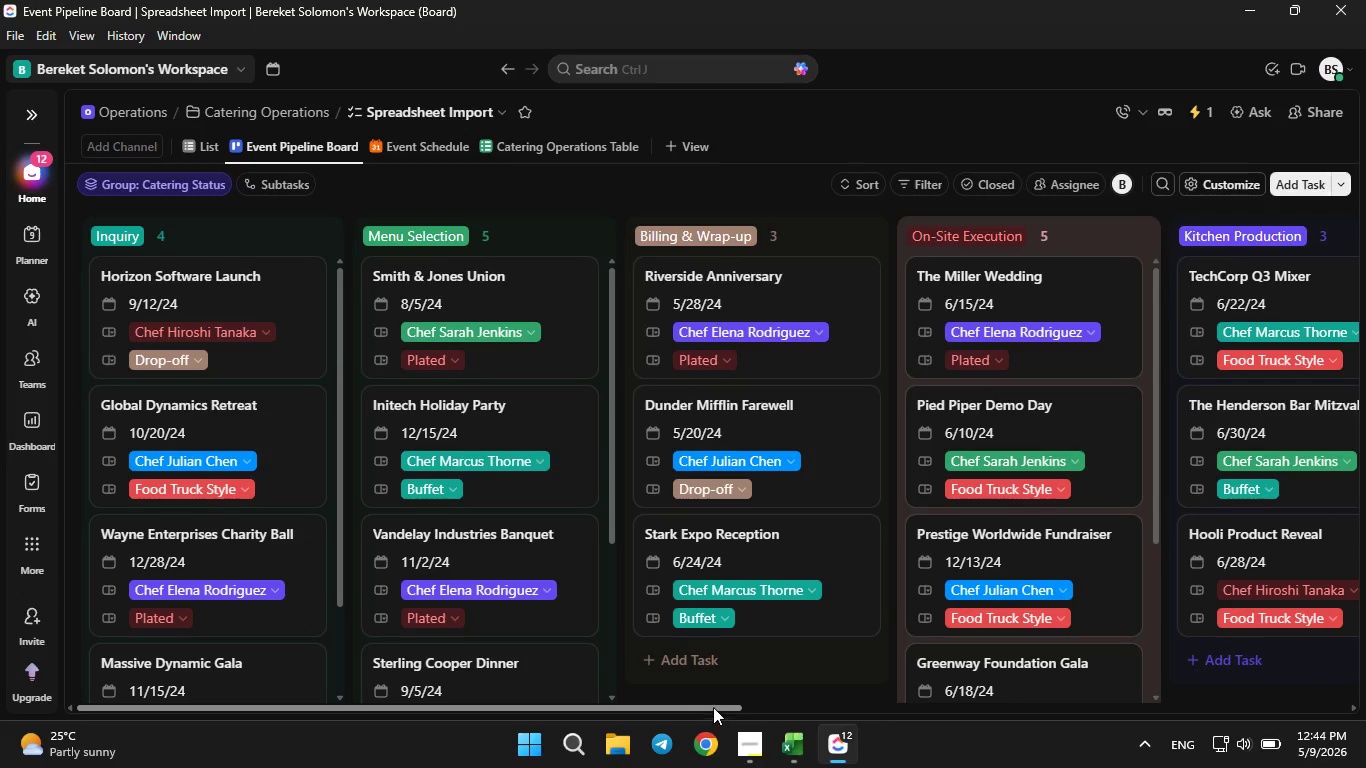 
left_click_drag(start_coordinate=[713, 707], to_coordinate=[1181, 707])
 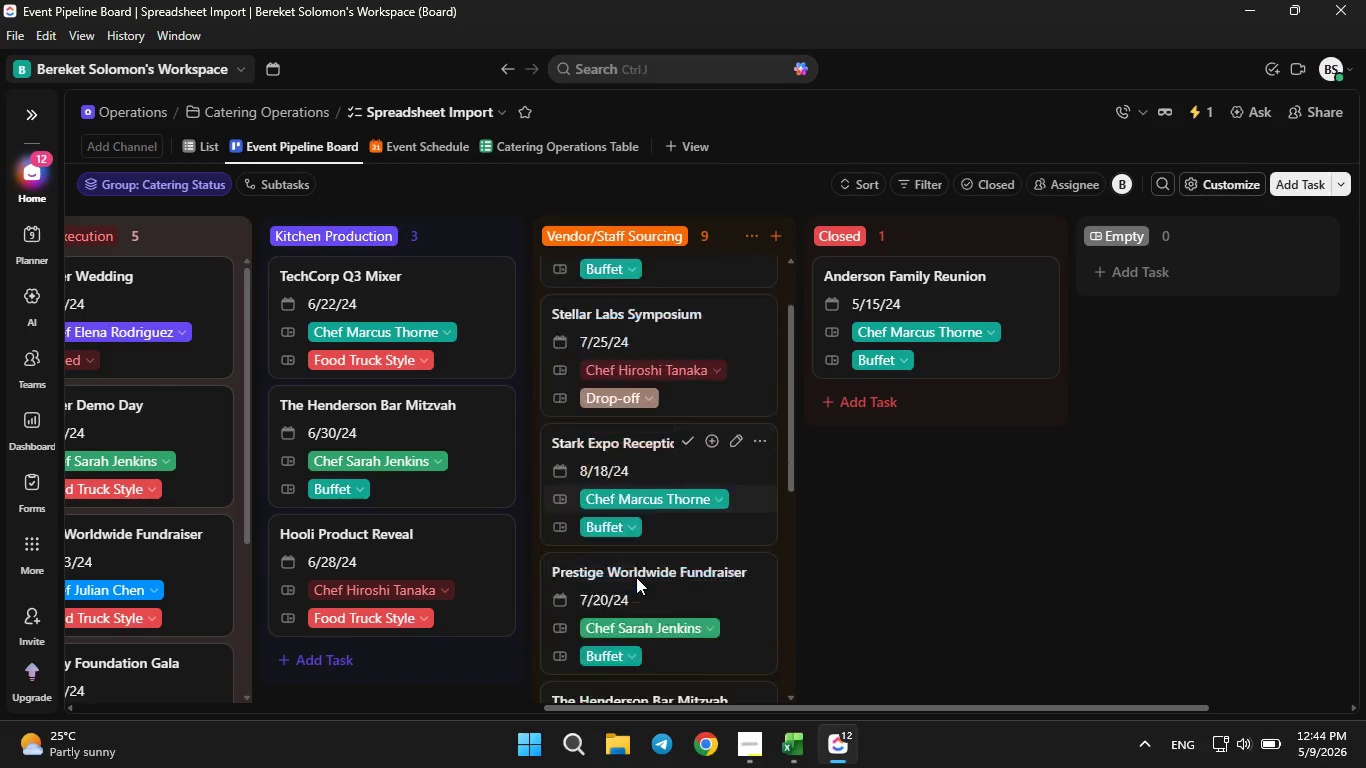 
scroll: coordinate [636, 576], scroll_direction: down, amount: 11.0
 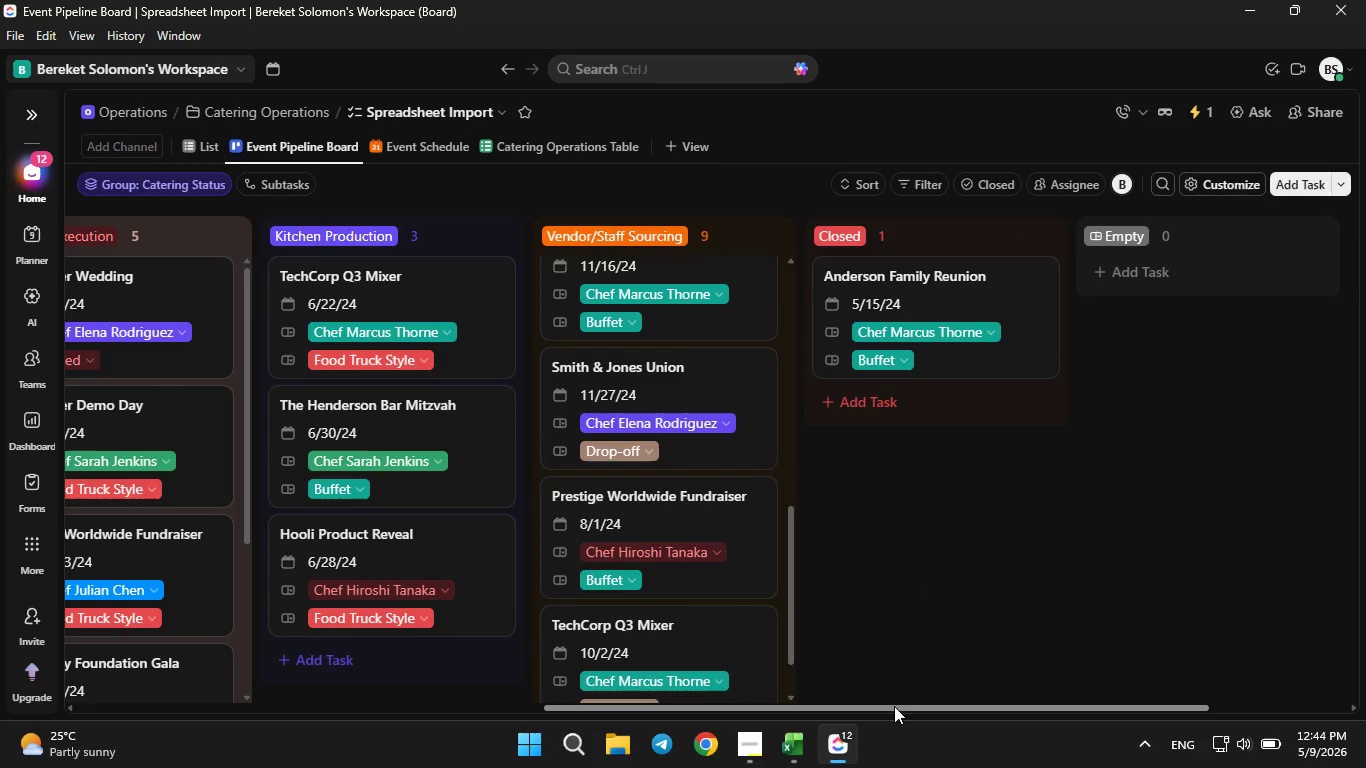 
left_click_drag(start_coordinate=[894, 707], to_coordinate=[246, 710])
 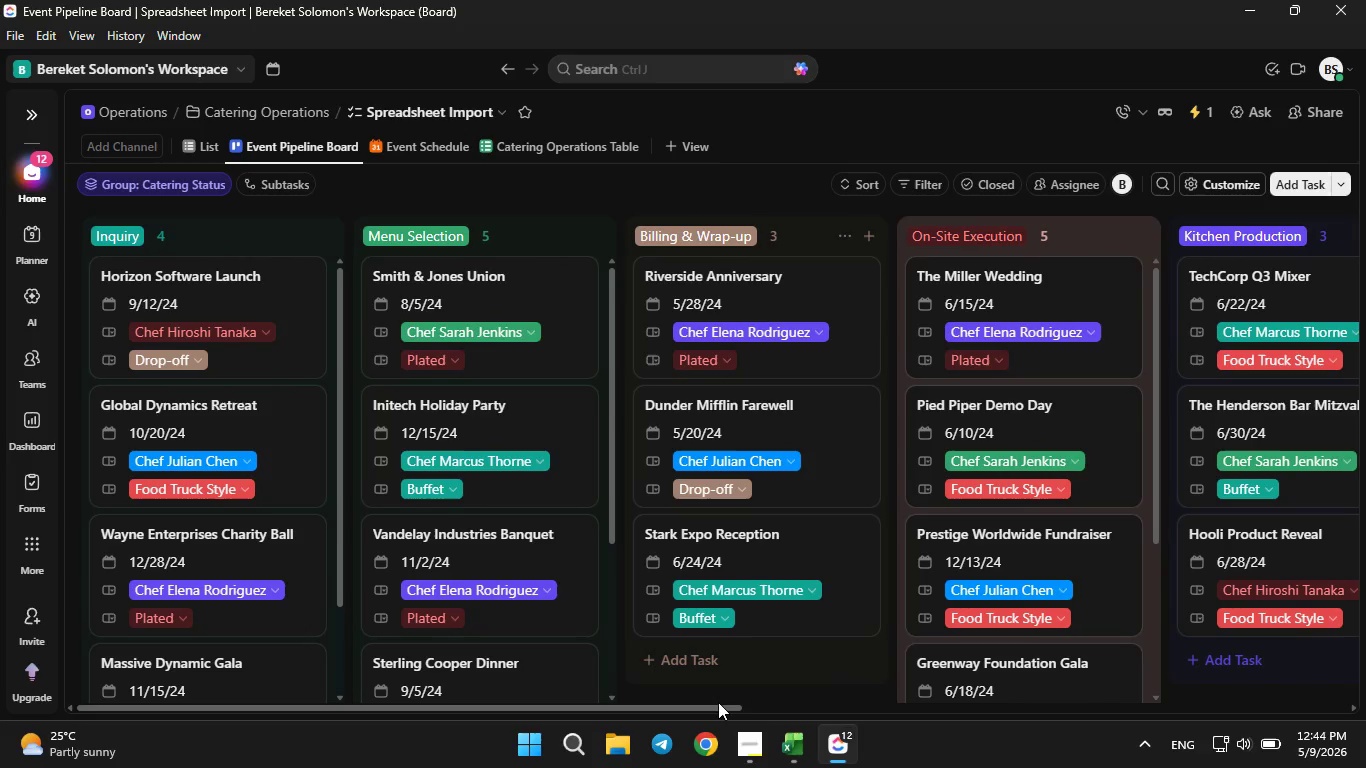 
left_click_drag(start_coordinate=[718, 702], to_coordinate=[900, 705])
 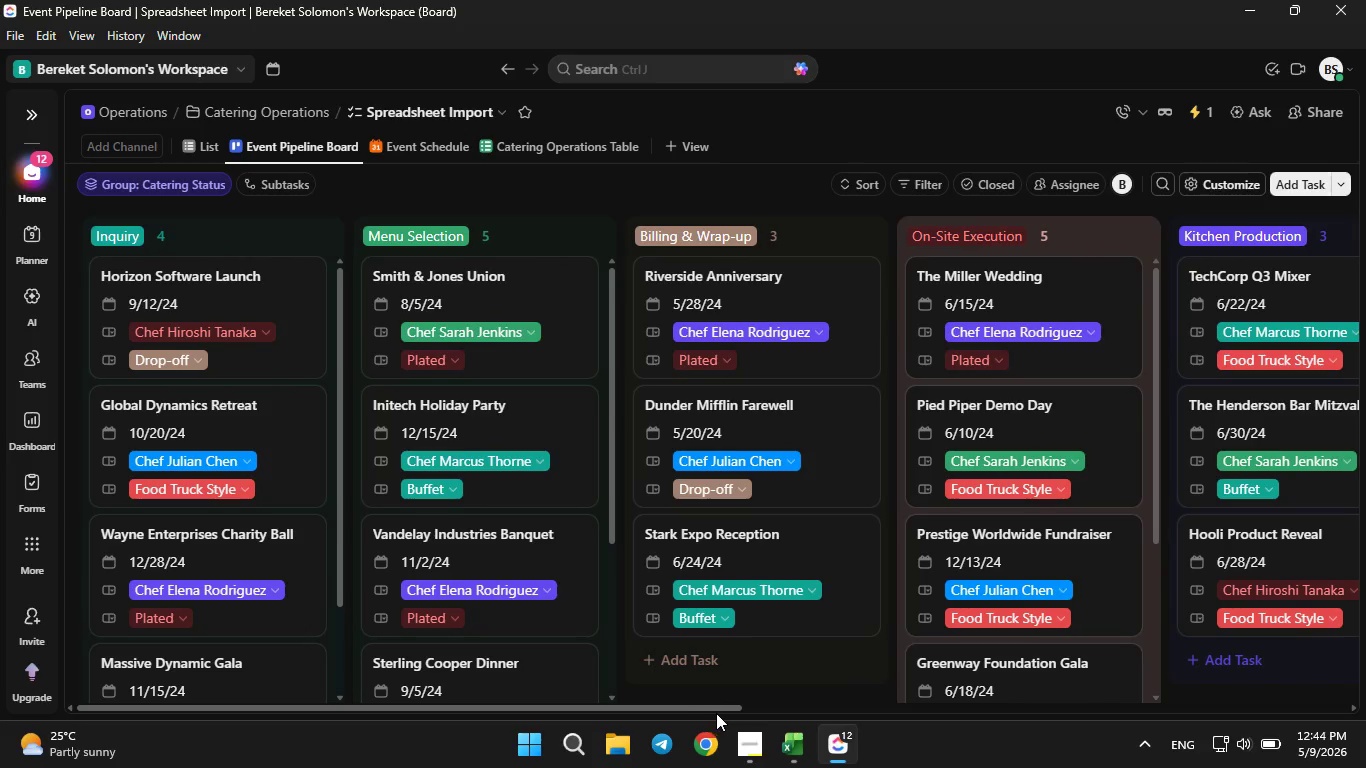 
left_click_drag(start_coordinate=[712, 713], to_coordinate=[771, 708])
 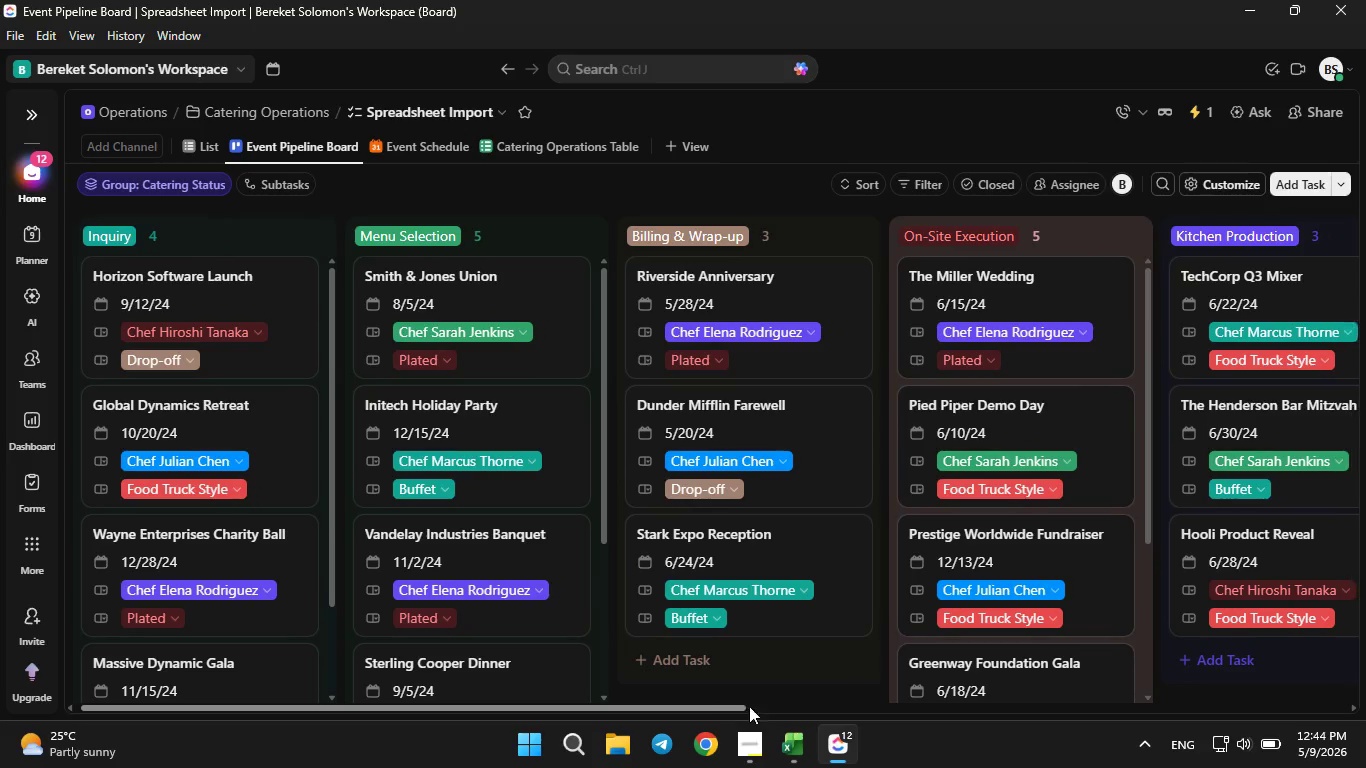 
left_click_drag(start_coordinate=[734, 706], to_coordinate=[1359, 706])
 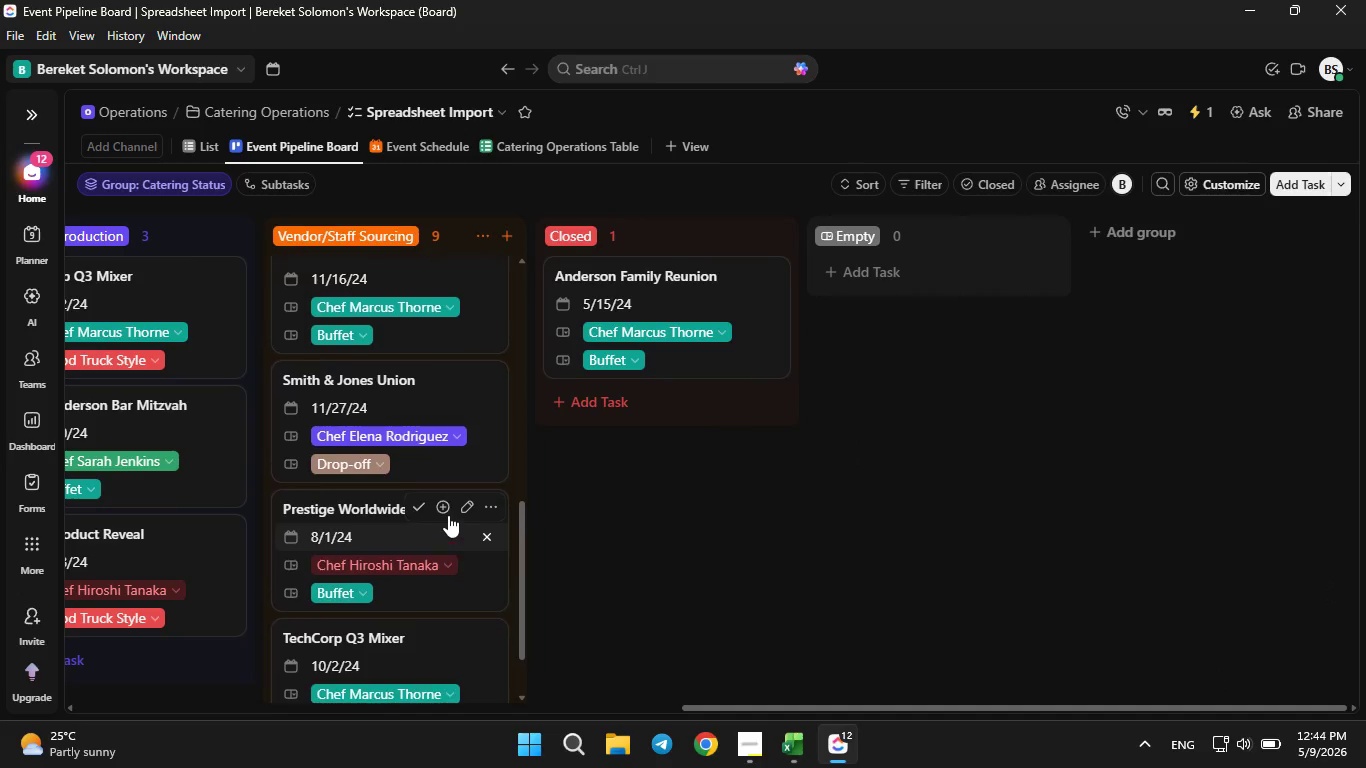 
scroll: coordinate [451, 501], scroll_direction: up, amount: 14.0
 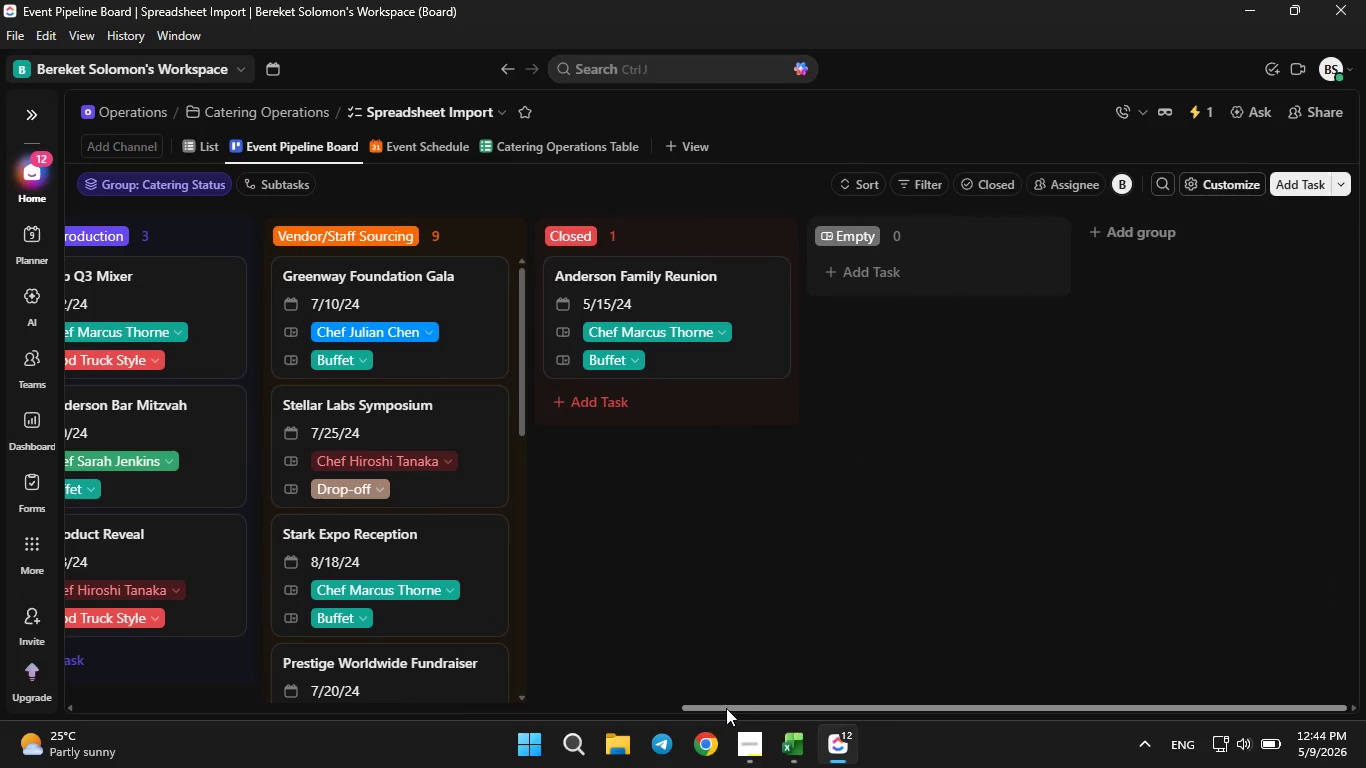 
left_click_drag(start_coordinate=[726, 708], to_coordinate=[87, 717])
 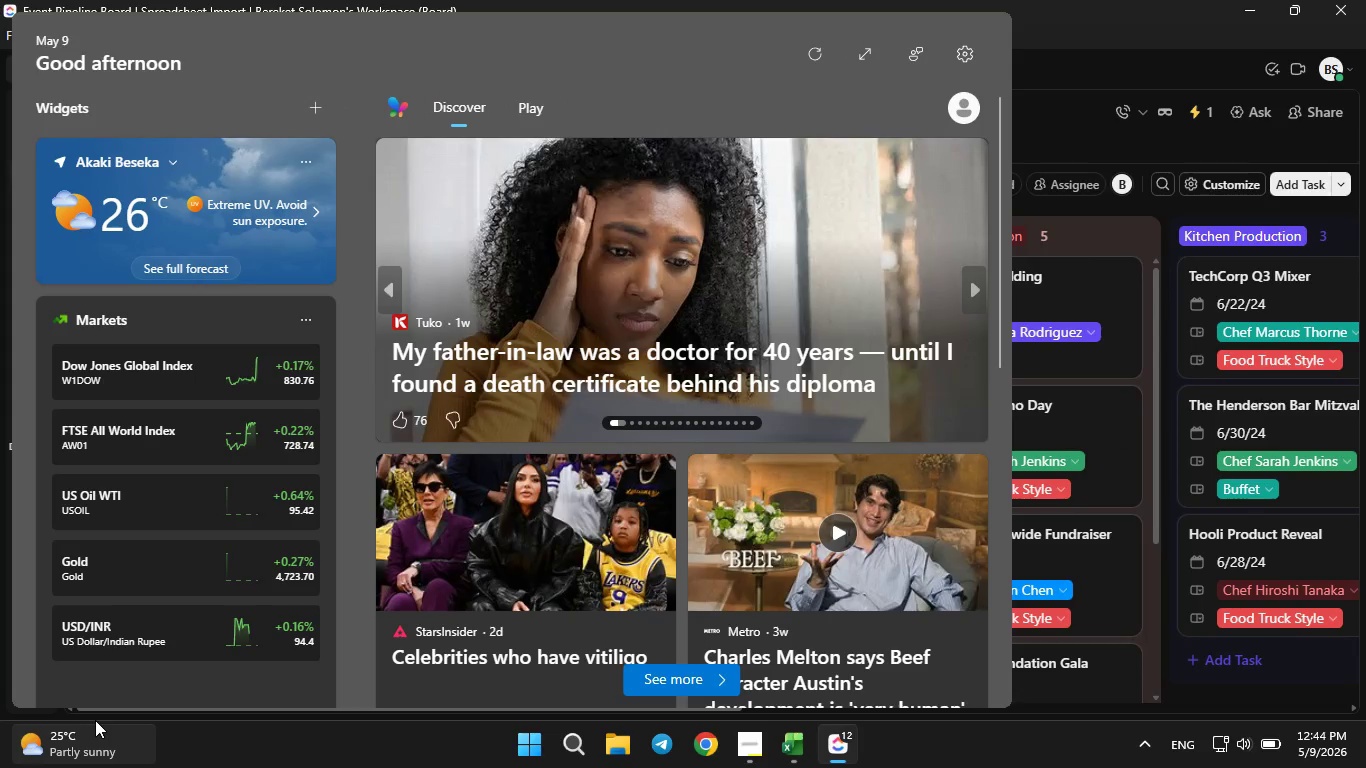 
wait(8.88)
 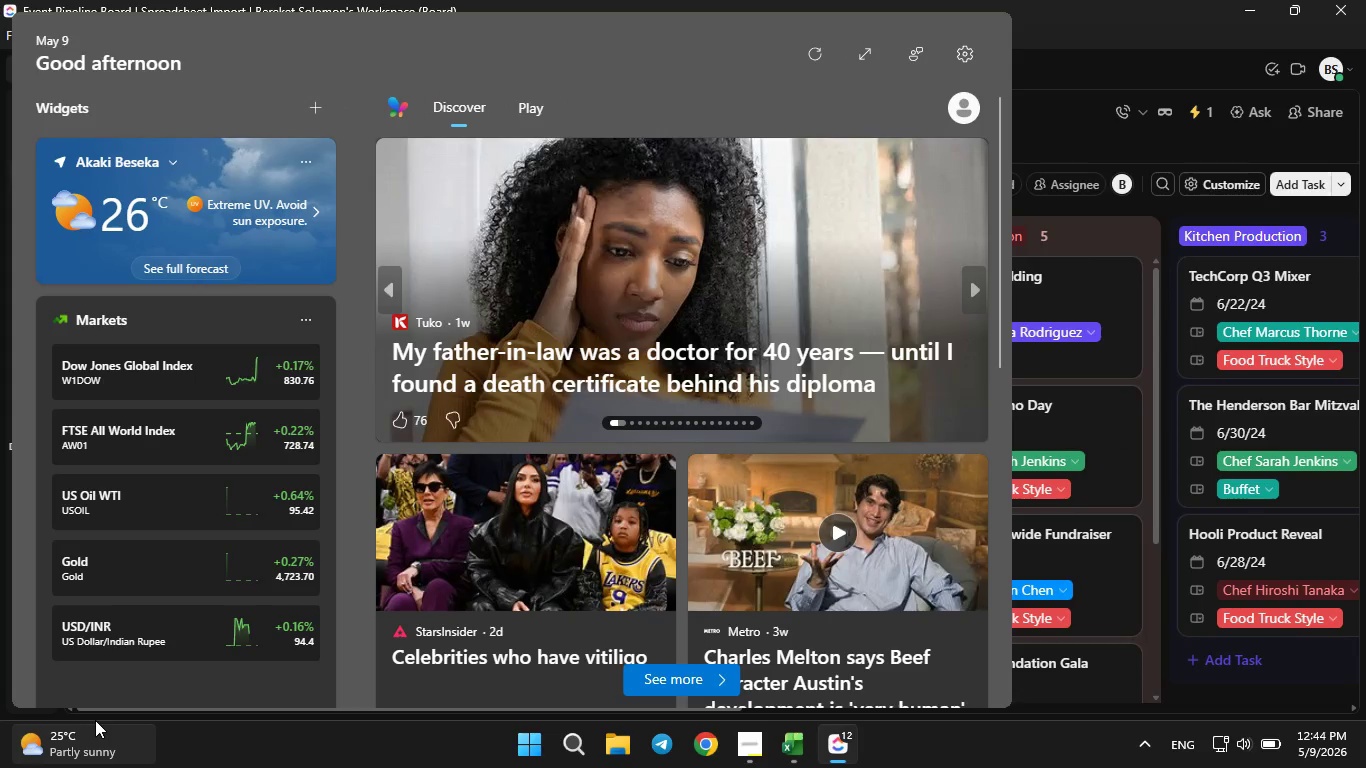 
left_click([197, 137])
 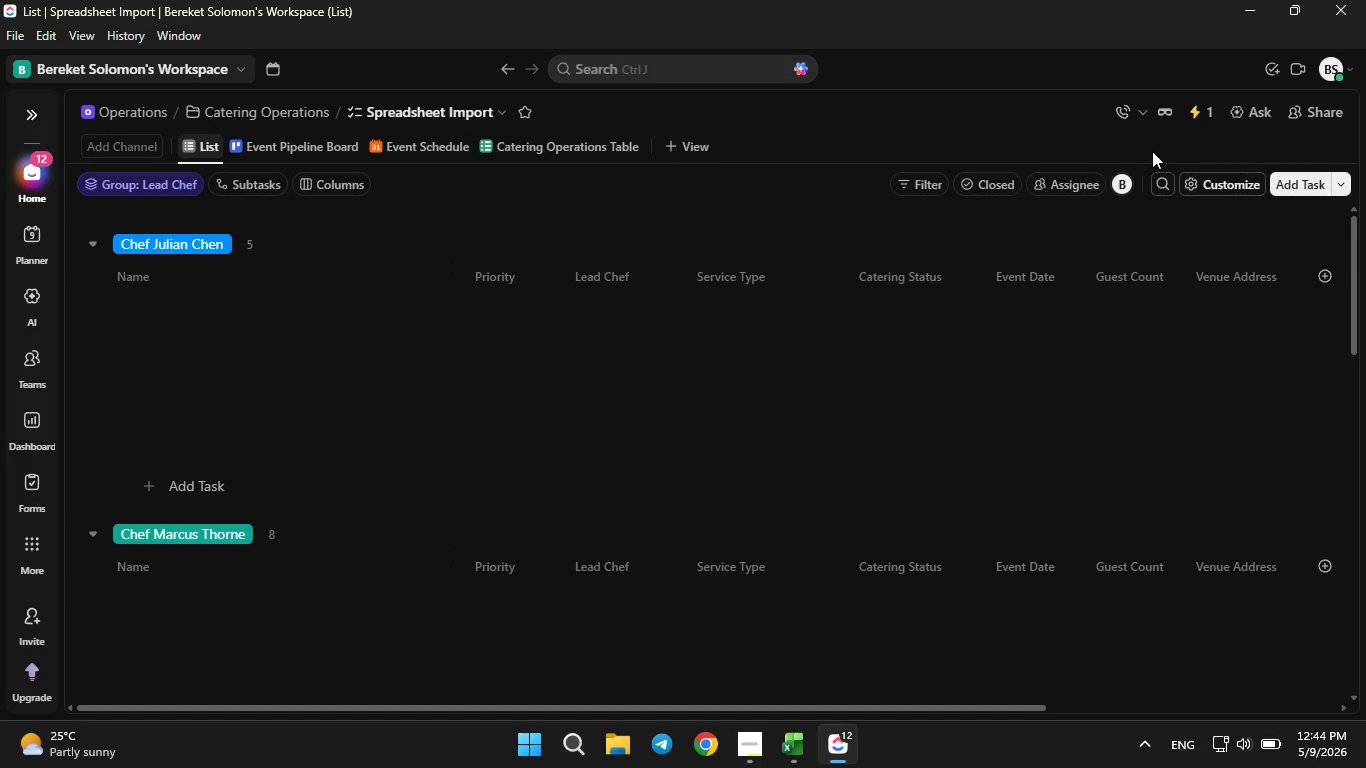 
wait(5.24)
 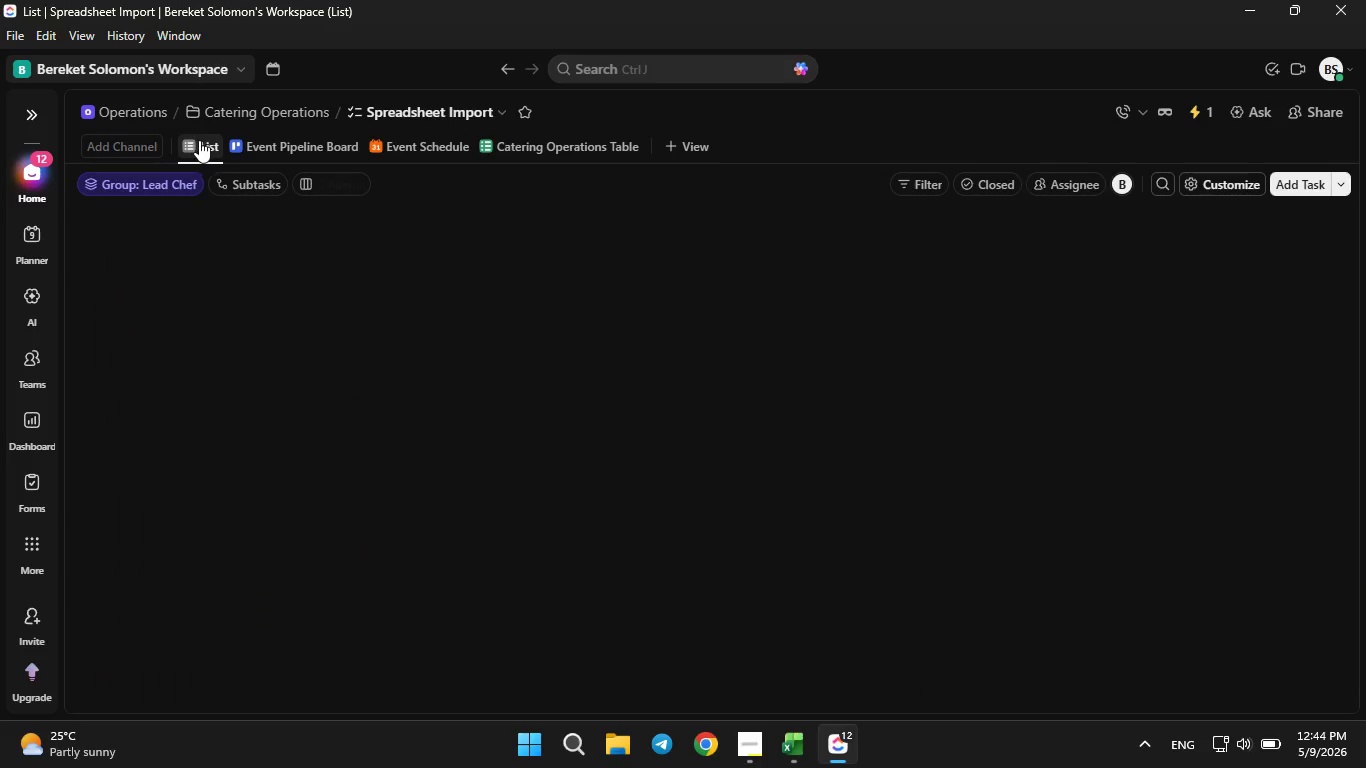 
mouse_move([851, 408])
 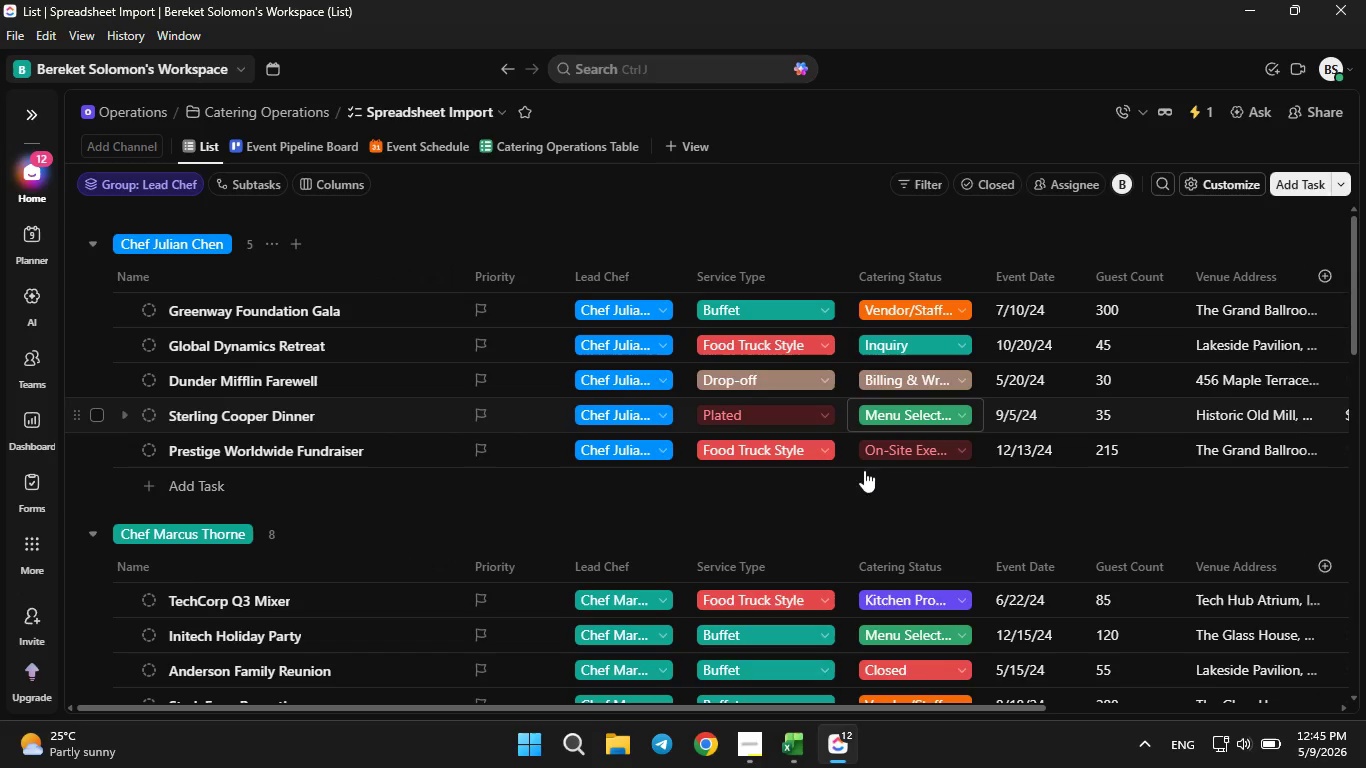 
wait(7.95)
 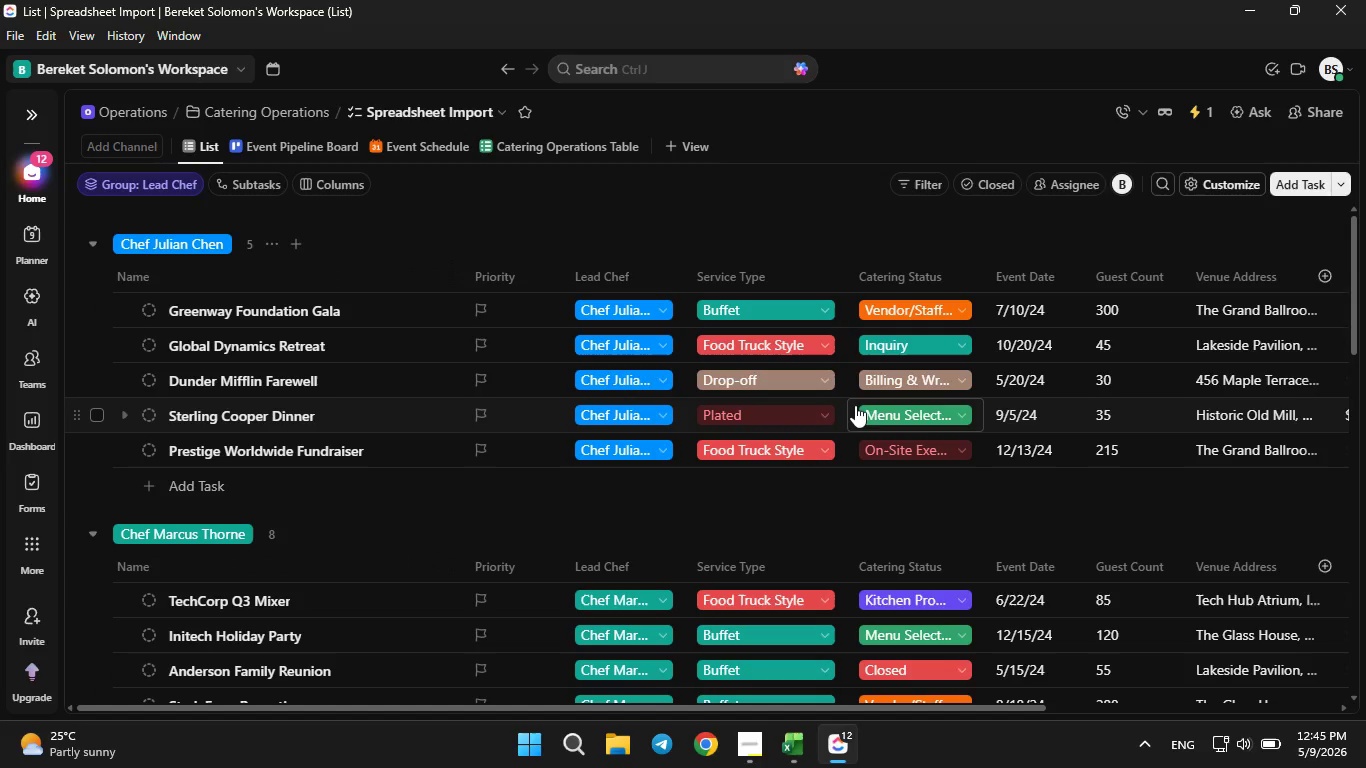 
left_click([254, 314])
 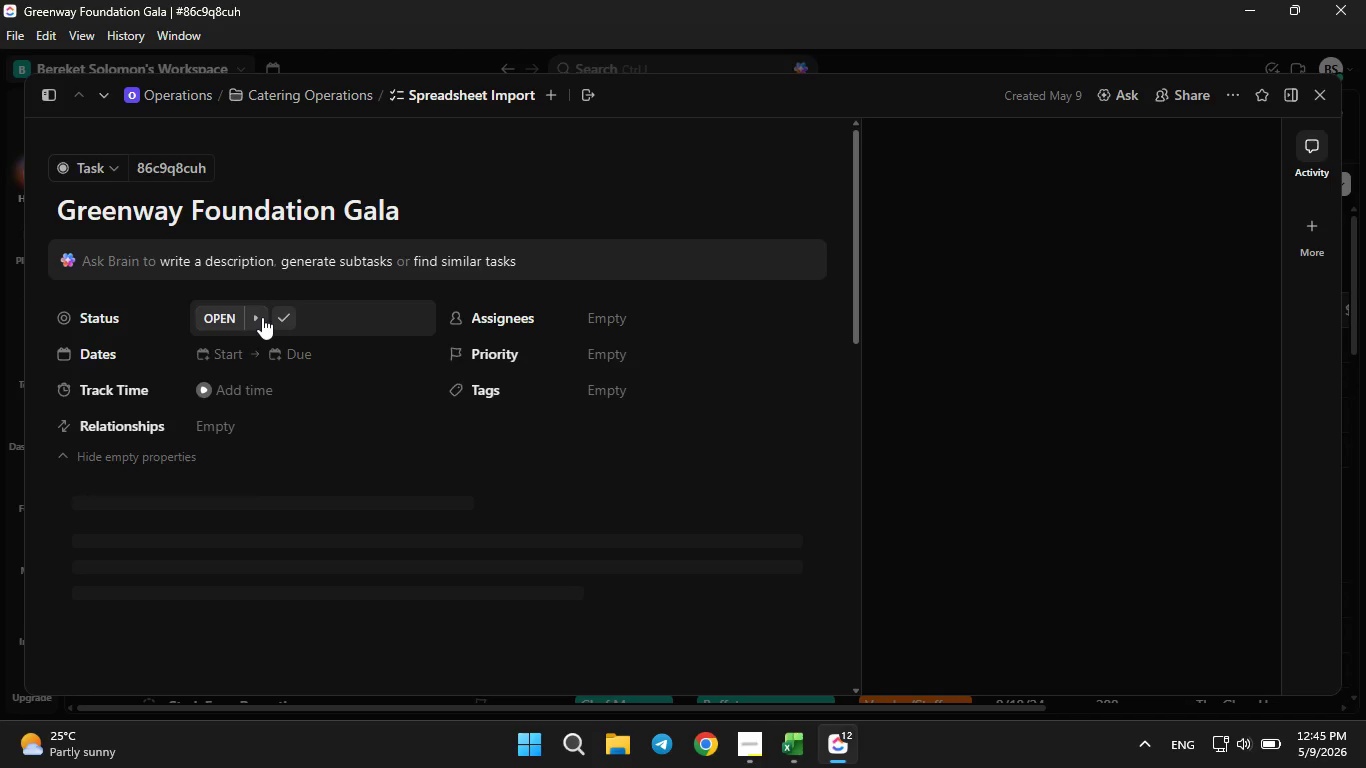 
wait(5.73)
 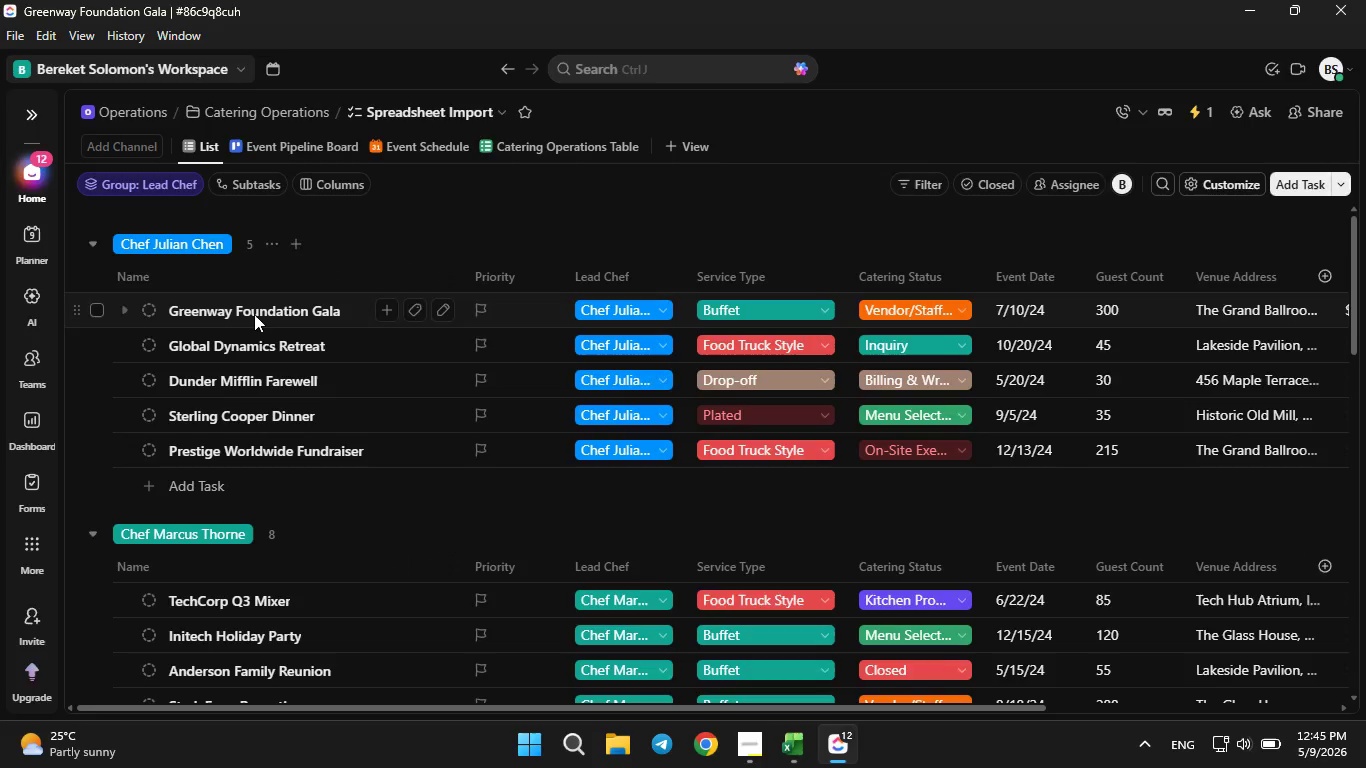 
scroll: coordinate [401, 421], scroll_direction: none, amount: 0.0
 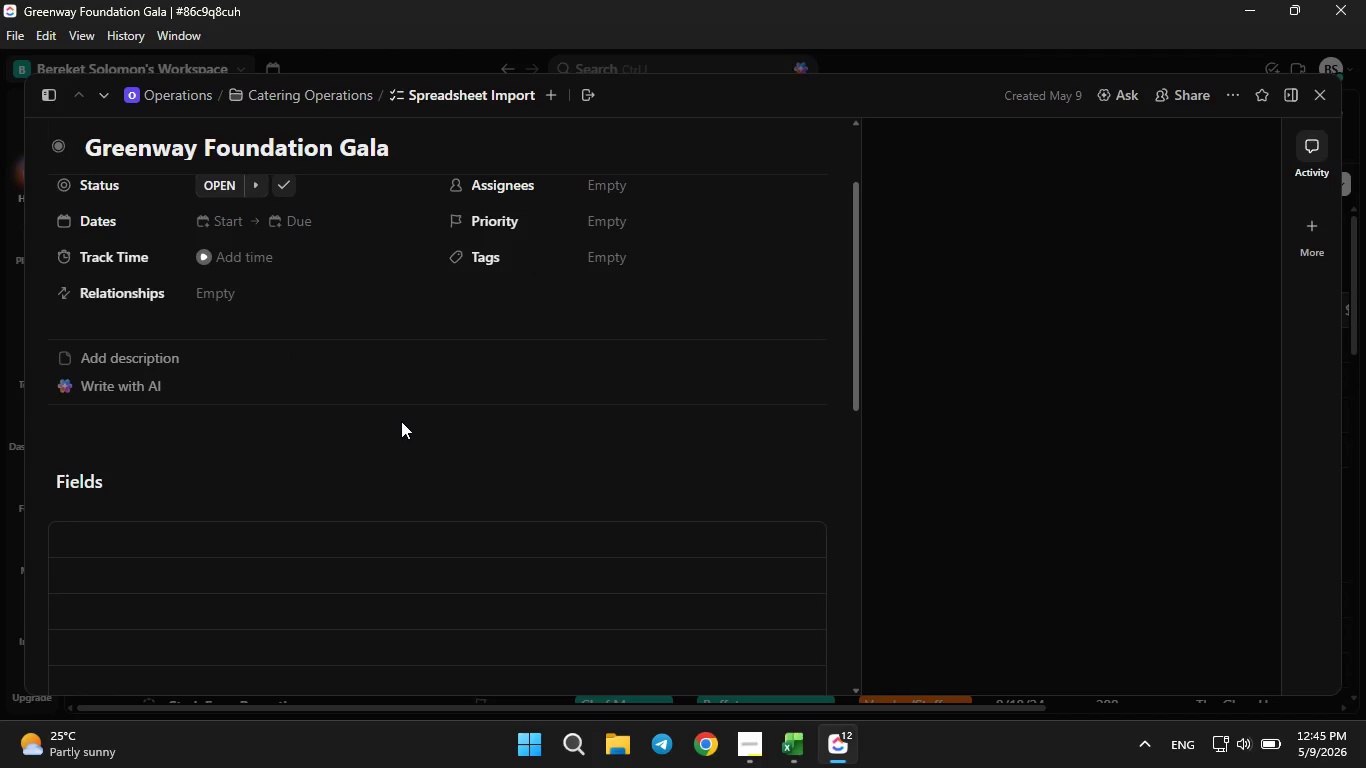 
scroll: coordinate [401, 424], scroll_direction: down, amount: 3.0
 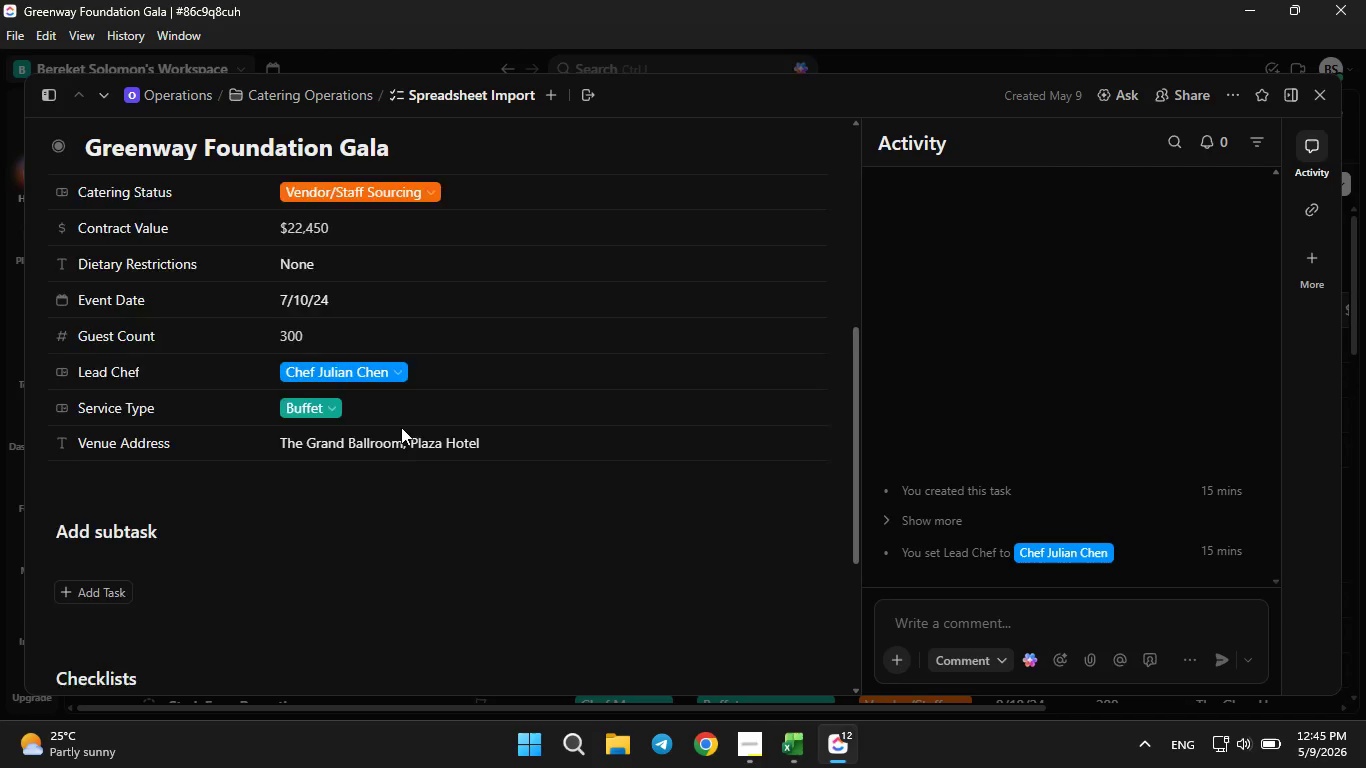 
scroll: coordinate [401, 427], scroll_direction: none, amount: 0.0
 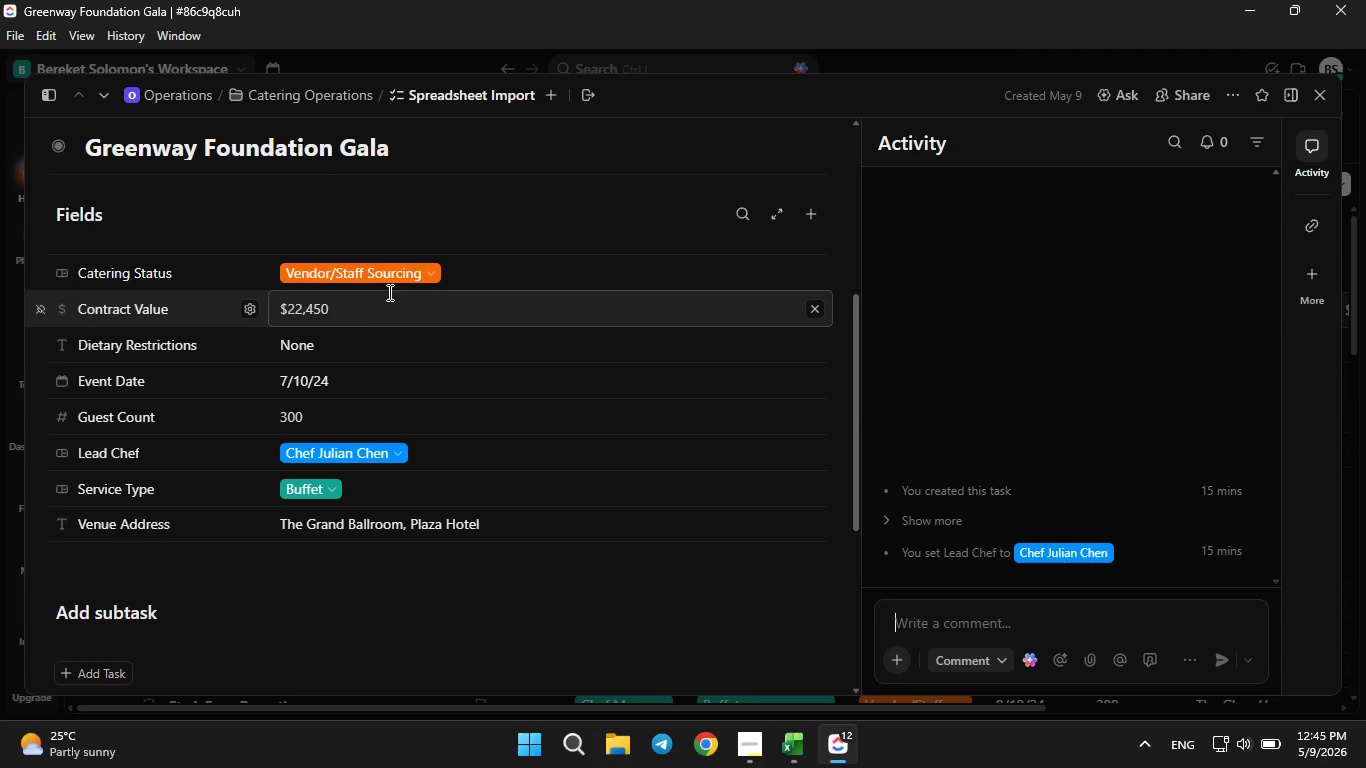 
left_click([392, 284])
 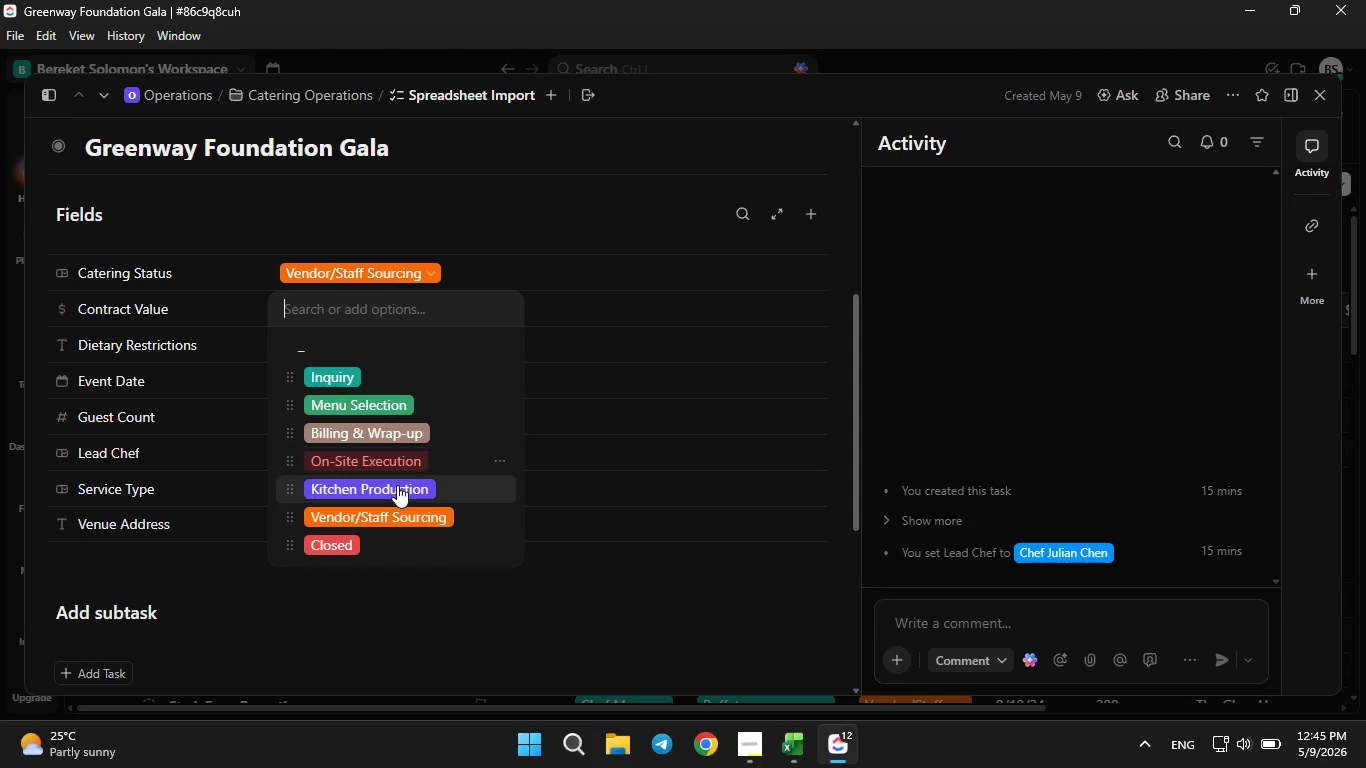 
left_click([397, 485])
 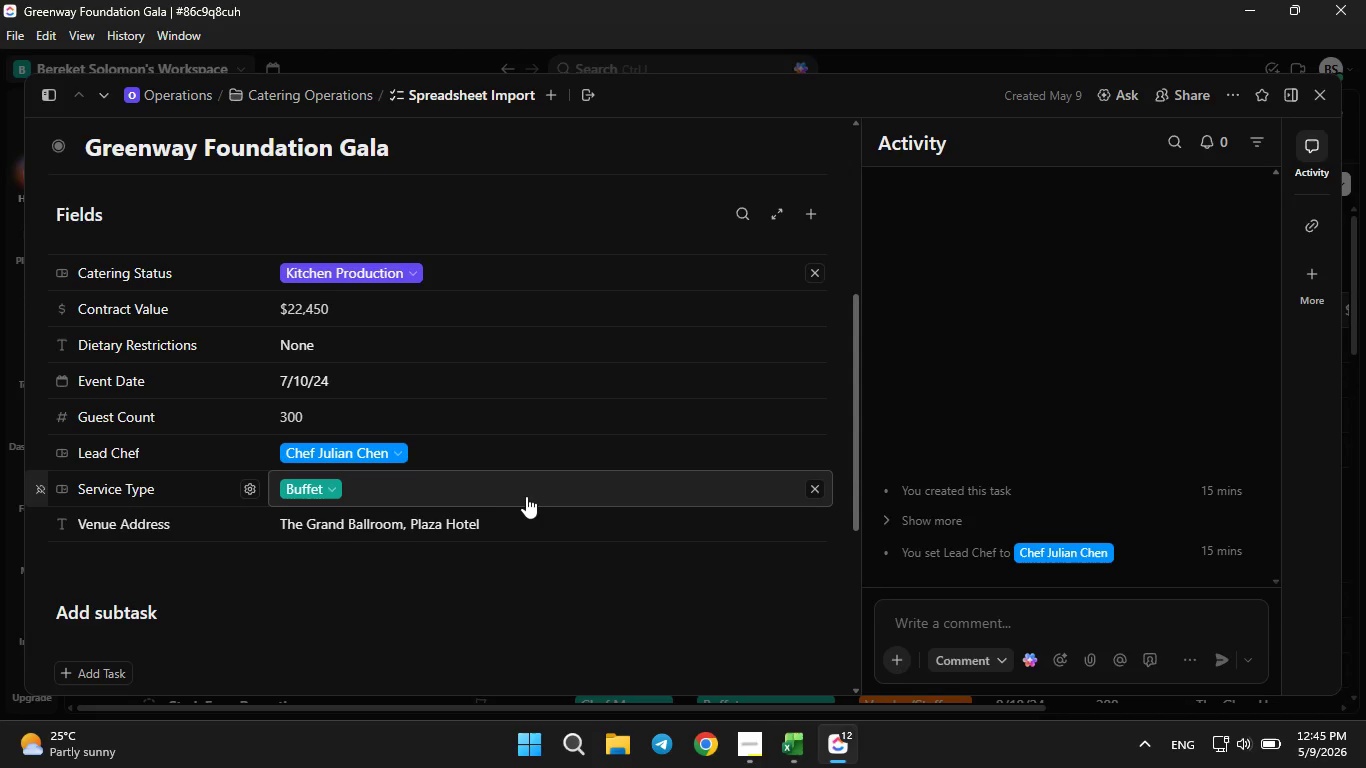 
scroll: coordinate [527, 497], scroll_direction: up, amount: 4.0
 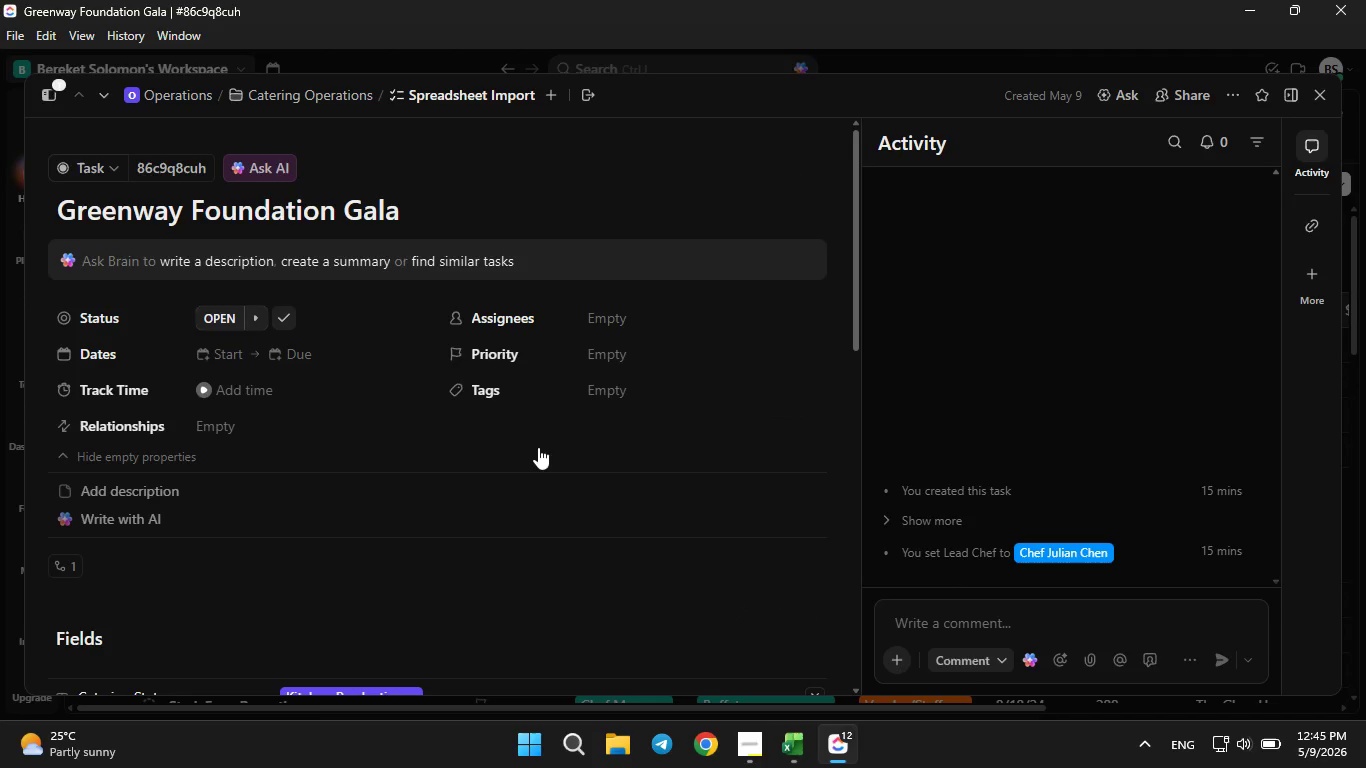 
scroll: coordinate [538, 448], scroll_direction: down, amount: 3.0
 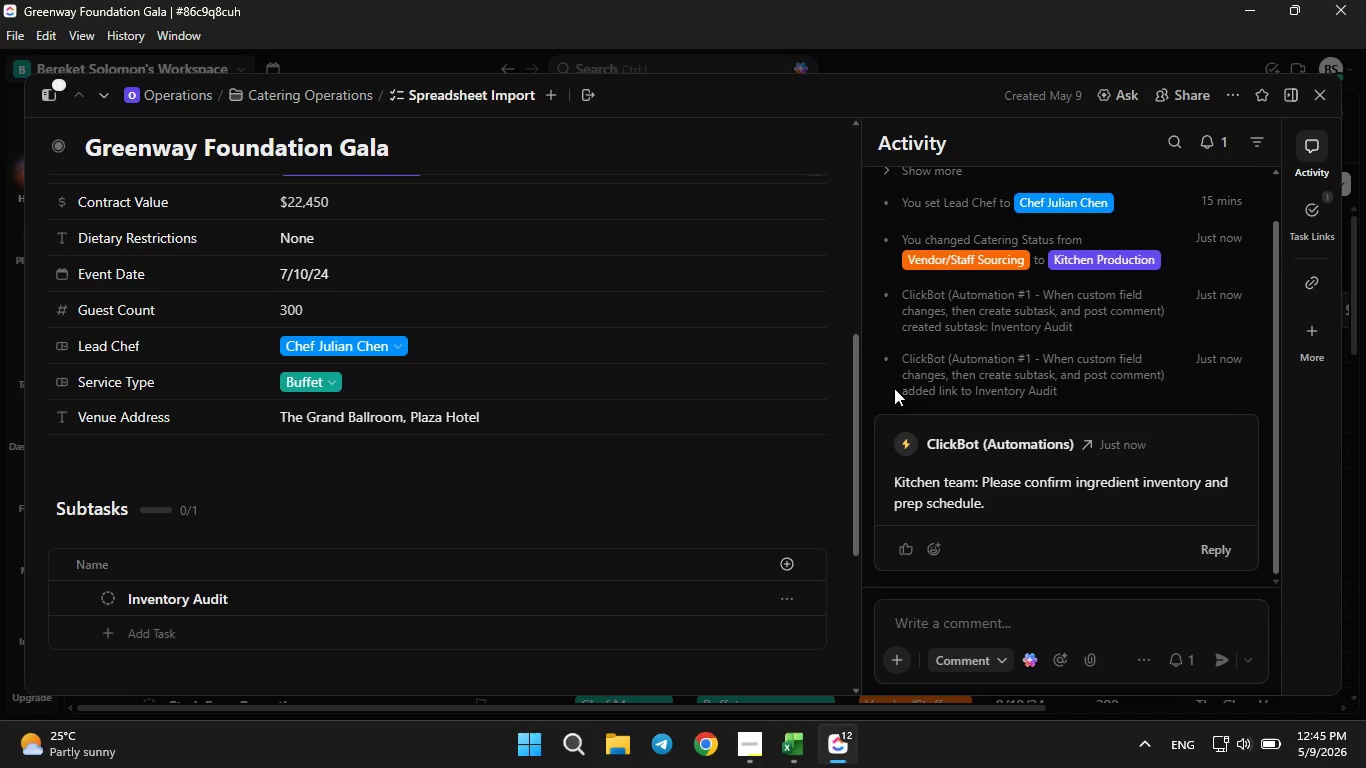 
wait(10.93)
 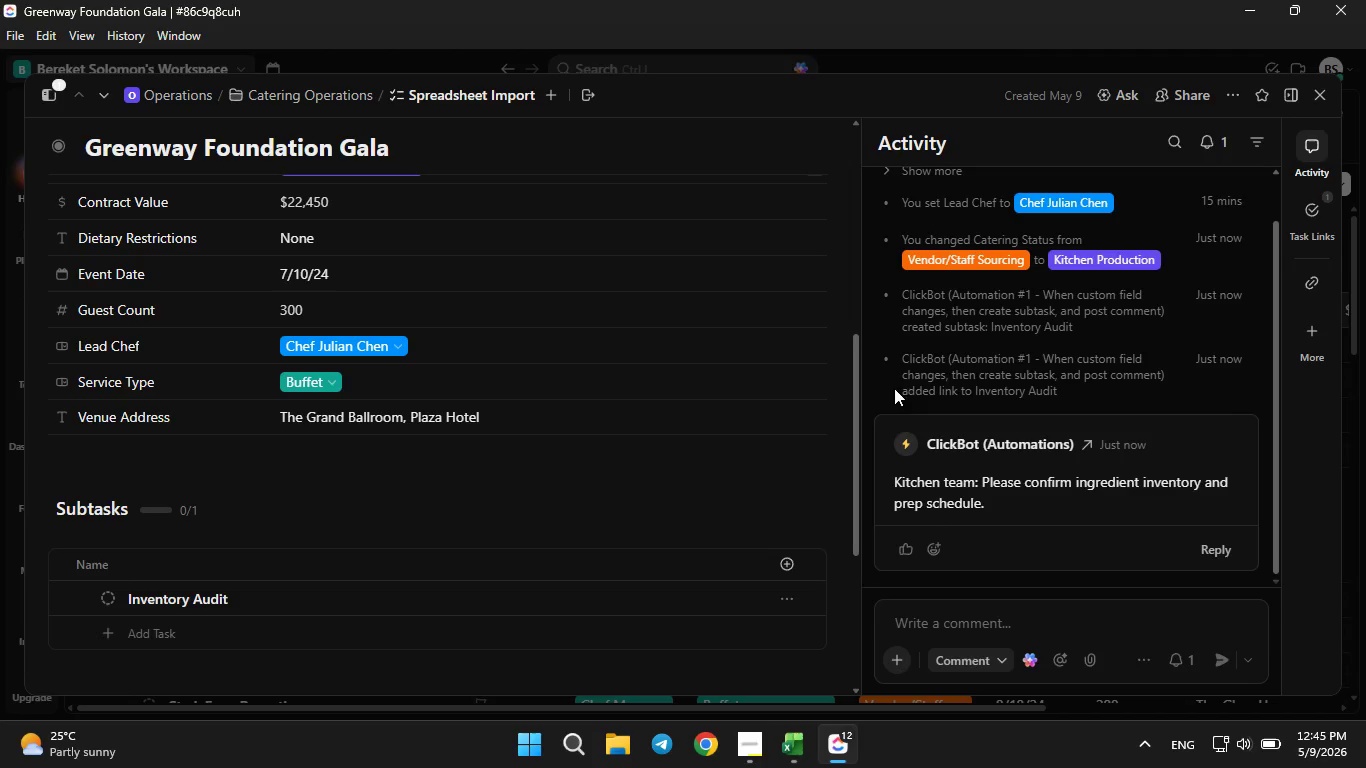 
scroll: coordinate [1098, 475], scroll_direction: down, amount: 1.0
 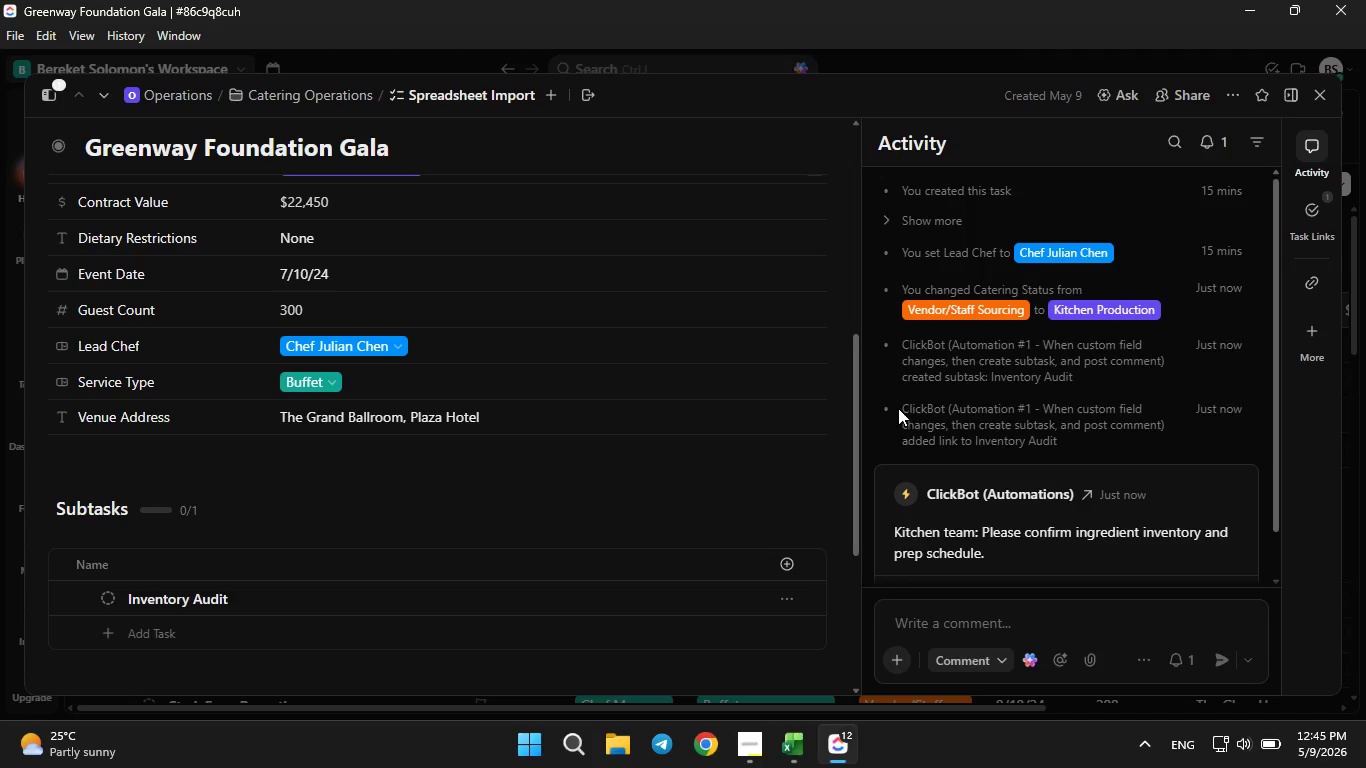 
wait(7.99)
 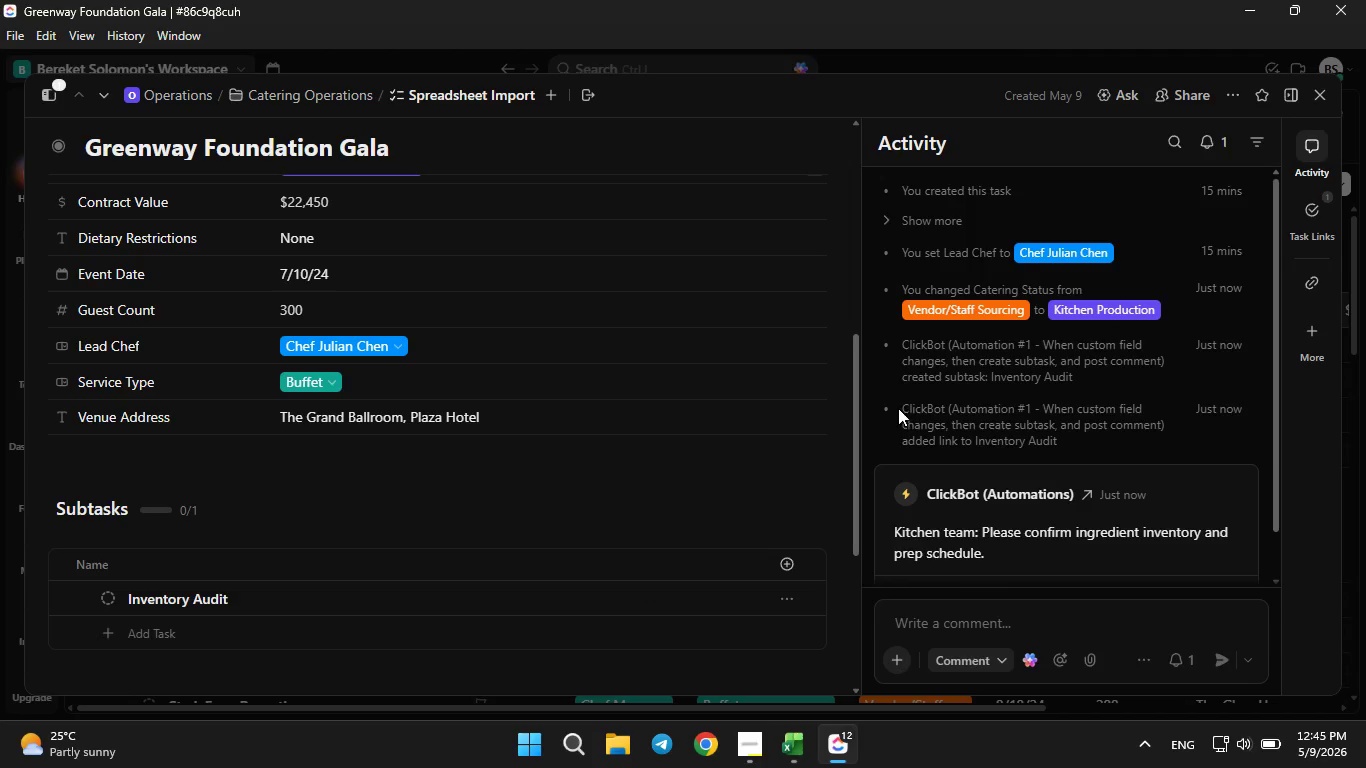 
scroll: coordinate [654, 580], scroll_direction: none, amount: 0.0
 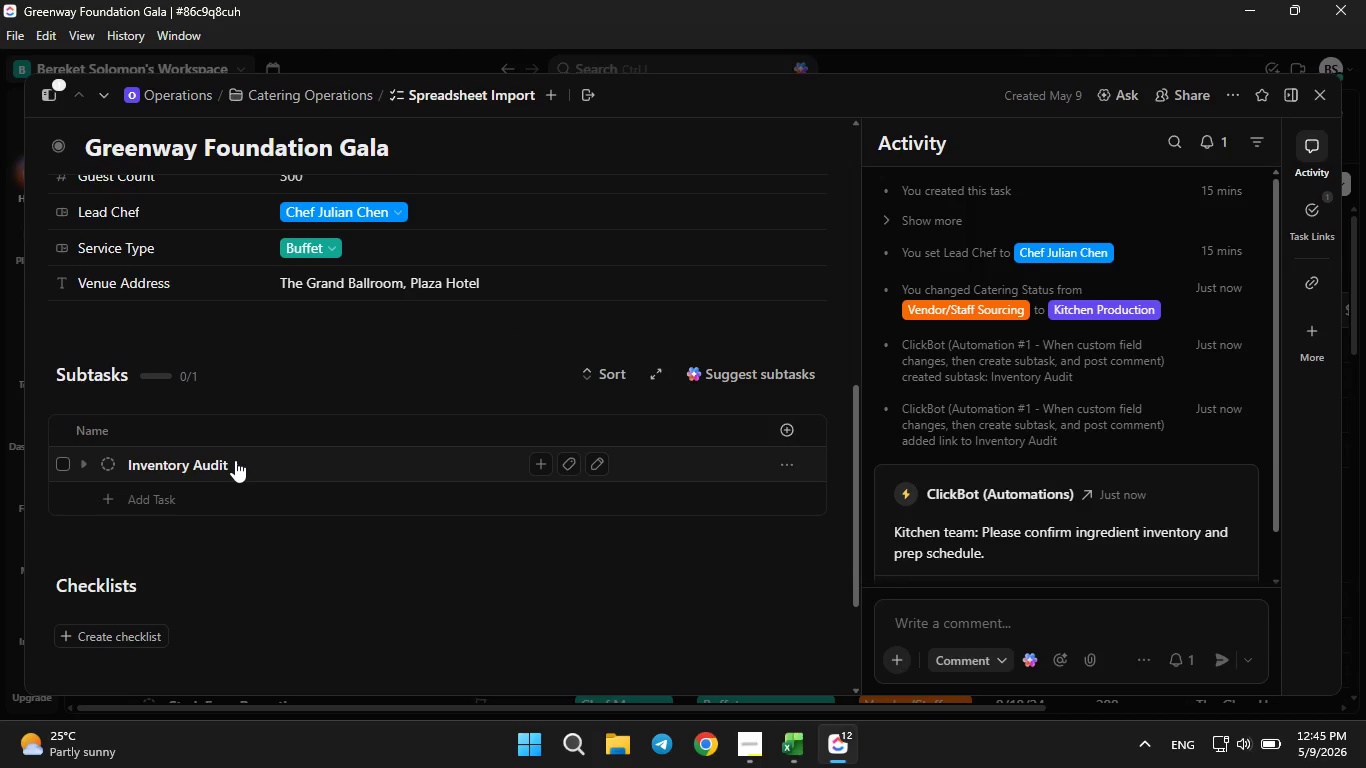 
left_click([235, 457])
 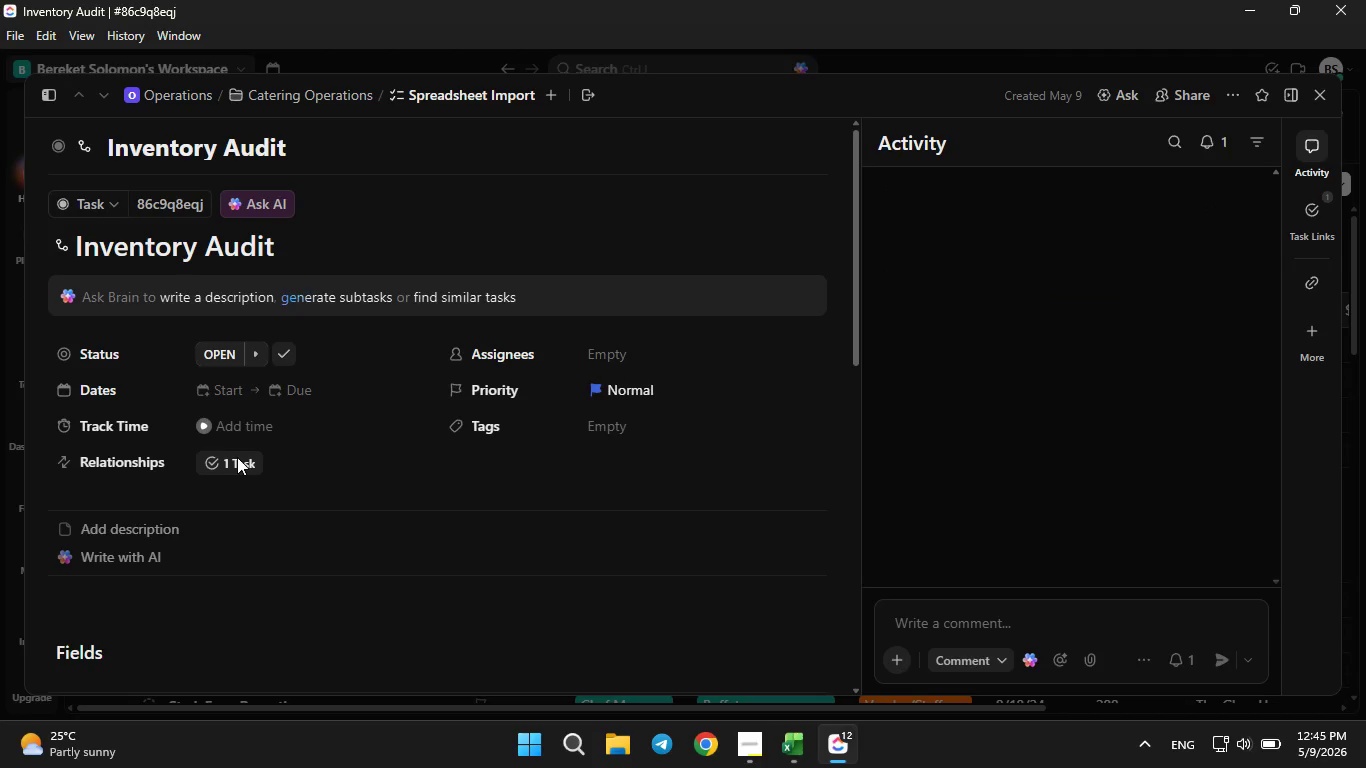 
scroll: coordinate [245, 456], scroll_direction: down, amount: 5.0
 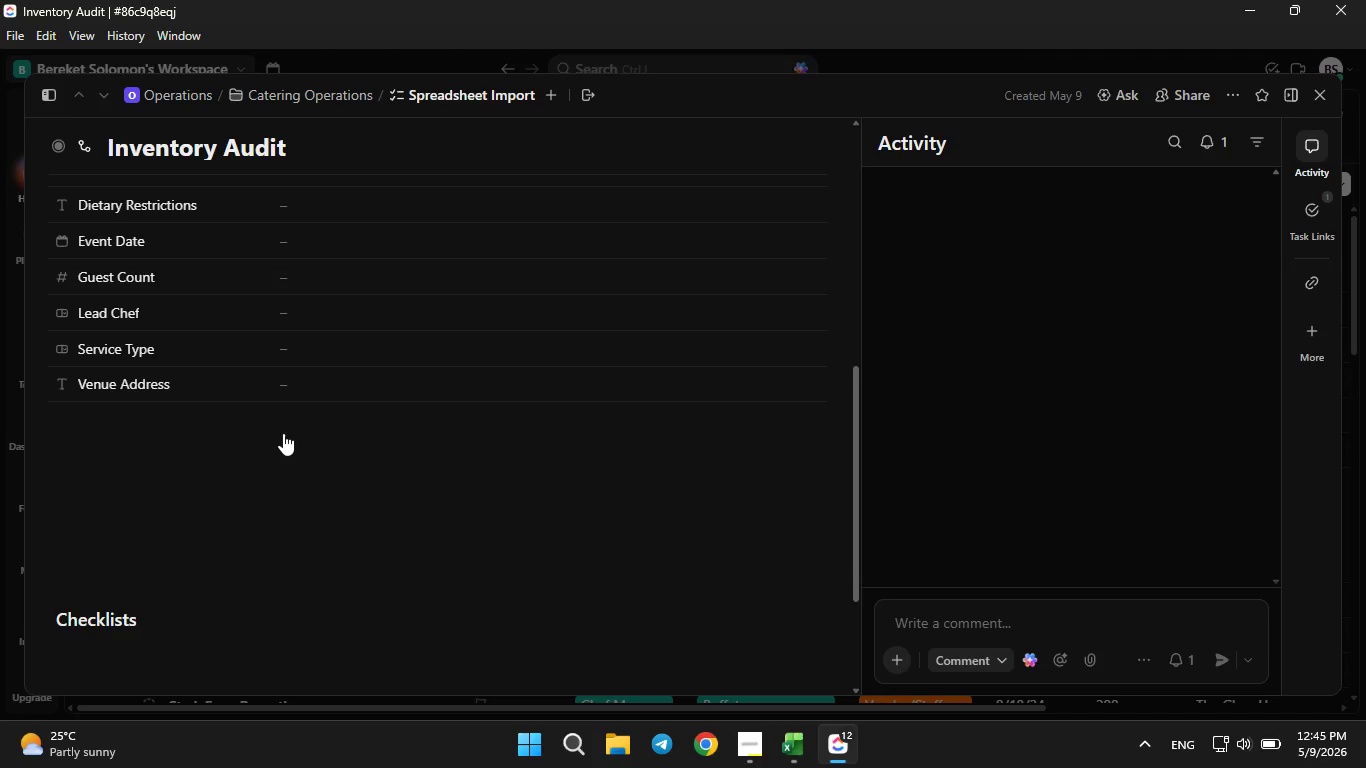 
scroll: coordinate [283, 431], scroll_direction: up, amount: 3.0
 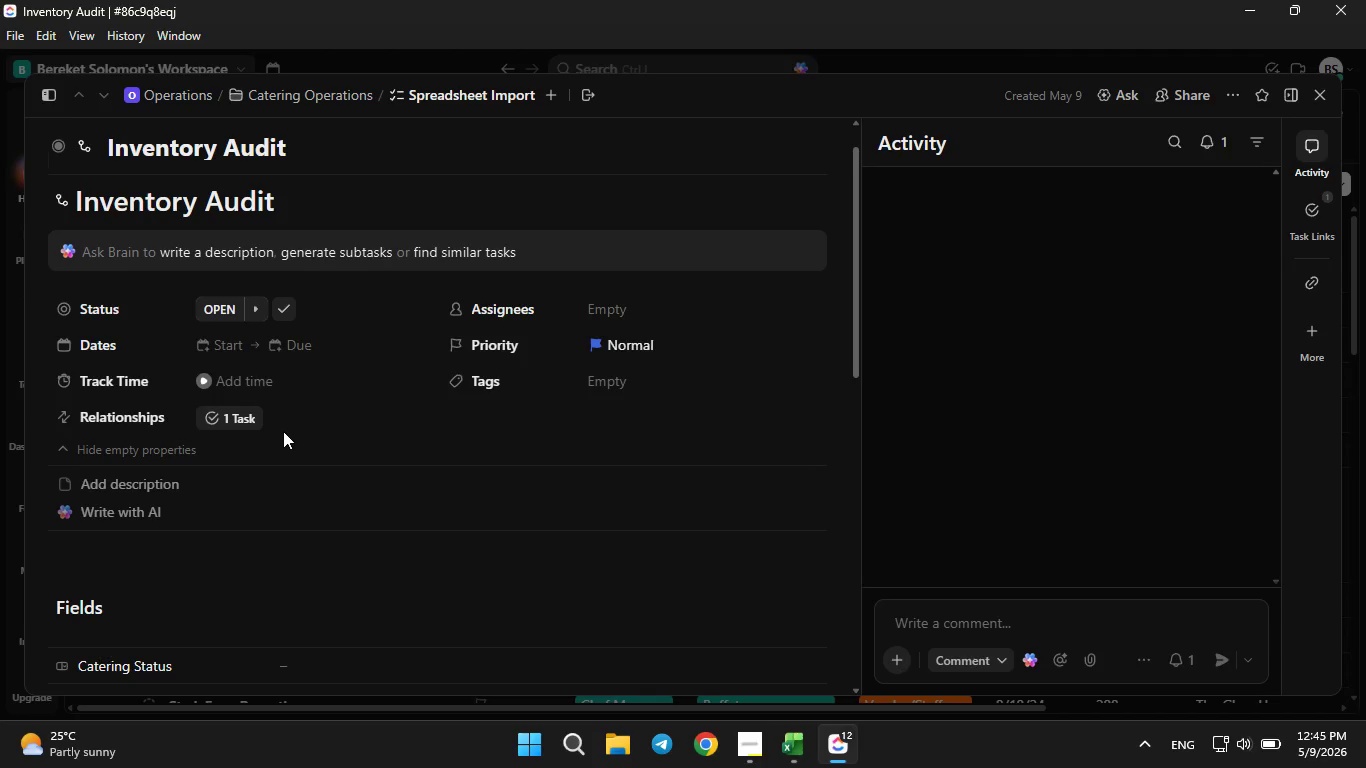 
scroll: coordinate [283, 431], scroll_direction: none, amount: 0.0
 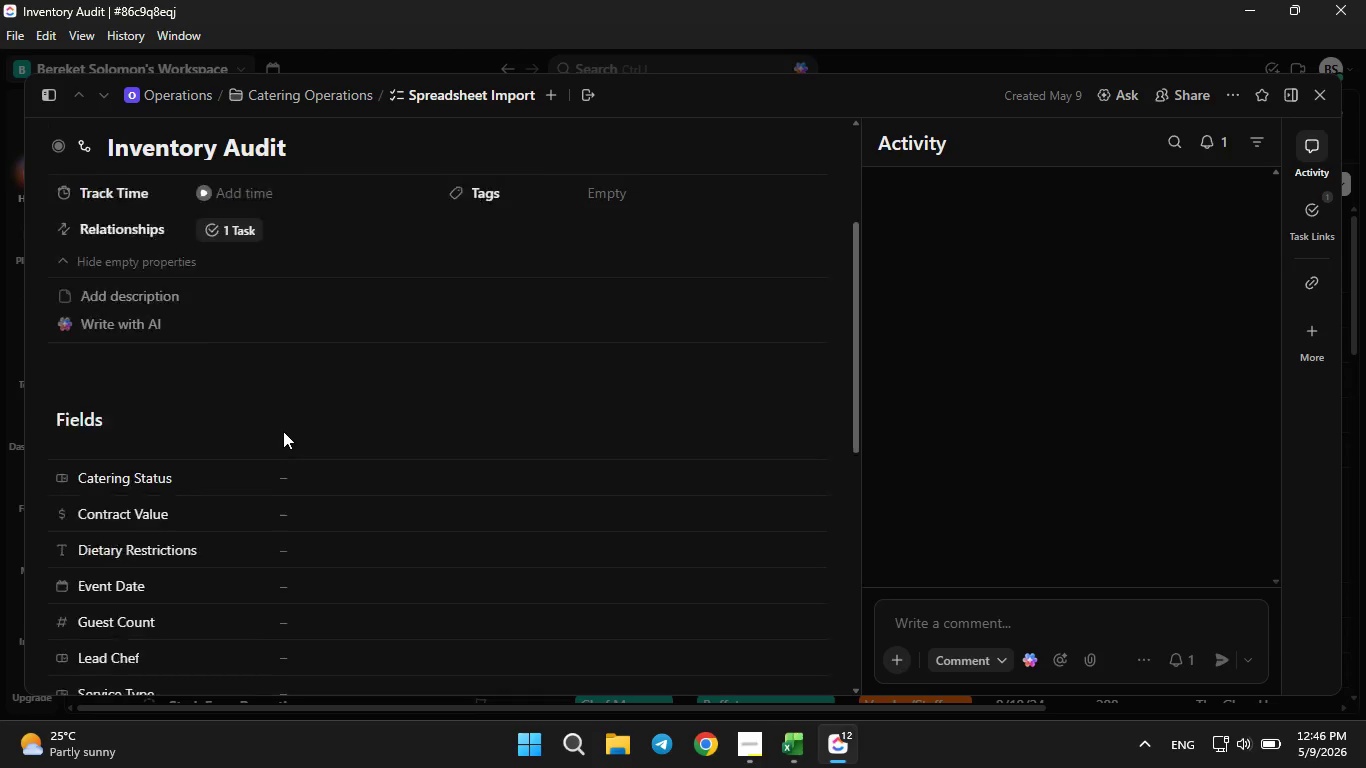 
scroll: coordinate [283, 431], scroll_direction: down, amount: 1.0
 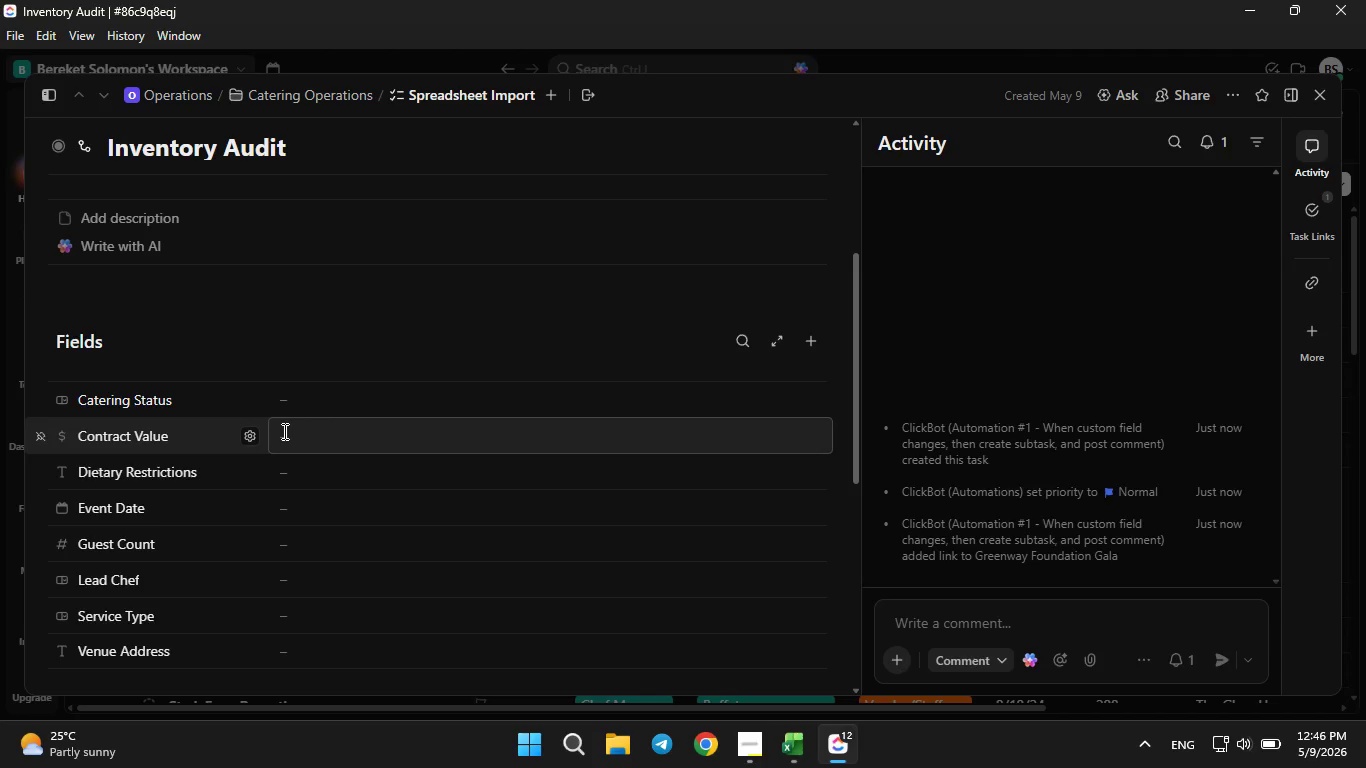 
scroll: coordinate [283, 434], scroll_direction: up, amount: 8.0
 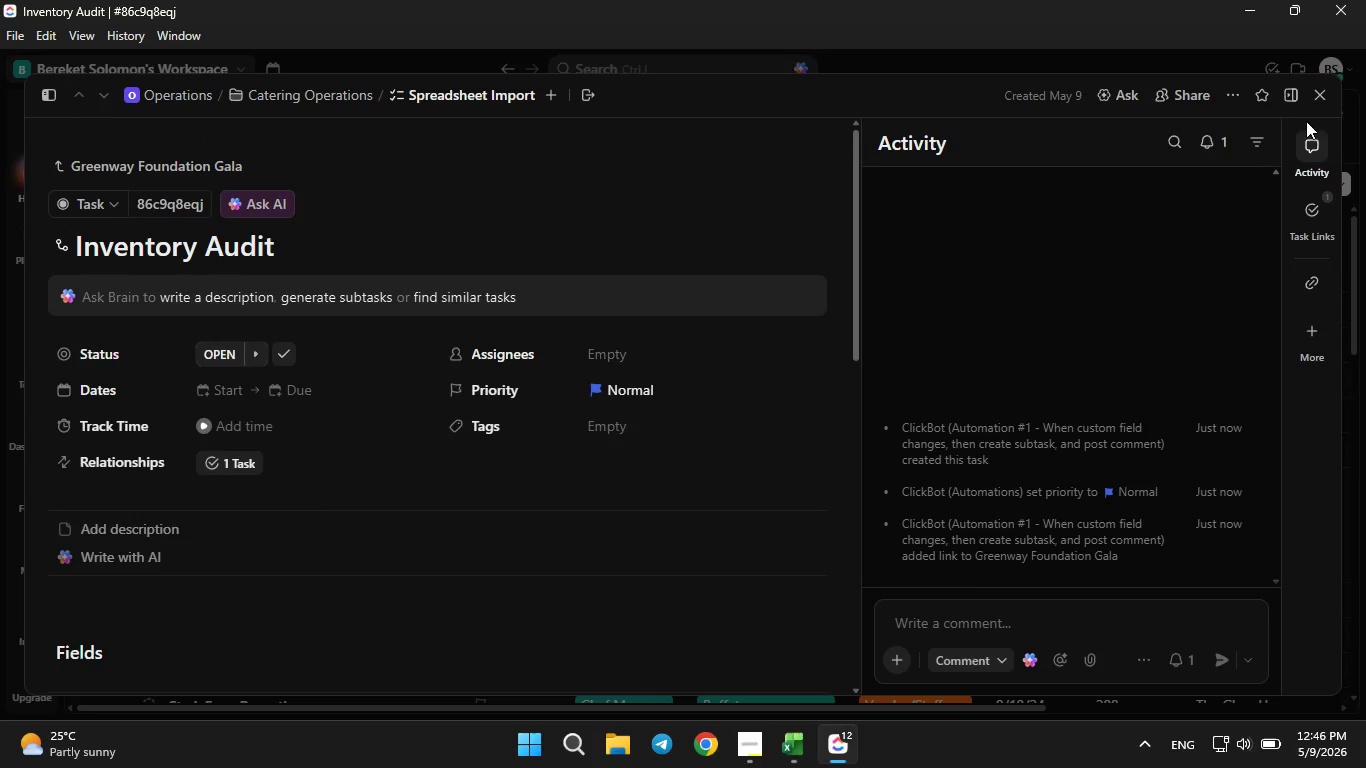 
left_click([1319, 101])
 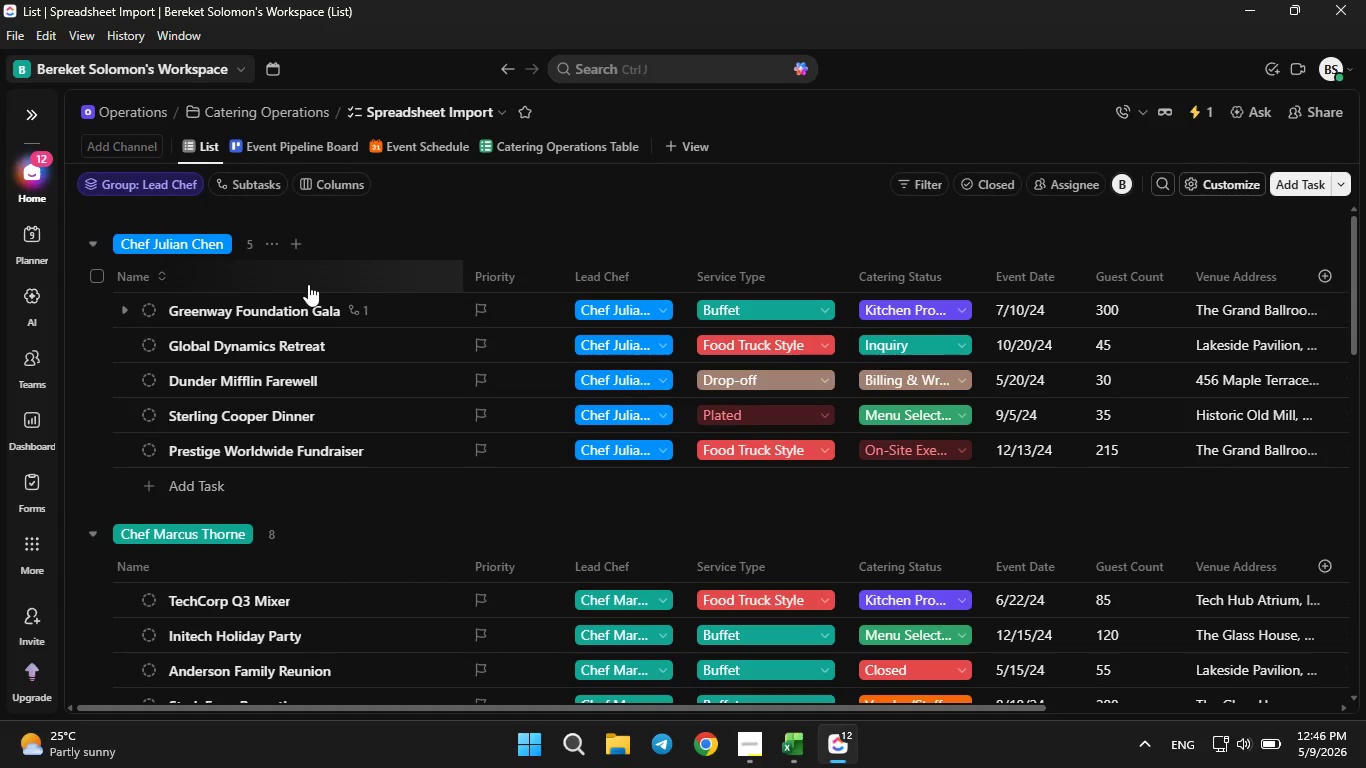 
wait(5.88)
 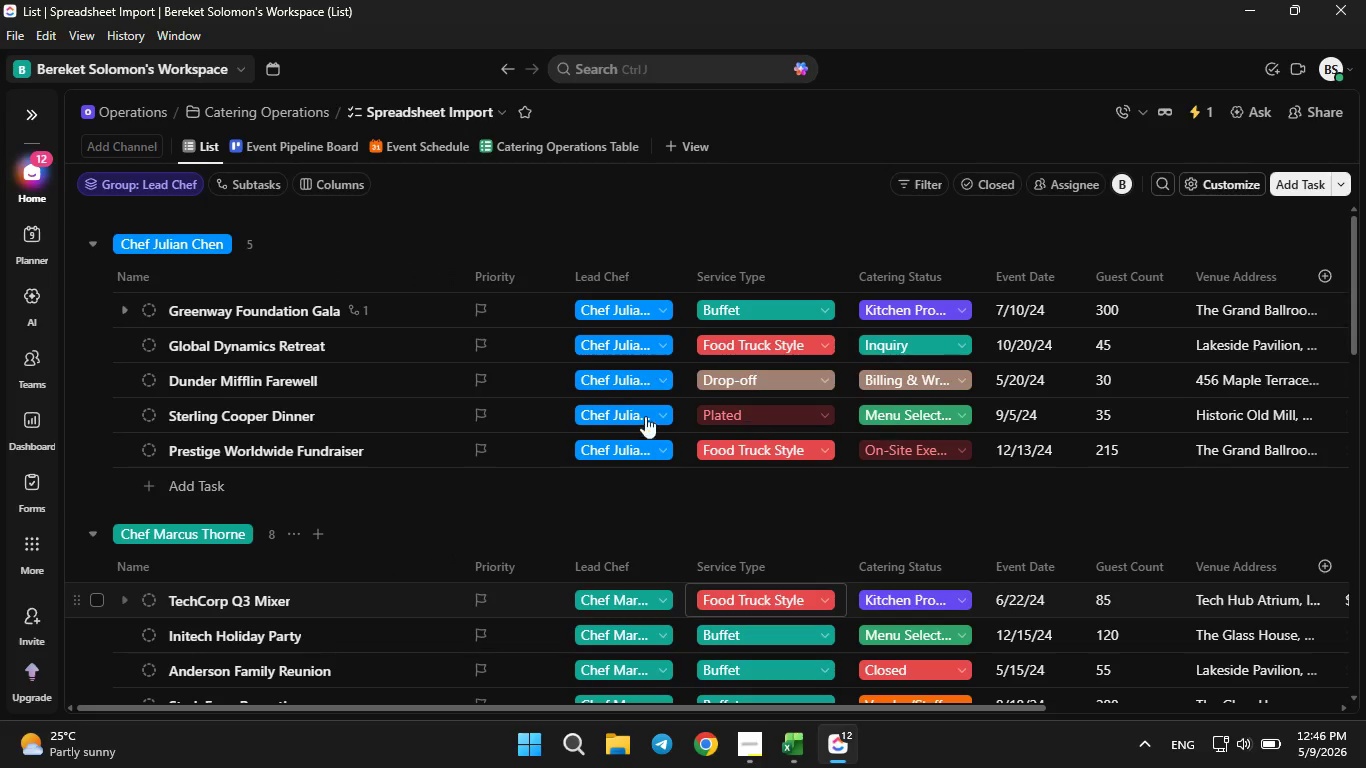 
scroll: coordinate [333, 333], scroll_direction: down, amount: 12.0
 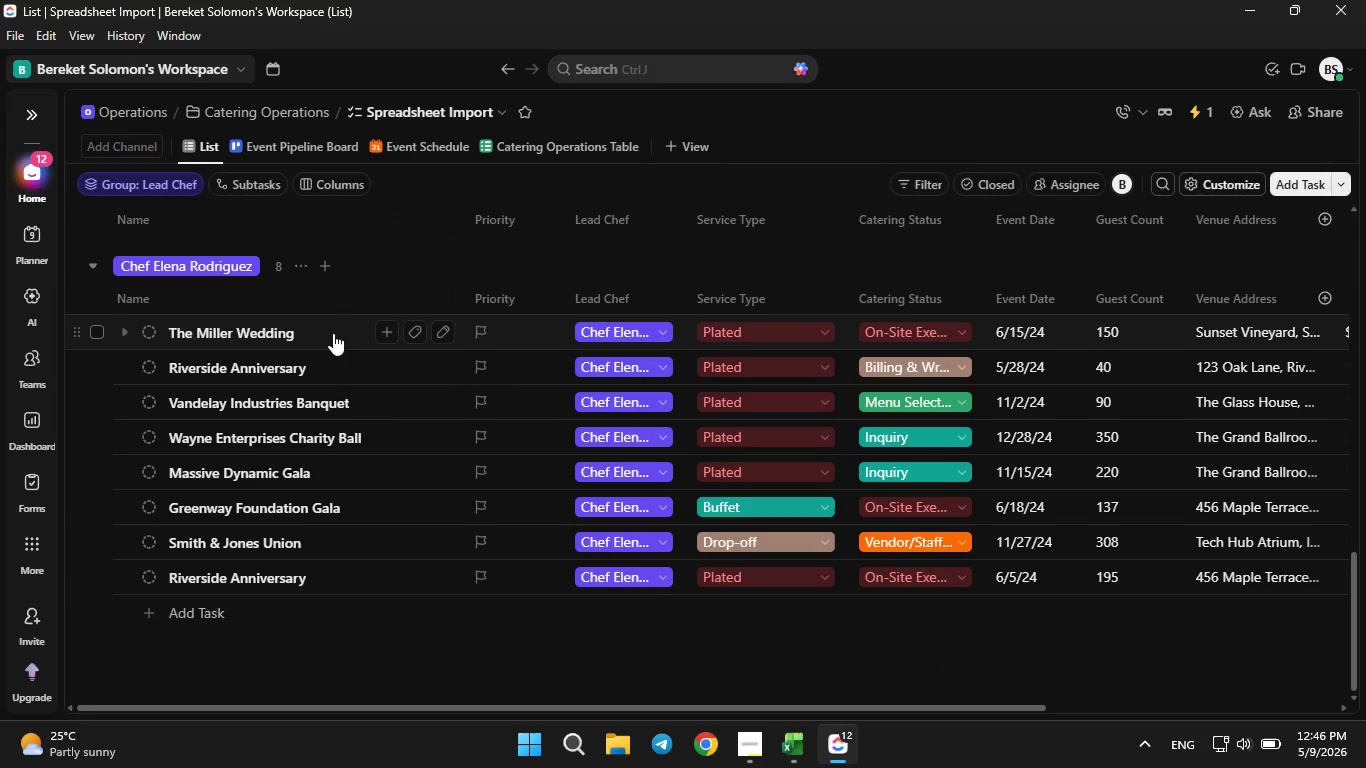 
scroll: coordinate [335, 354], scroll_direction: up, amount: 10.0
 